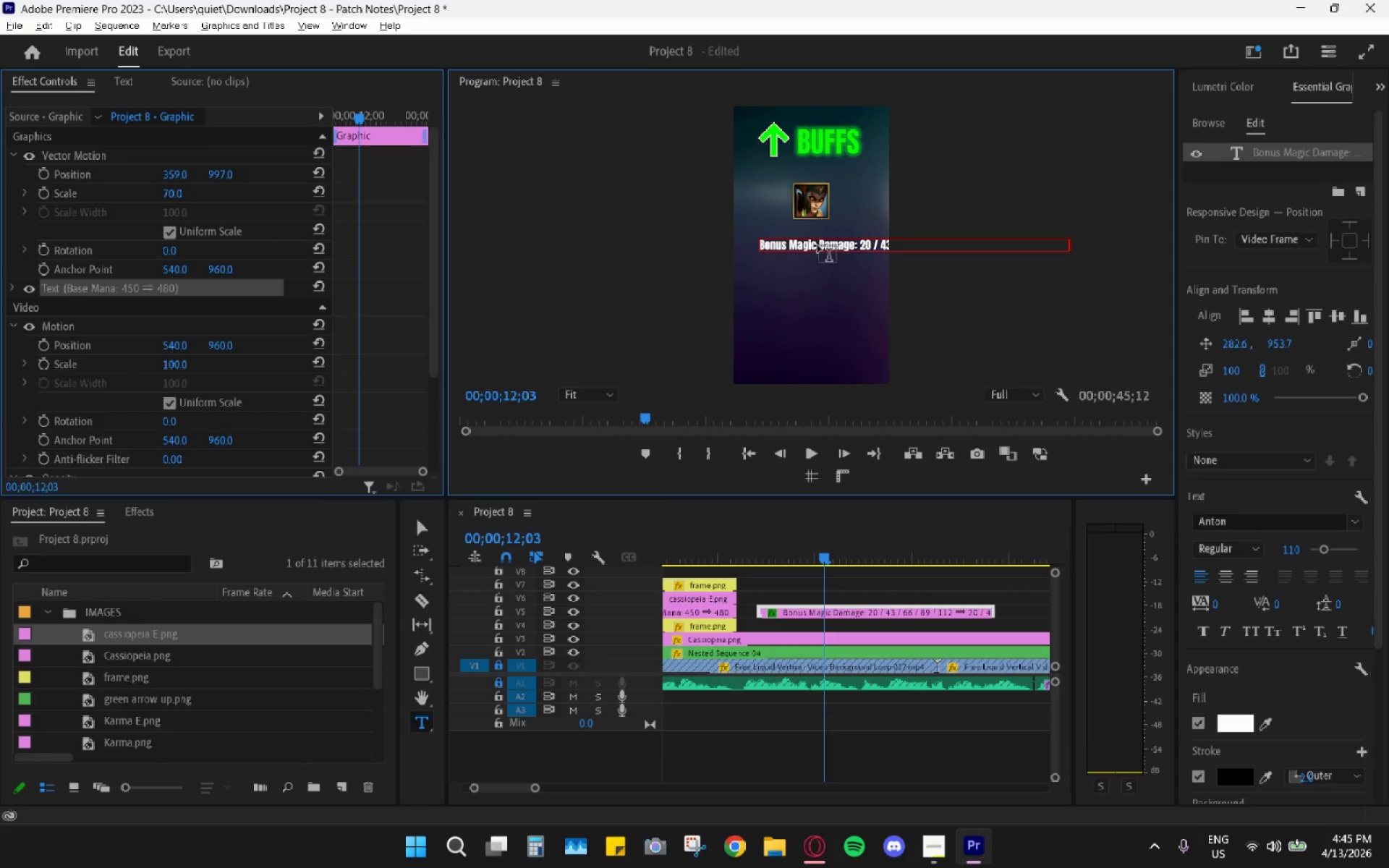 
left_click([867, 244])
 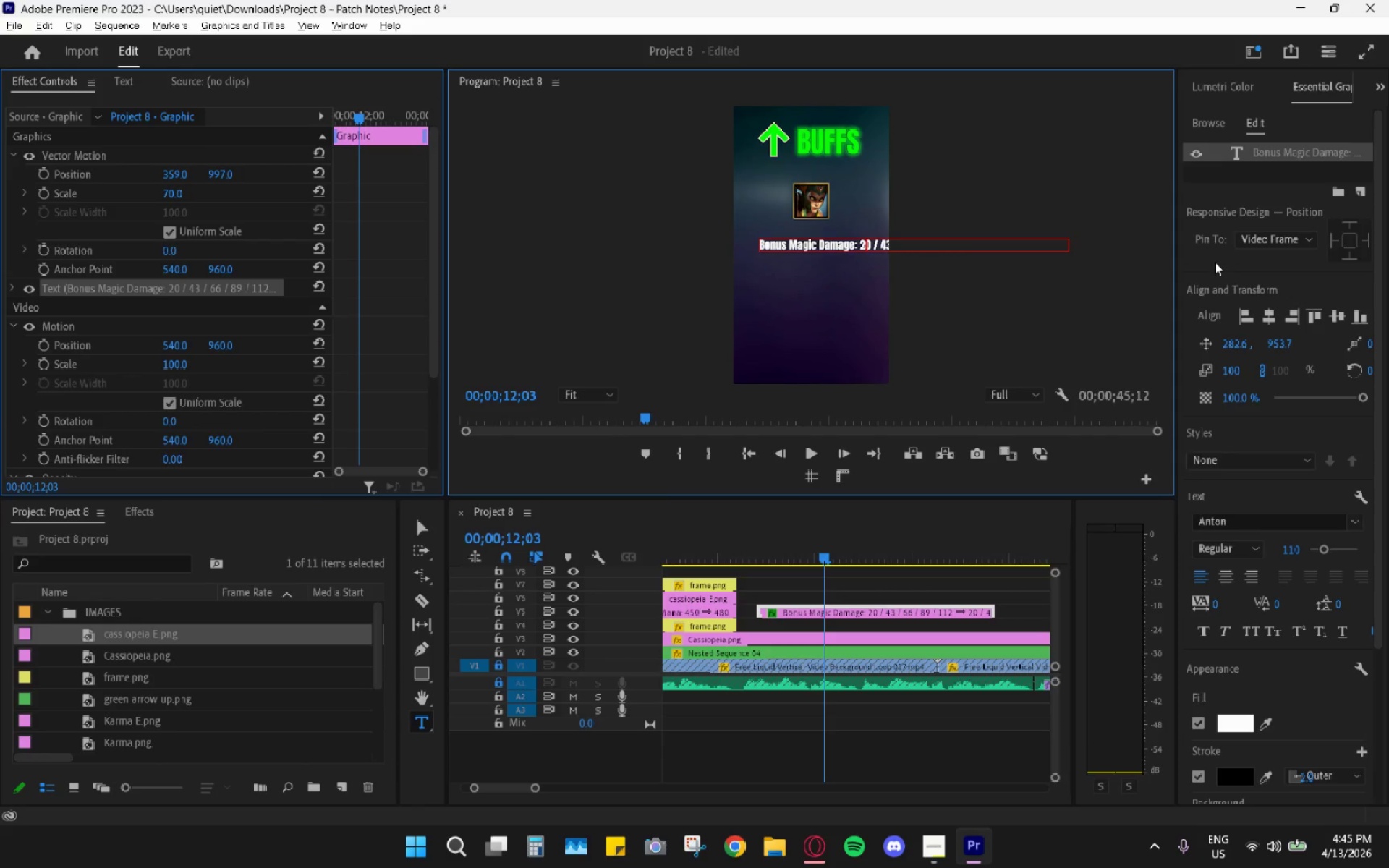 
key(ArrowLeft)
 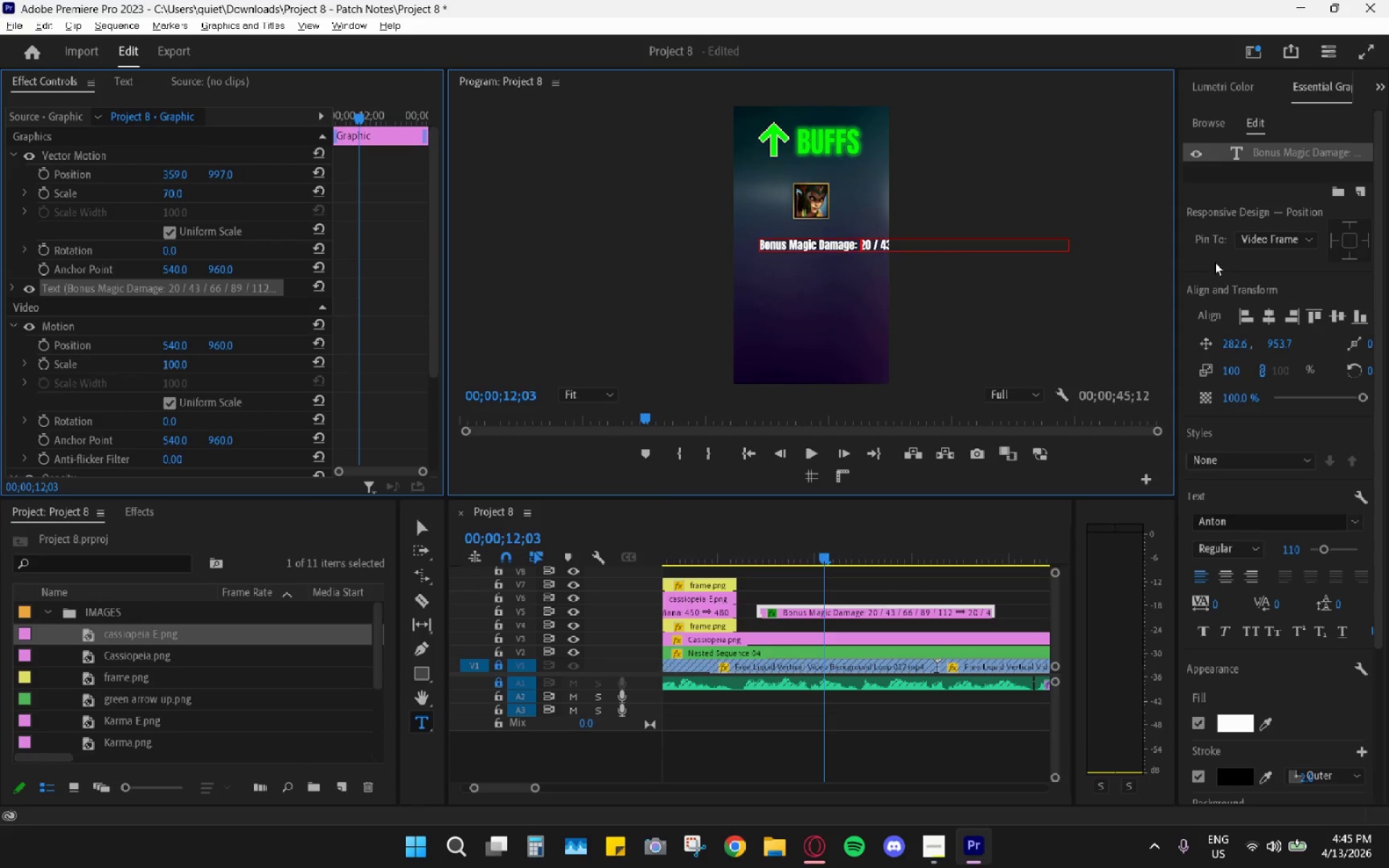 
type(\)
key(Backspace)
type(zSS)
 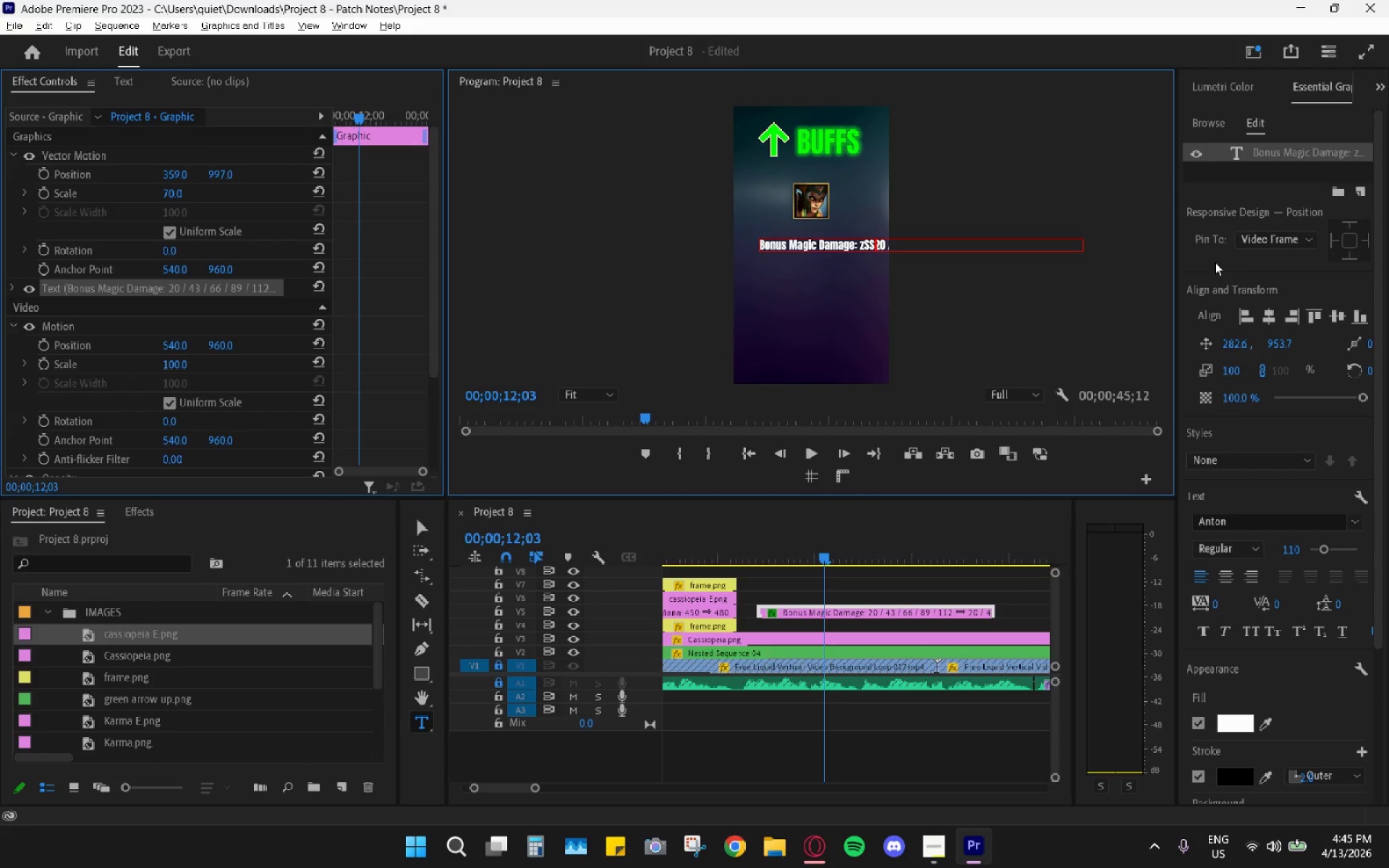 
key(Control+Z)
 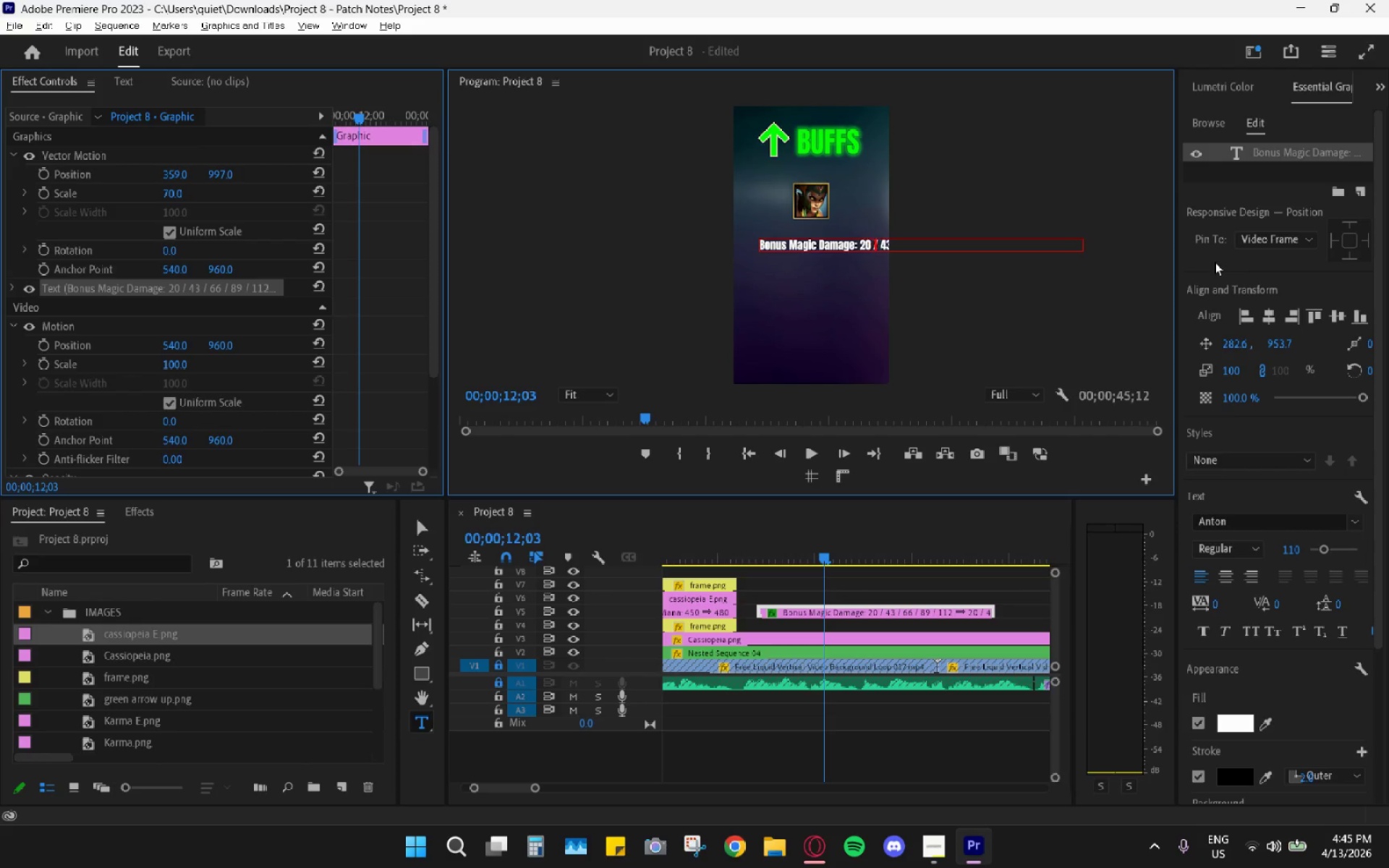 
key(Control+Z)
 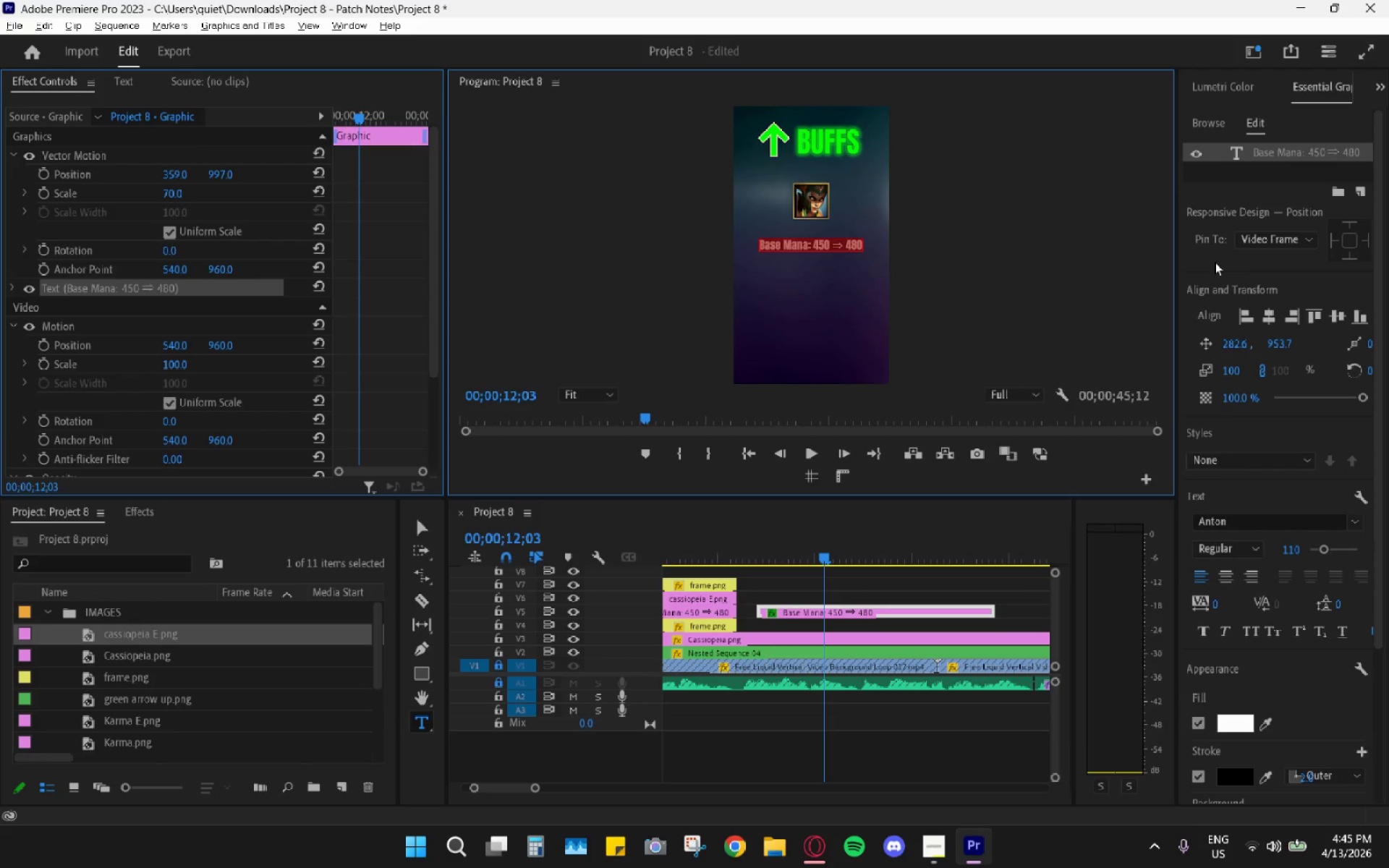 
key(Control+V)
 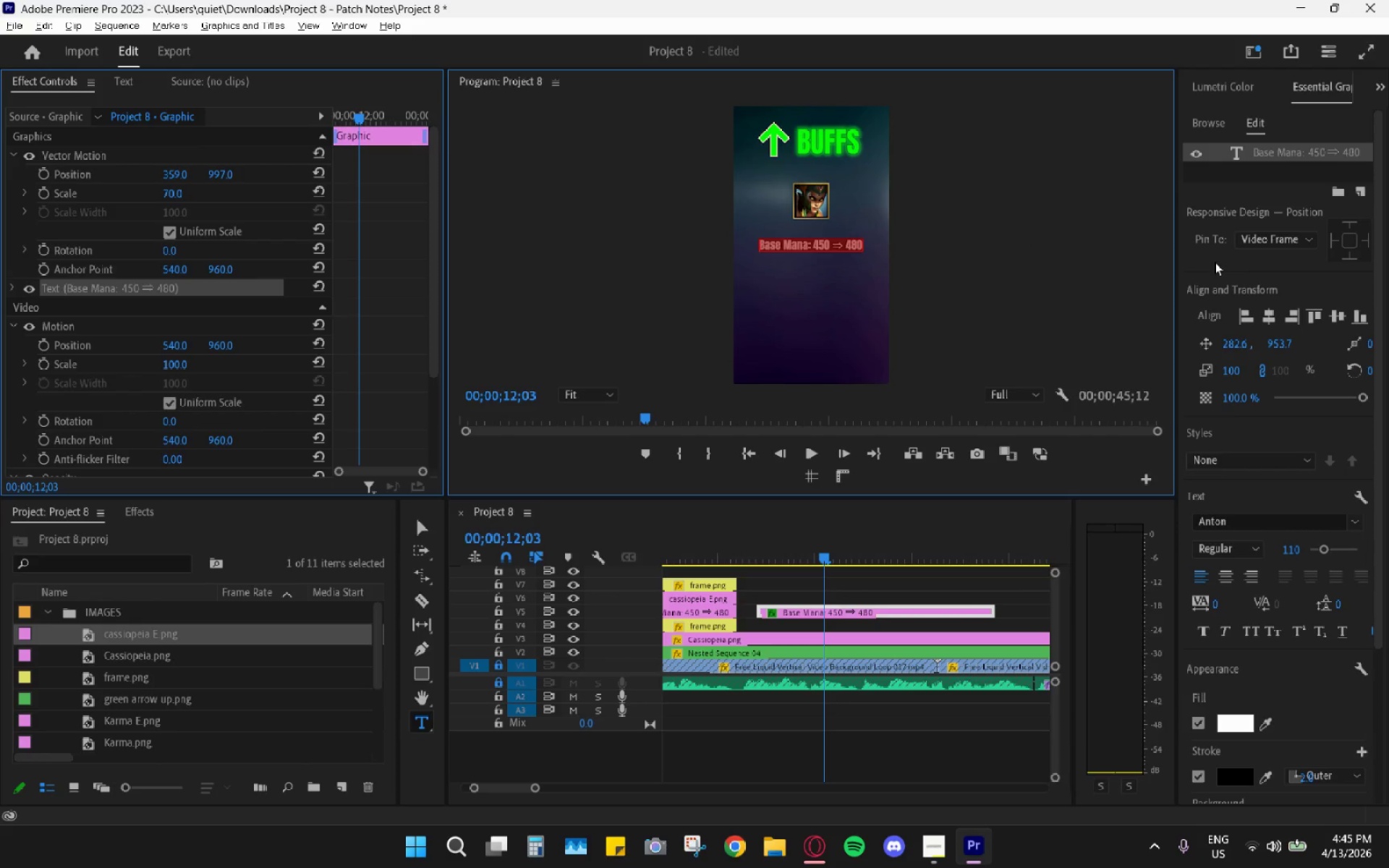 
hold_key(key=ArrowLeft, duration=1.5)
 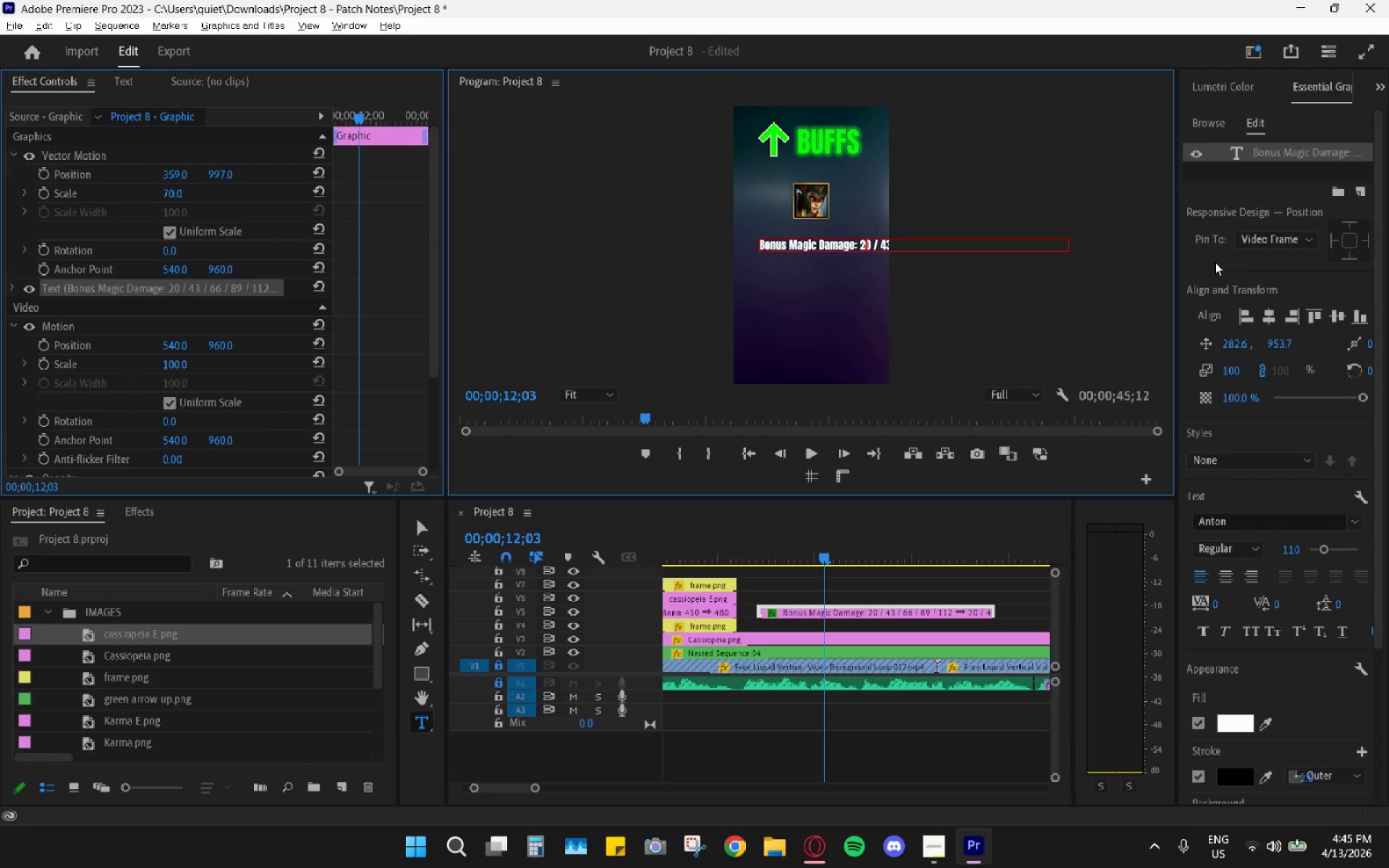 
hold_key(key=ArrowLeft, duration=0.58)
 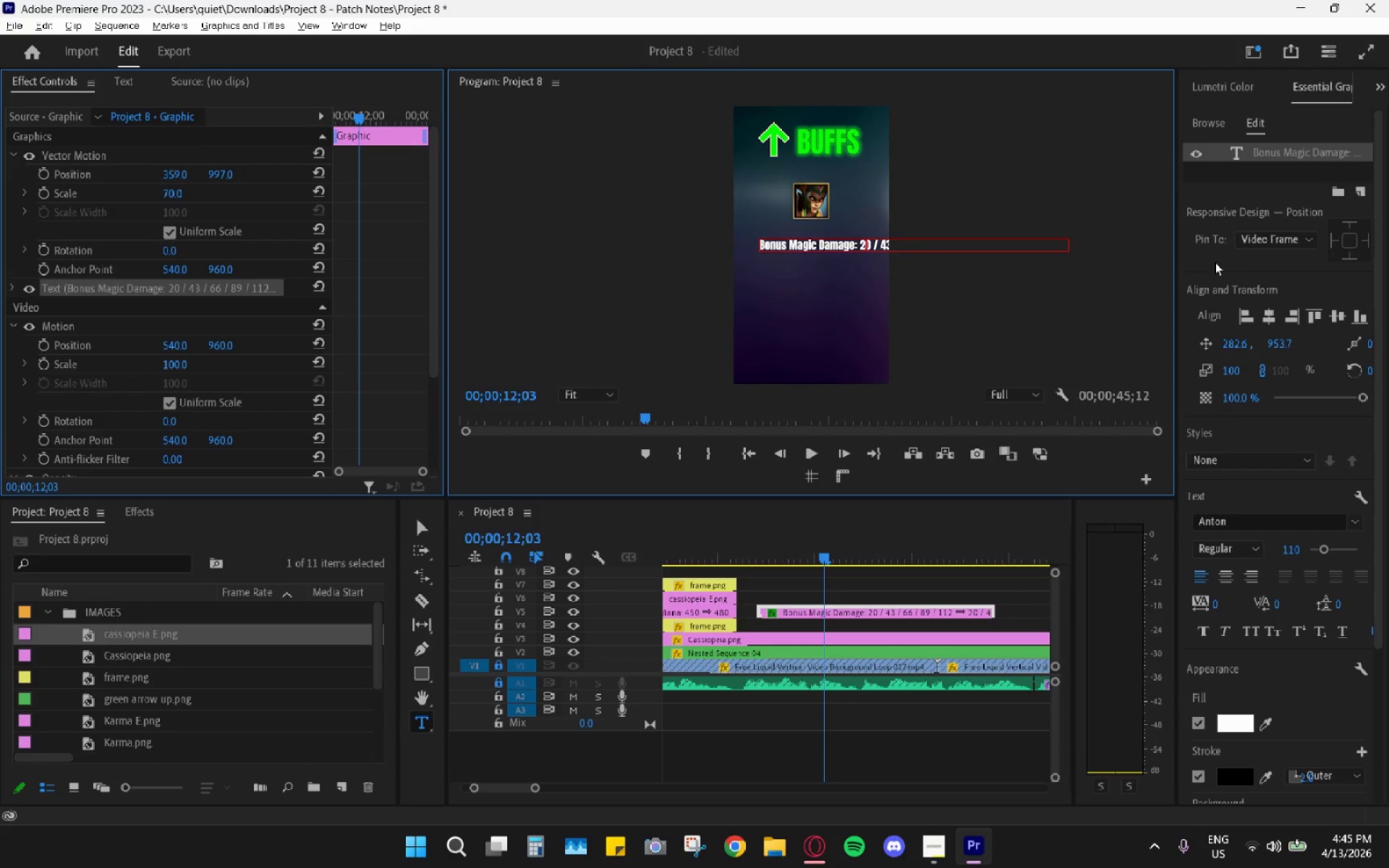 
key(ArrowLeft)
 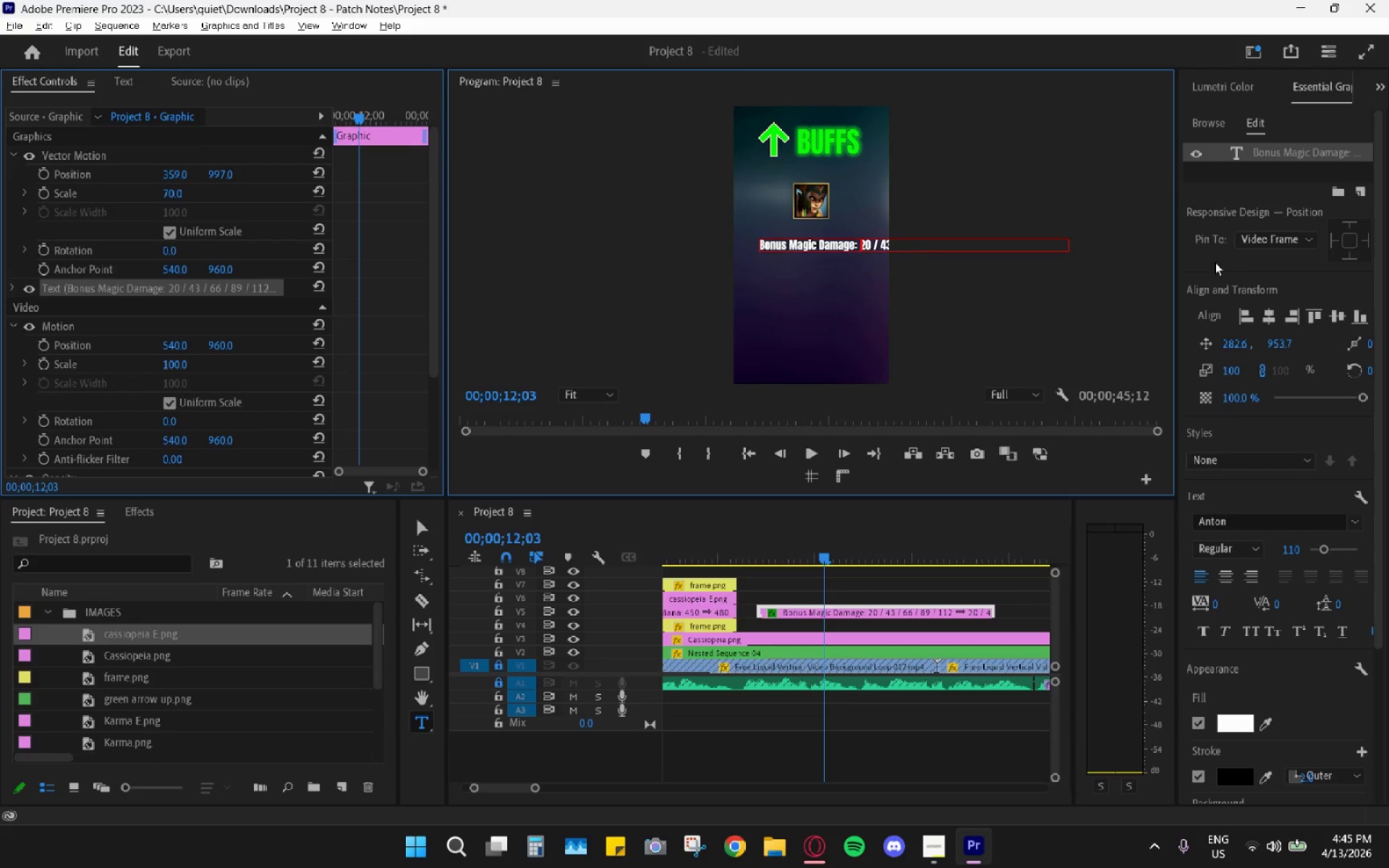 
key(Backspace)
 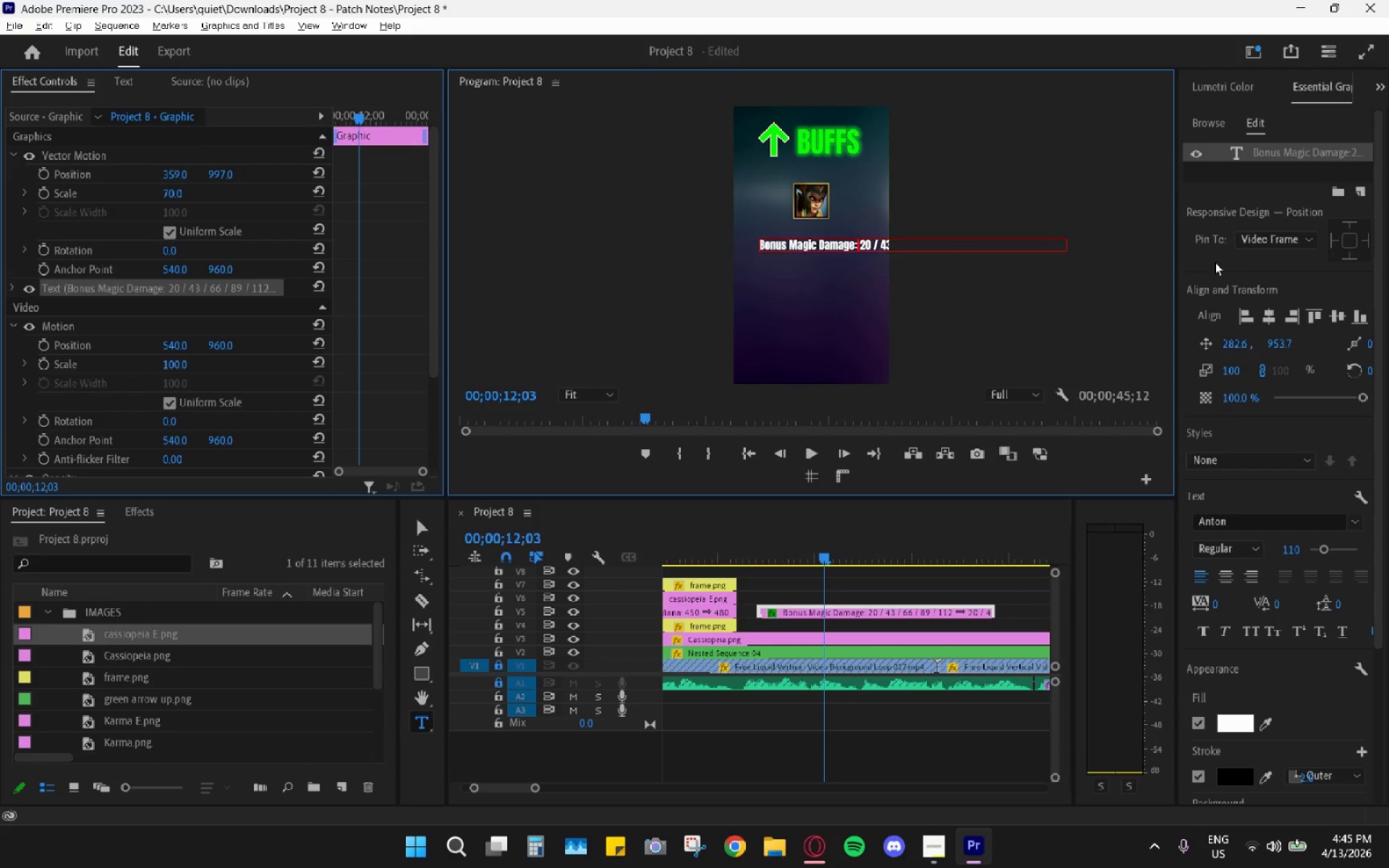 
key(Enter)
 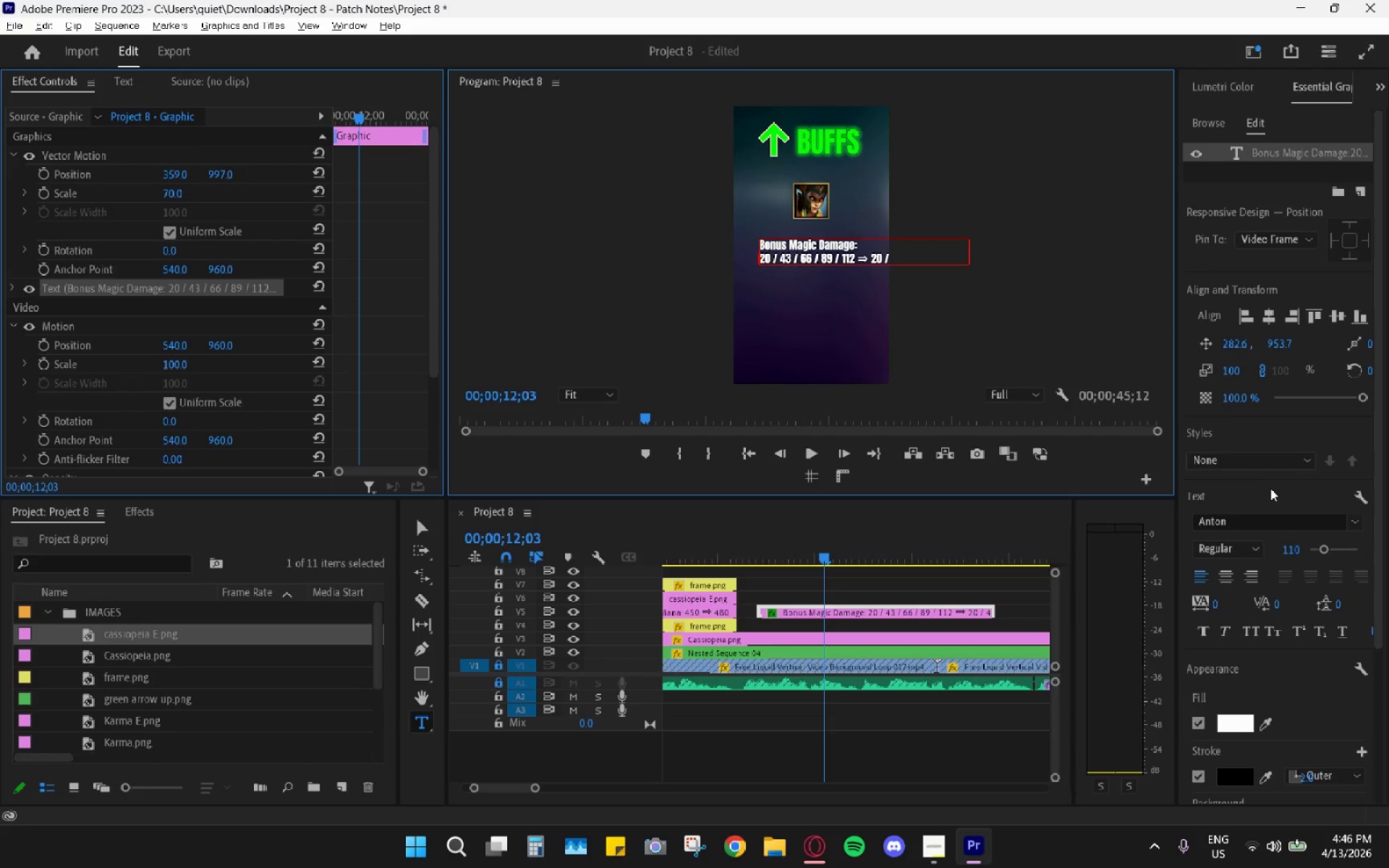 
key(ArrowUp)
 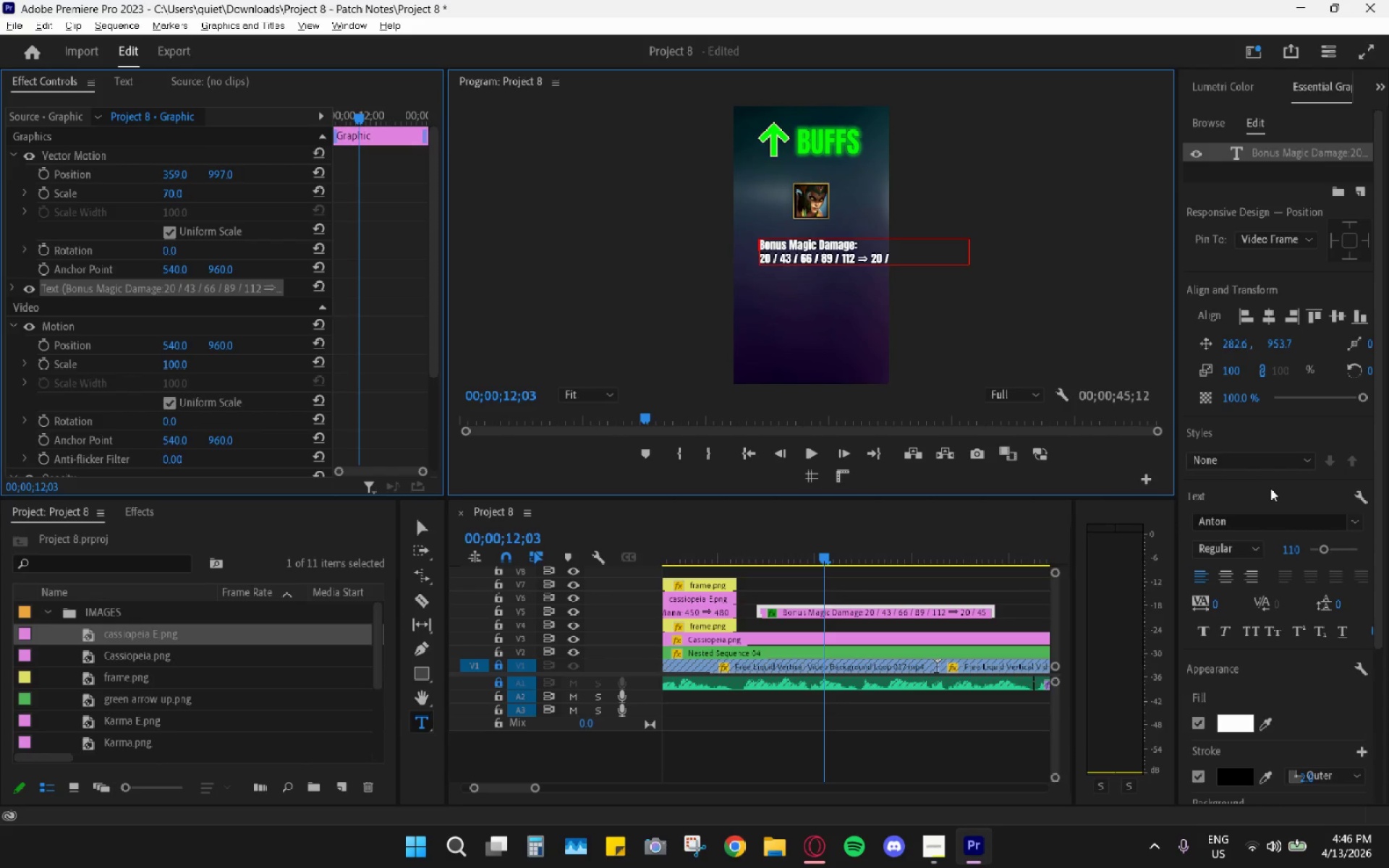 
key(Space)
 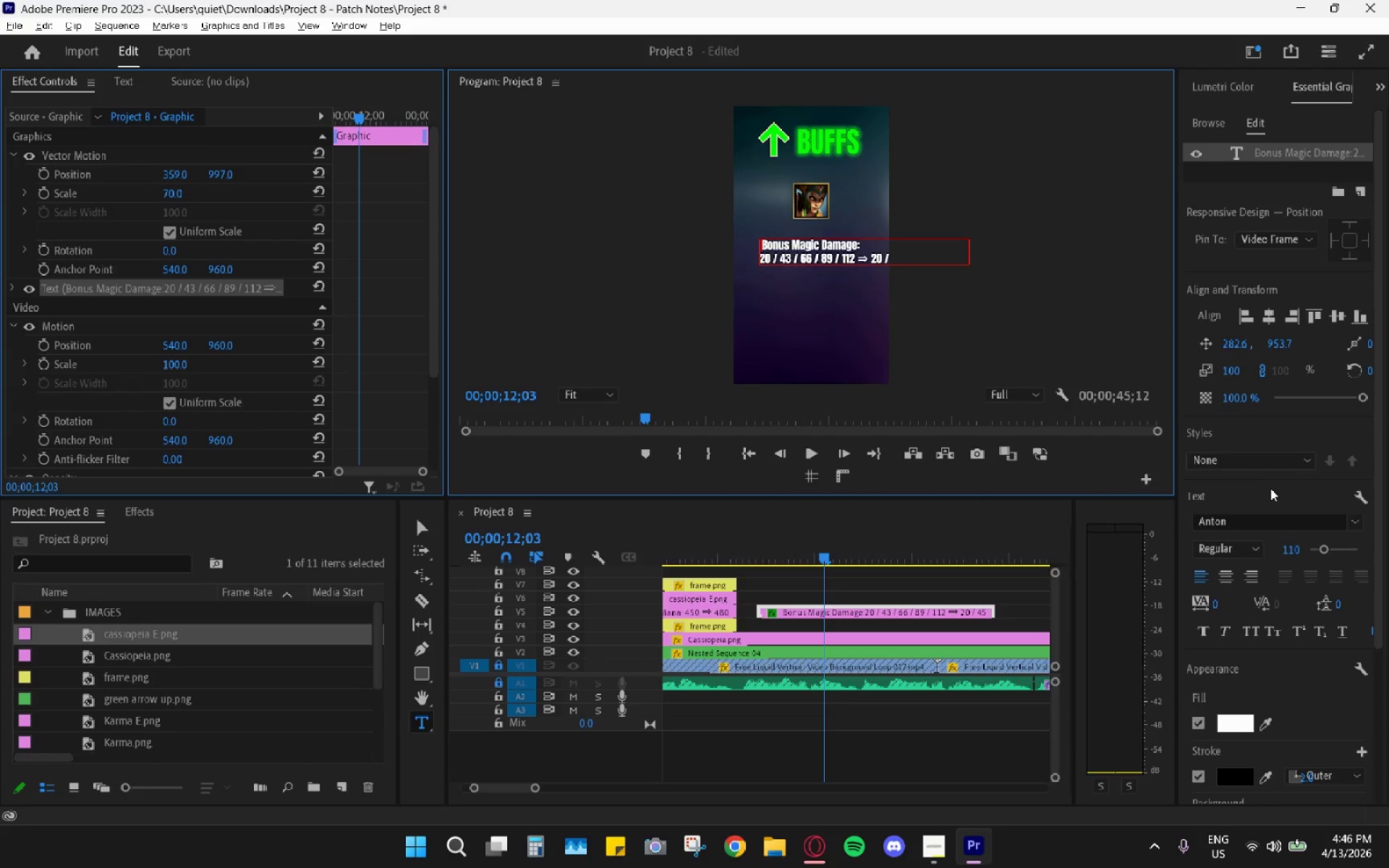 
key(Space)
 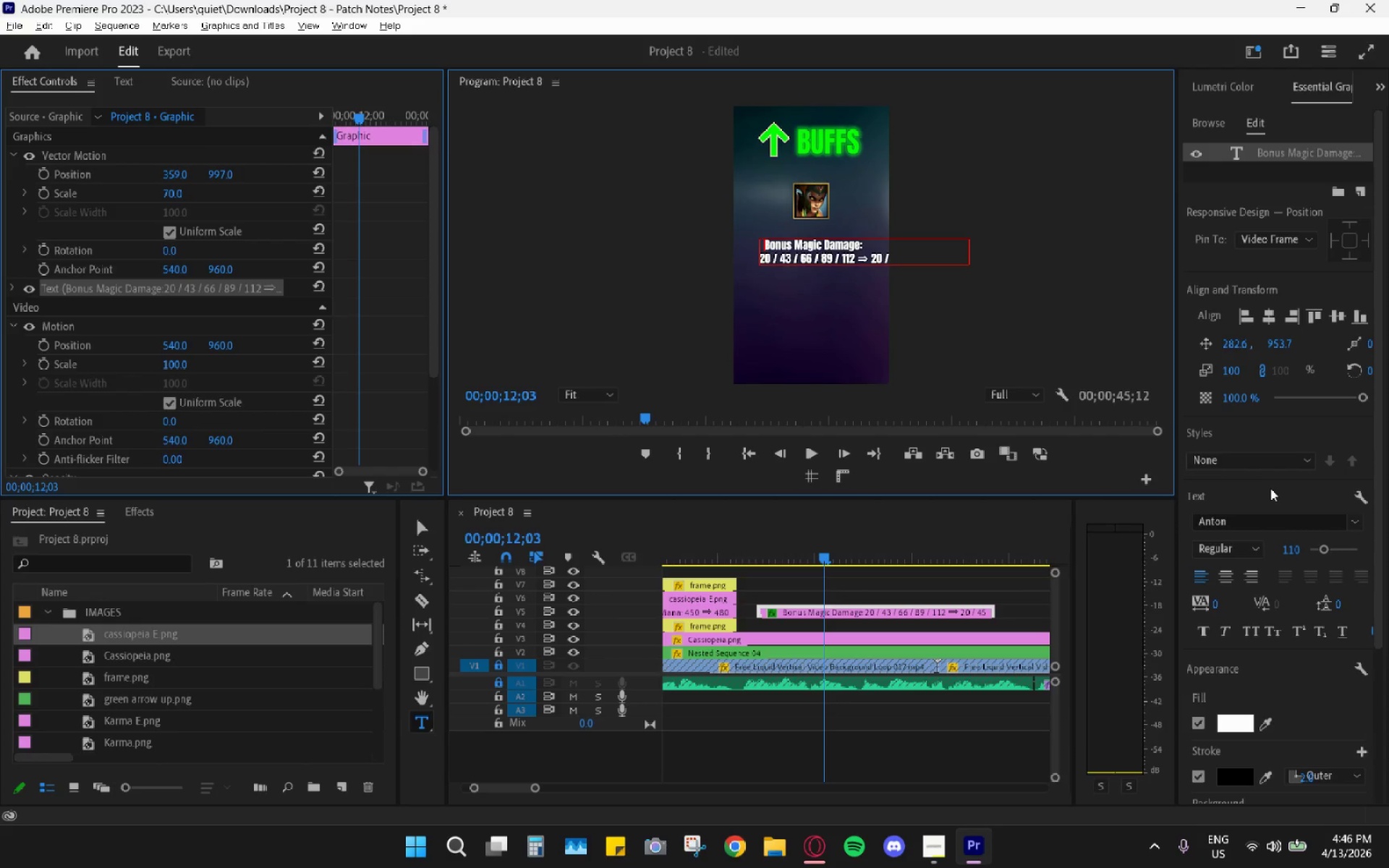 
hold_key(key=Space, duration=0.95)
 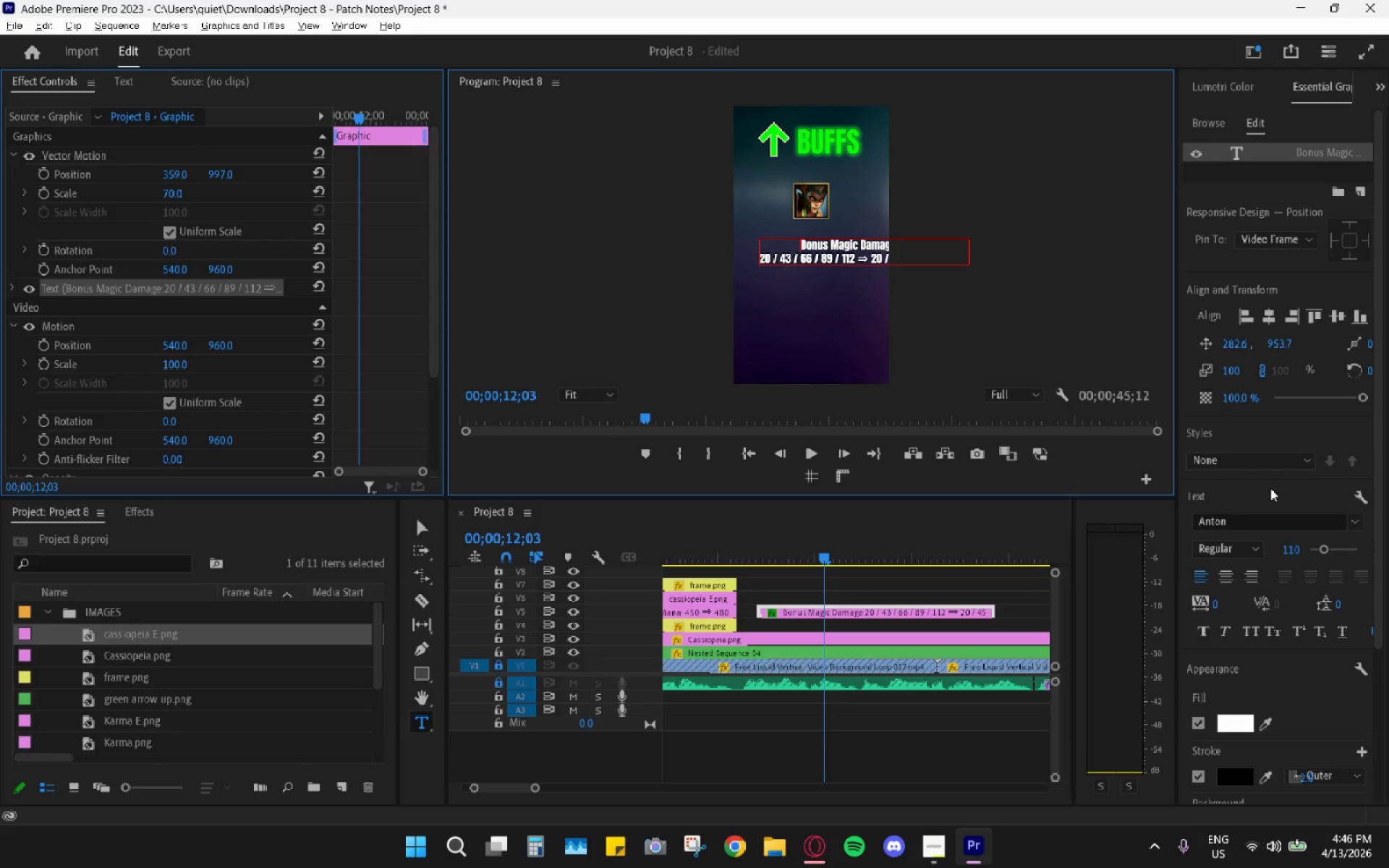 
key(Space)
 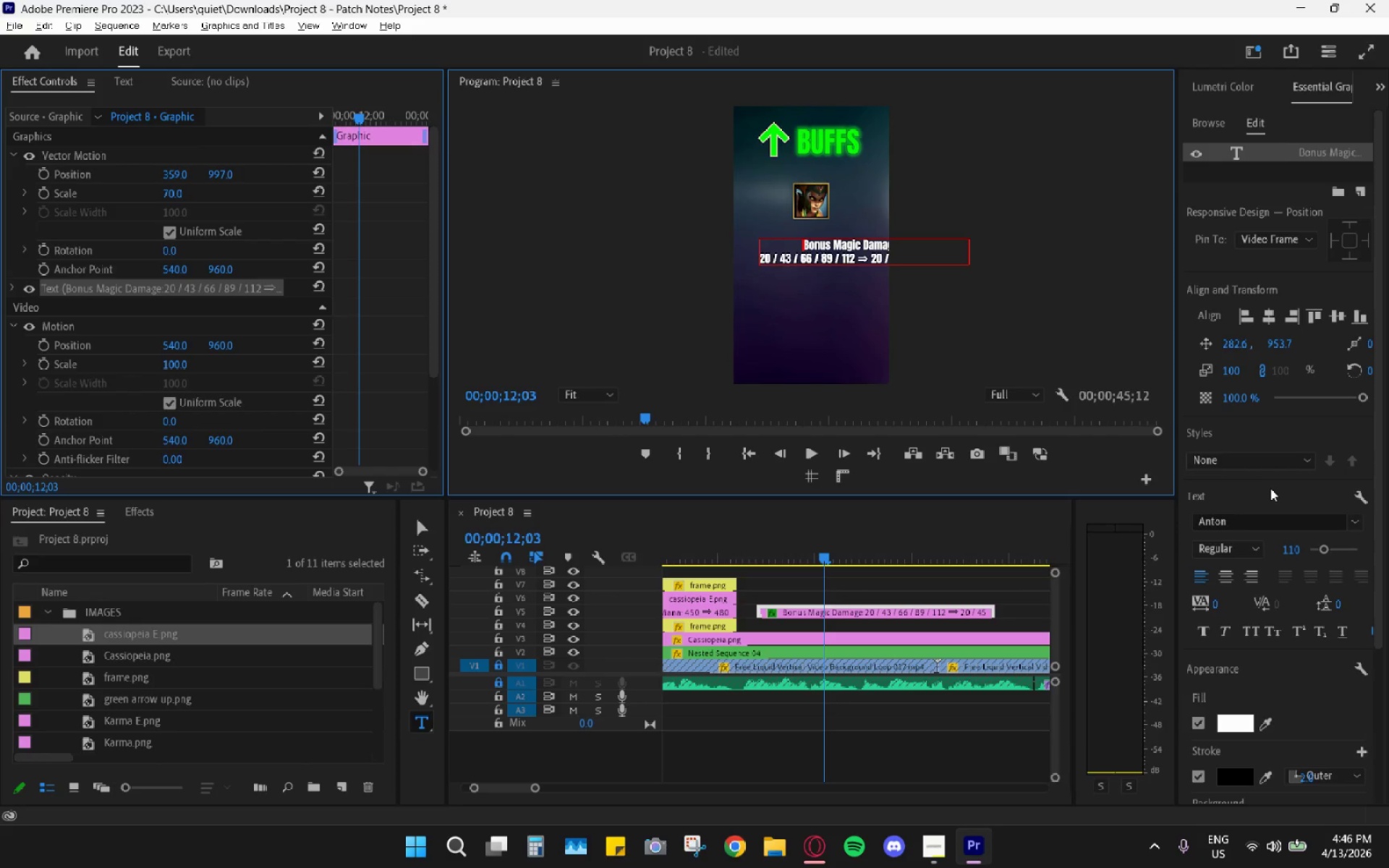 
key(Space)
 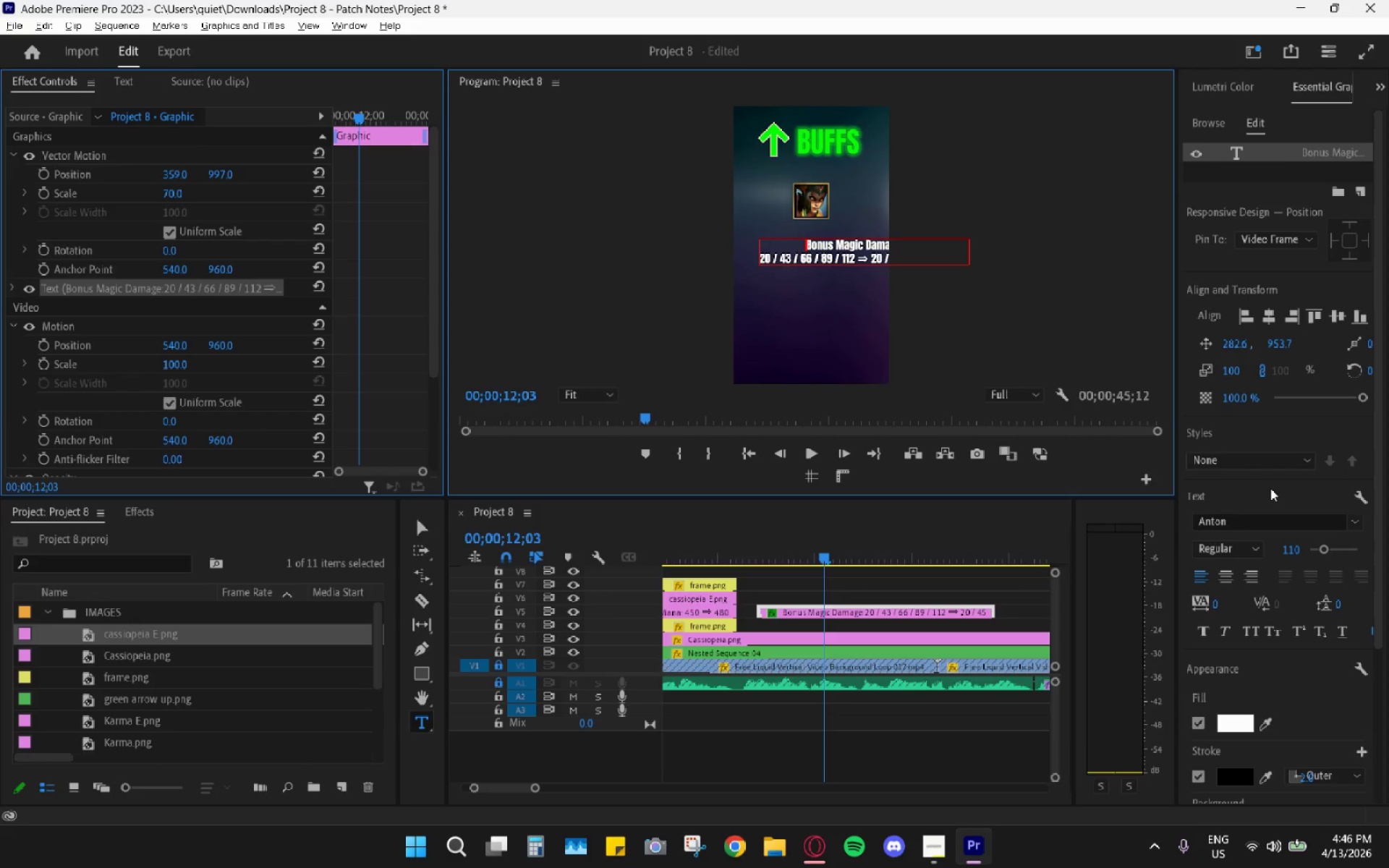 
key(Space)
 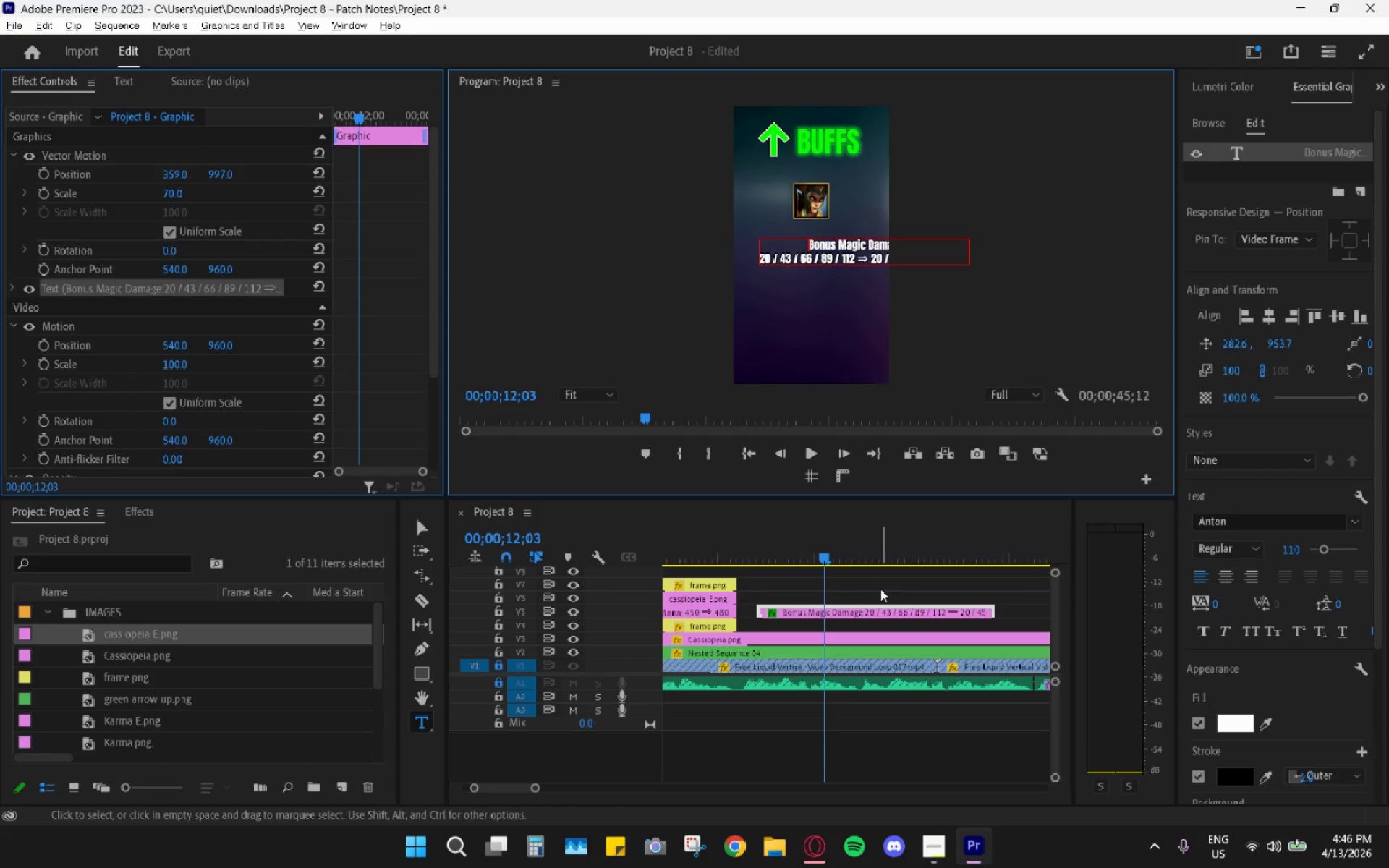 
double_click([862, 613])
 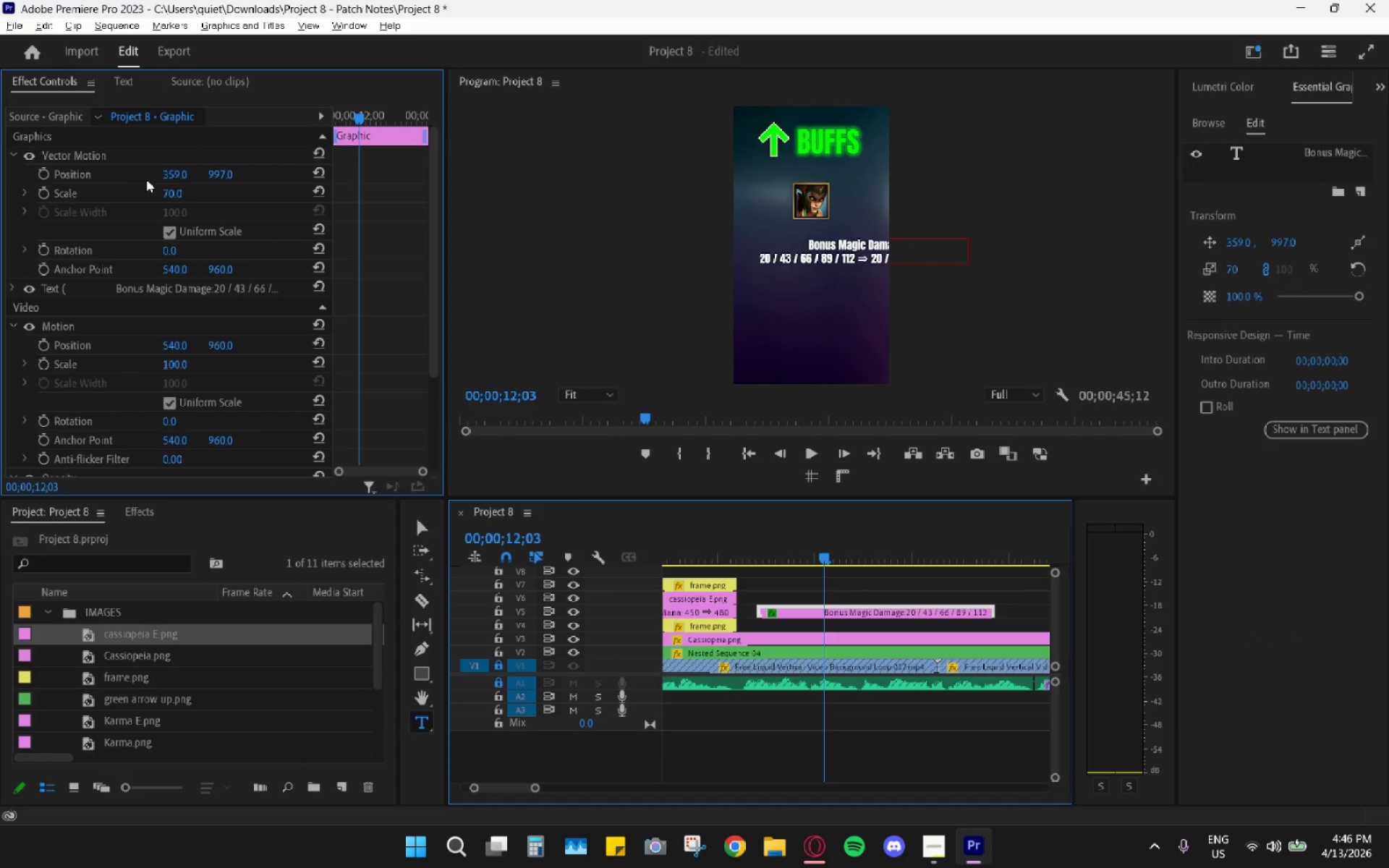 
left_click_drag(start_coordinate=[175, 169], to_coordinate=[85, 176])
 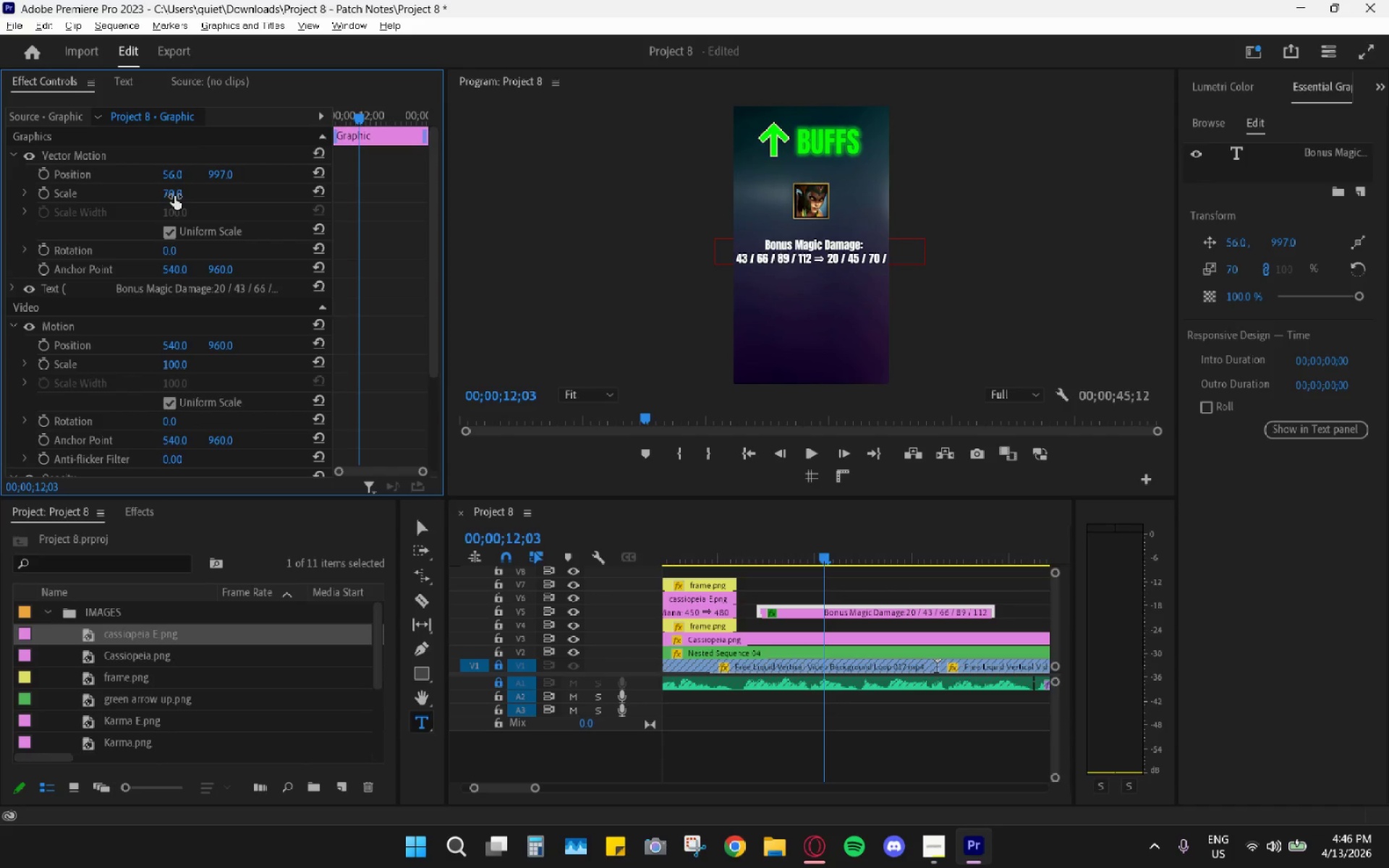 
left_click_drag(start_coordinate=[179, 195], to_coordinate=[150, 202])
 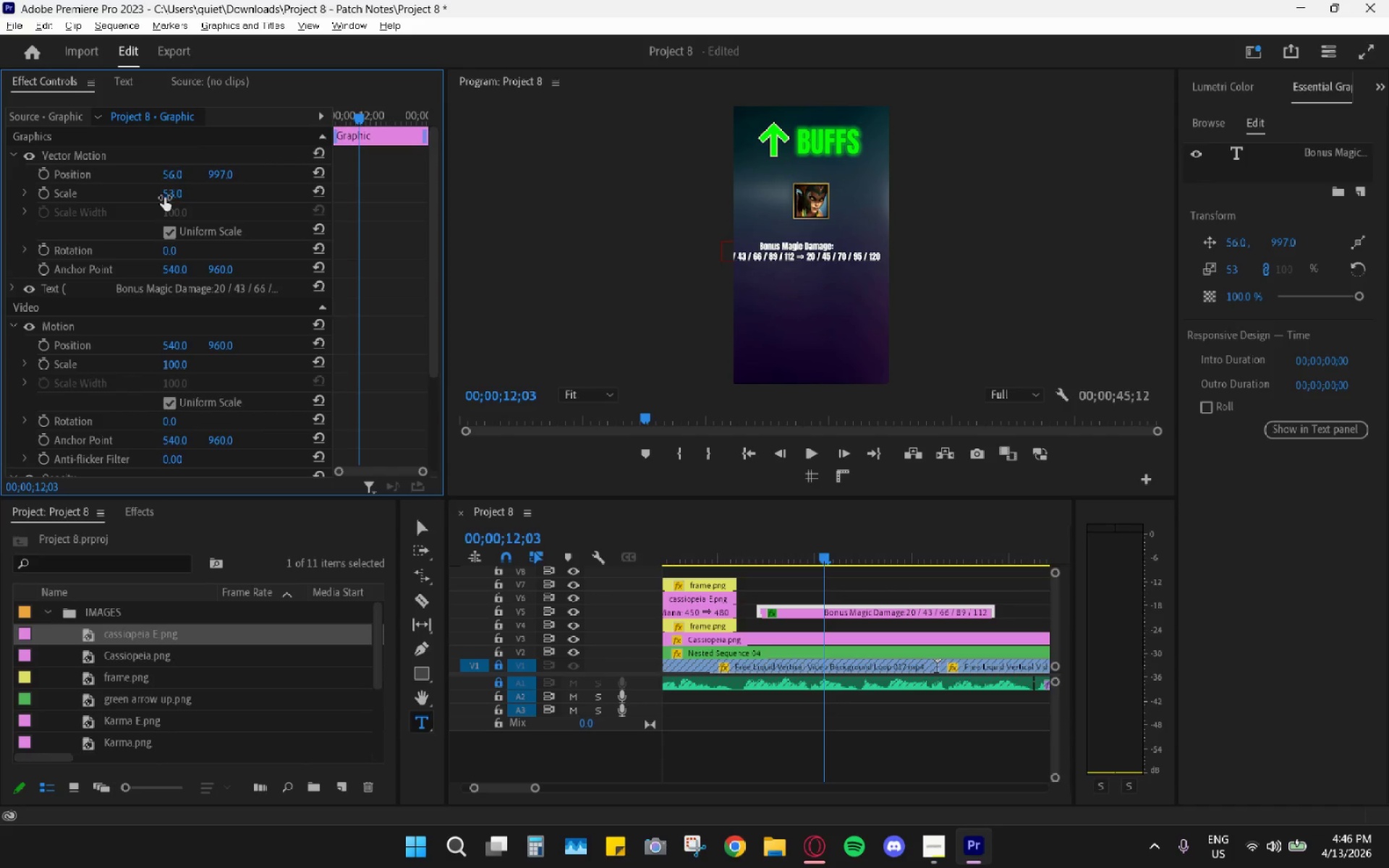 
wait(7.81)
 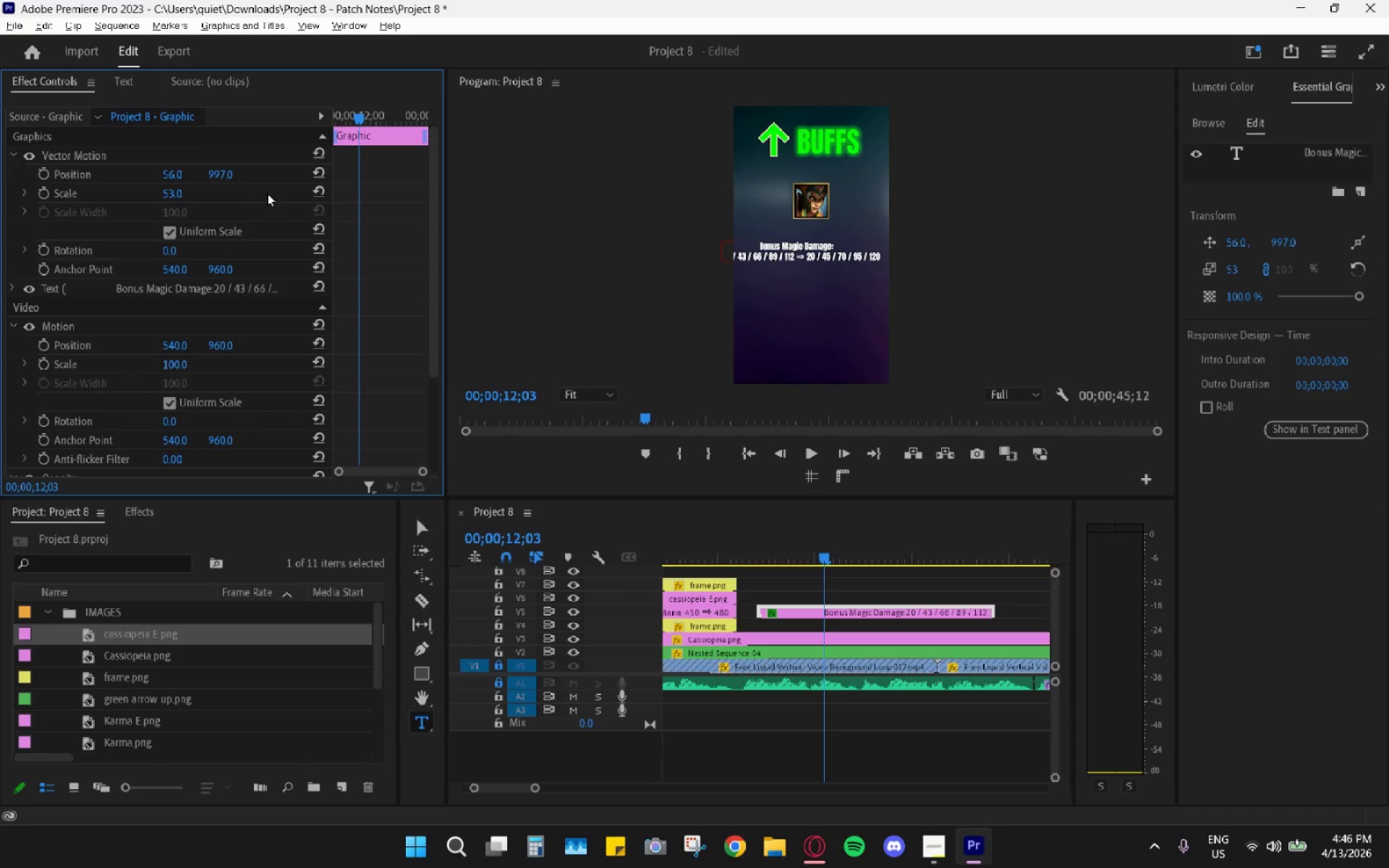 
key(Numpad4)
 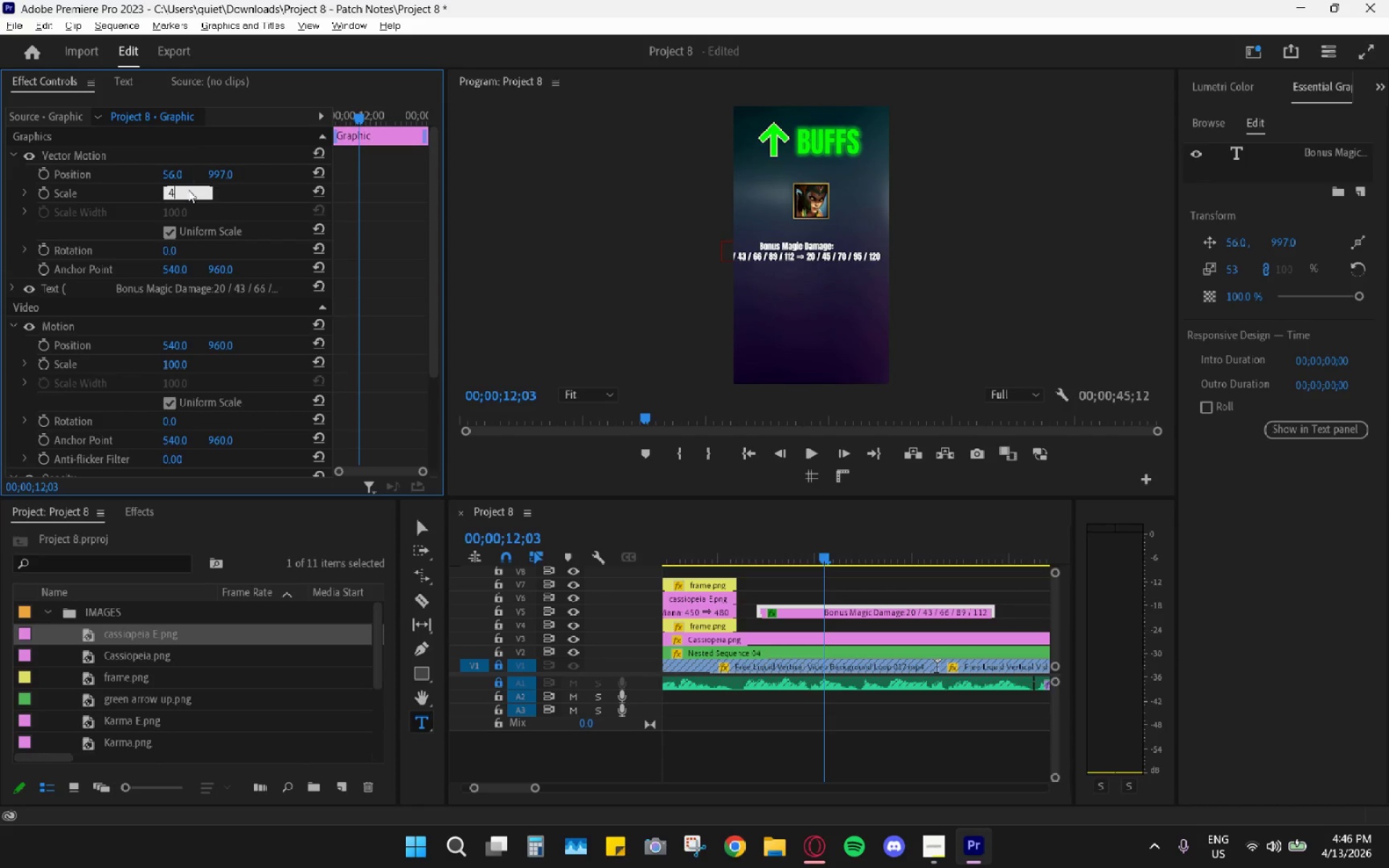 
key(Numpad0)
 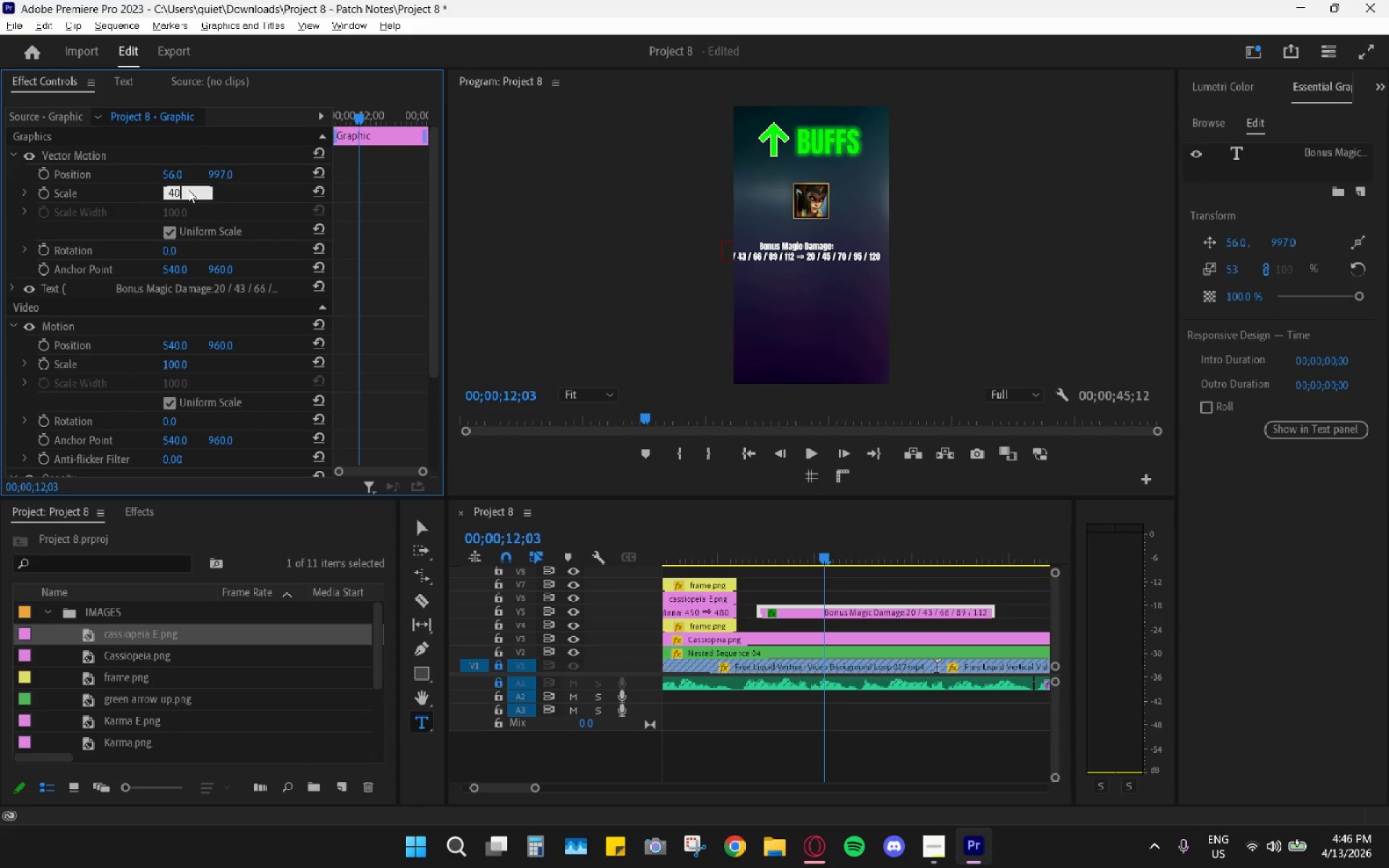 
key(Enter)
 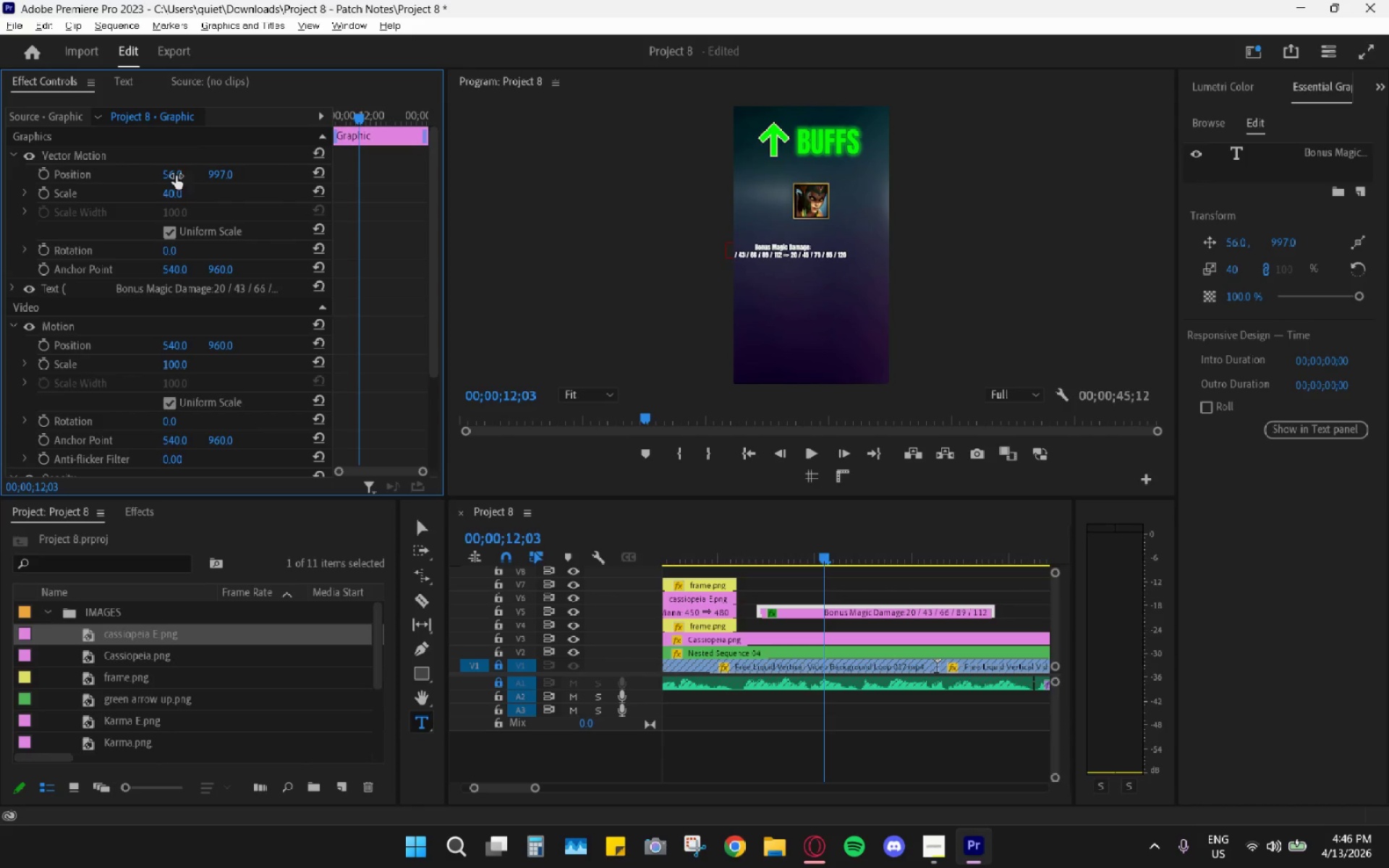 
left_click_drag(start_coordinate=[161, 173], to_coordinate=[226, 171])
 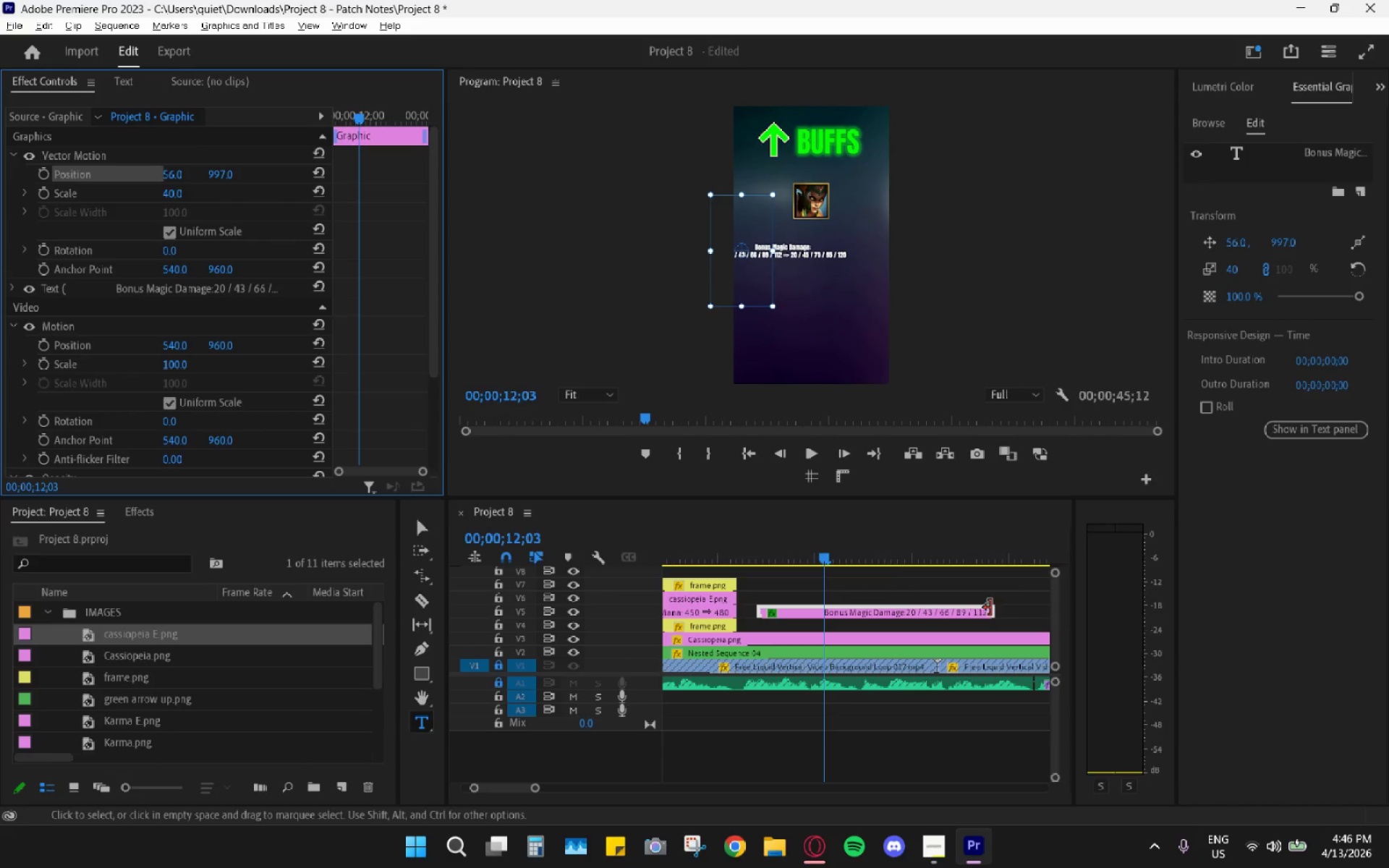 
left_click([893, 571])
 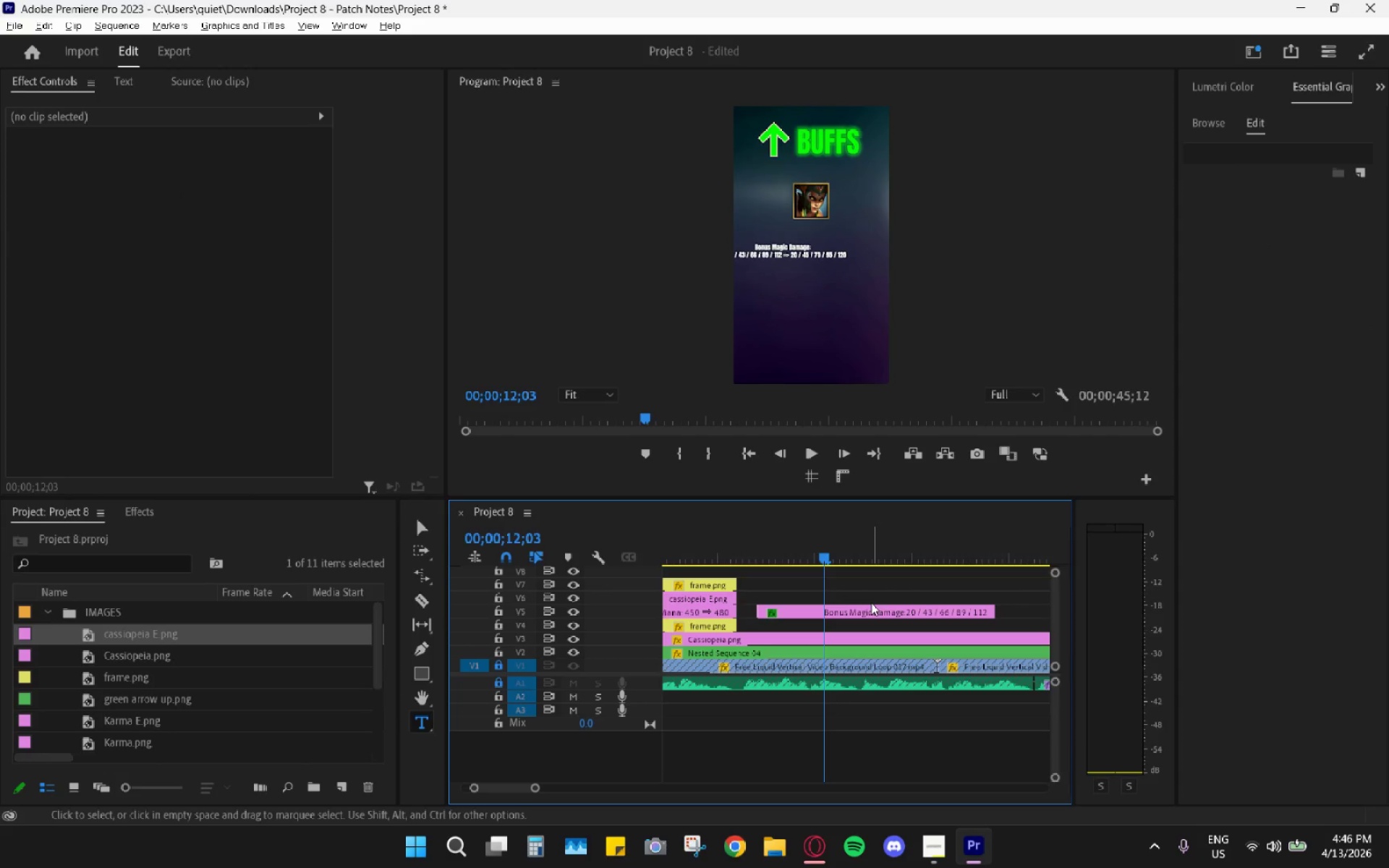 
left_click([865, 610])
 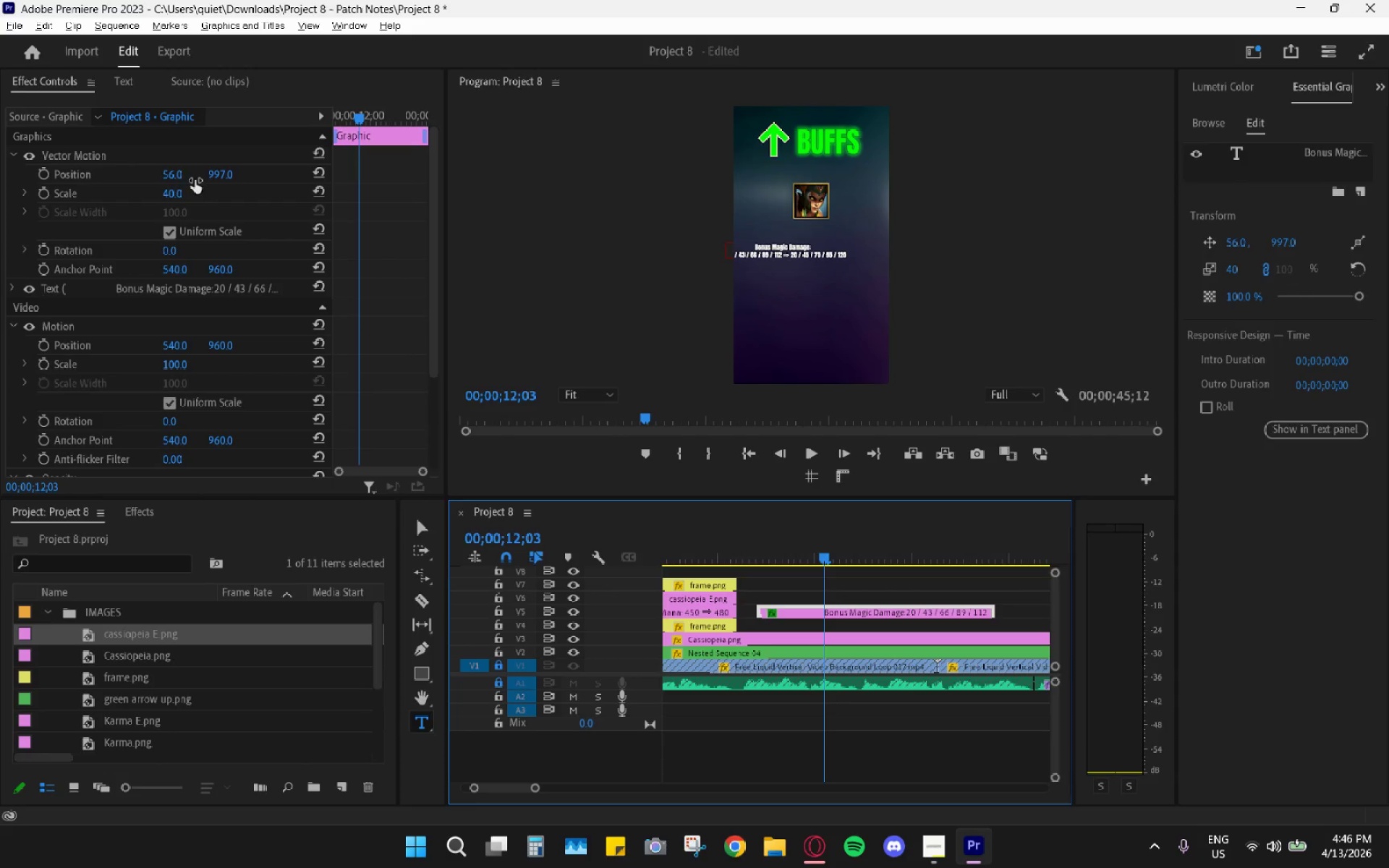 
left_click_drag(start_coordinate=[169, 179], to_coordinate=[332, 169])
 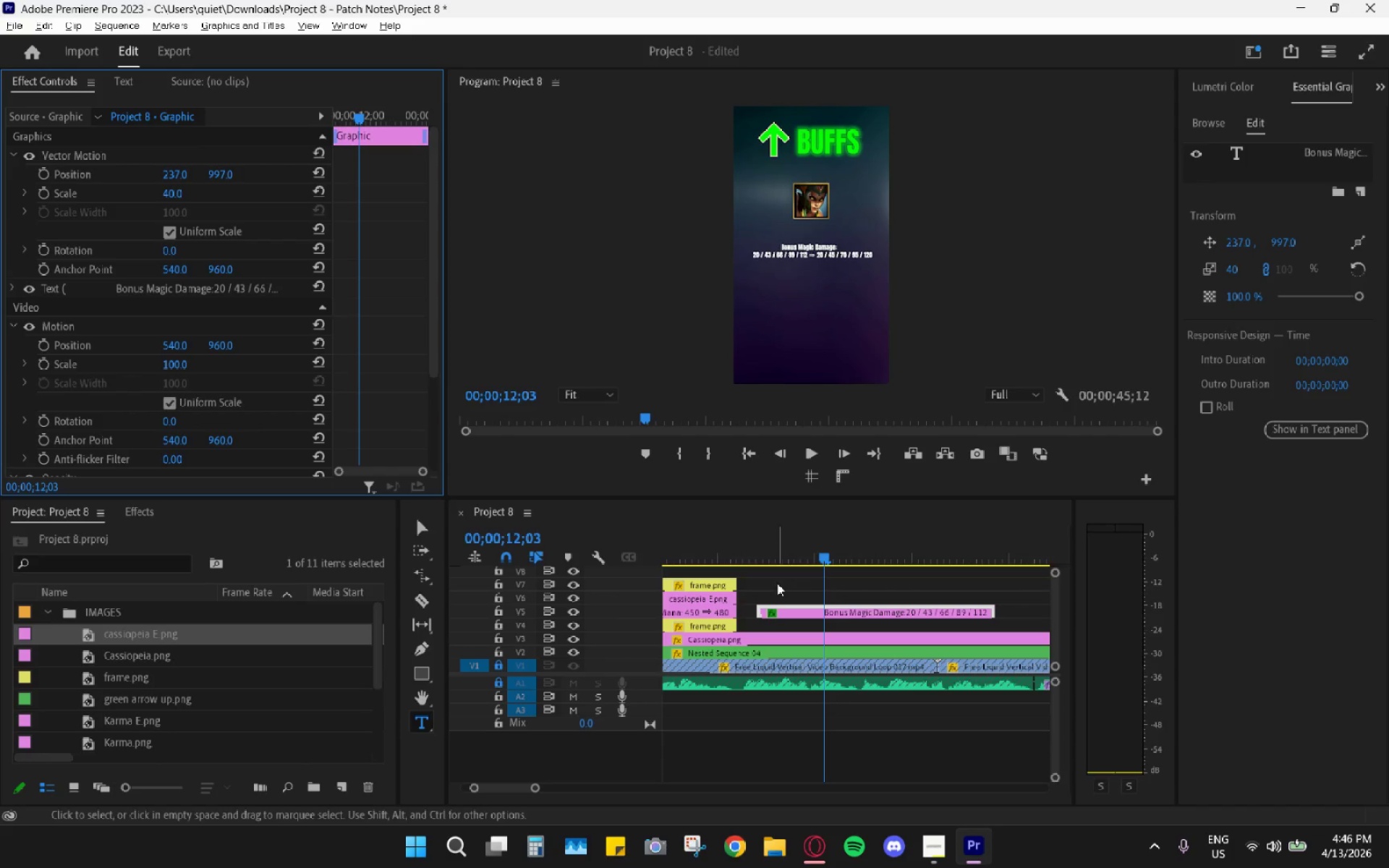 
hold_key(key=AltLeft, duration=0.7)
 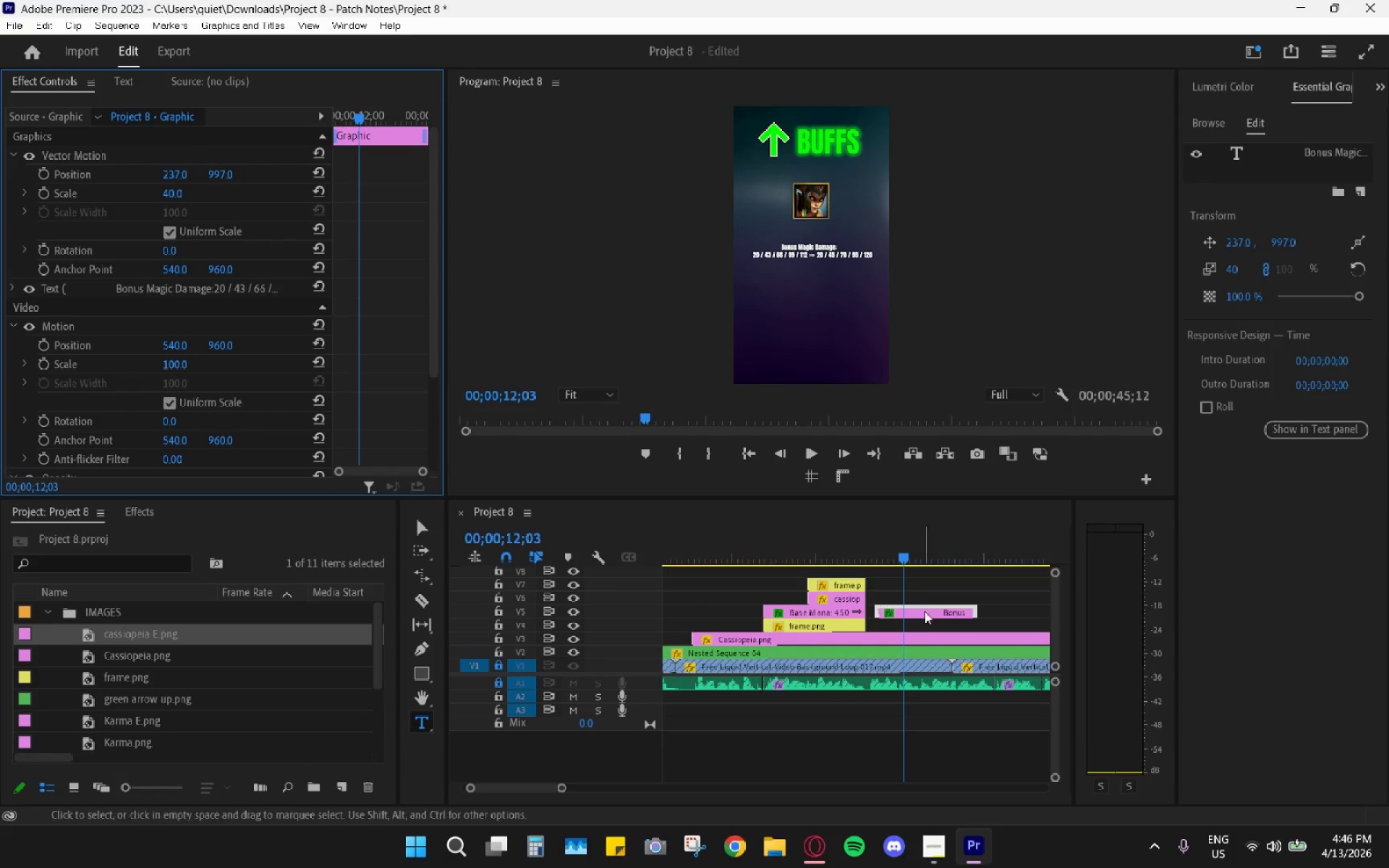 
scroll: coordinate [854, 609], scroll_direction: up, amount: 4.0
 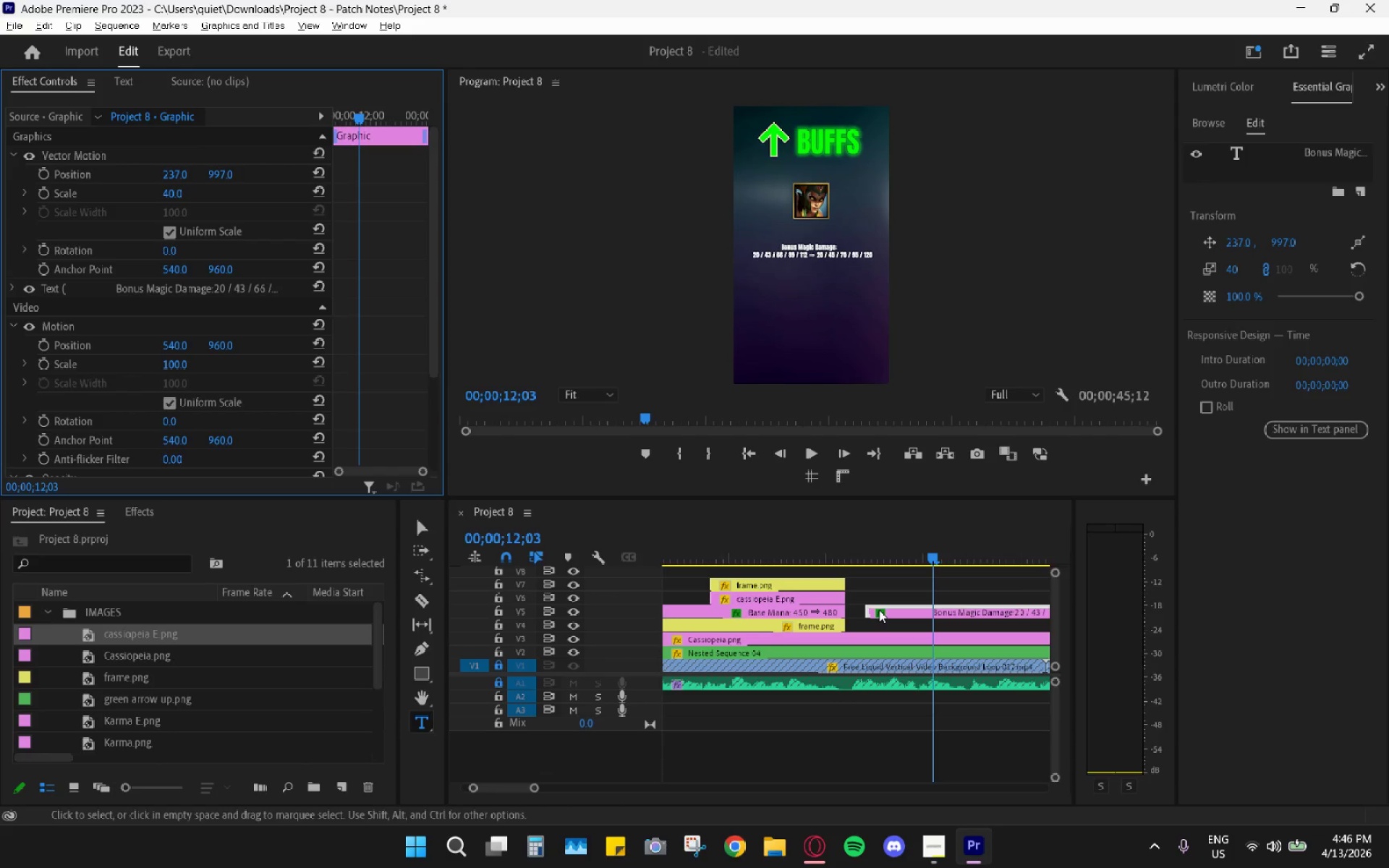 
scroll: coordinate [882, 608], scroll_direction: down, amount: 8.0
 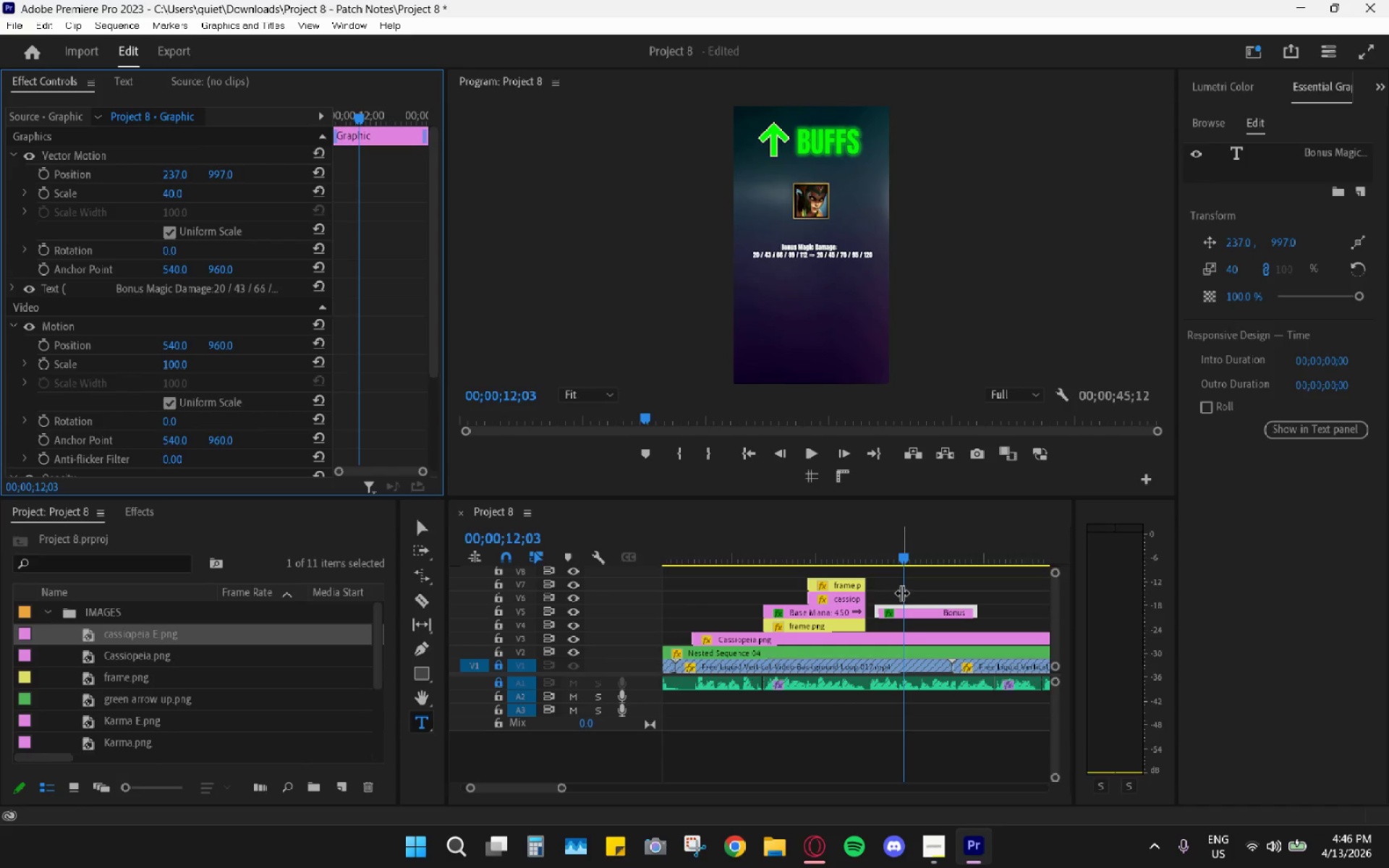 
left_click_drag(start_coordinate=[904, 618], to_coordinate=[893, 590])
 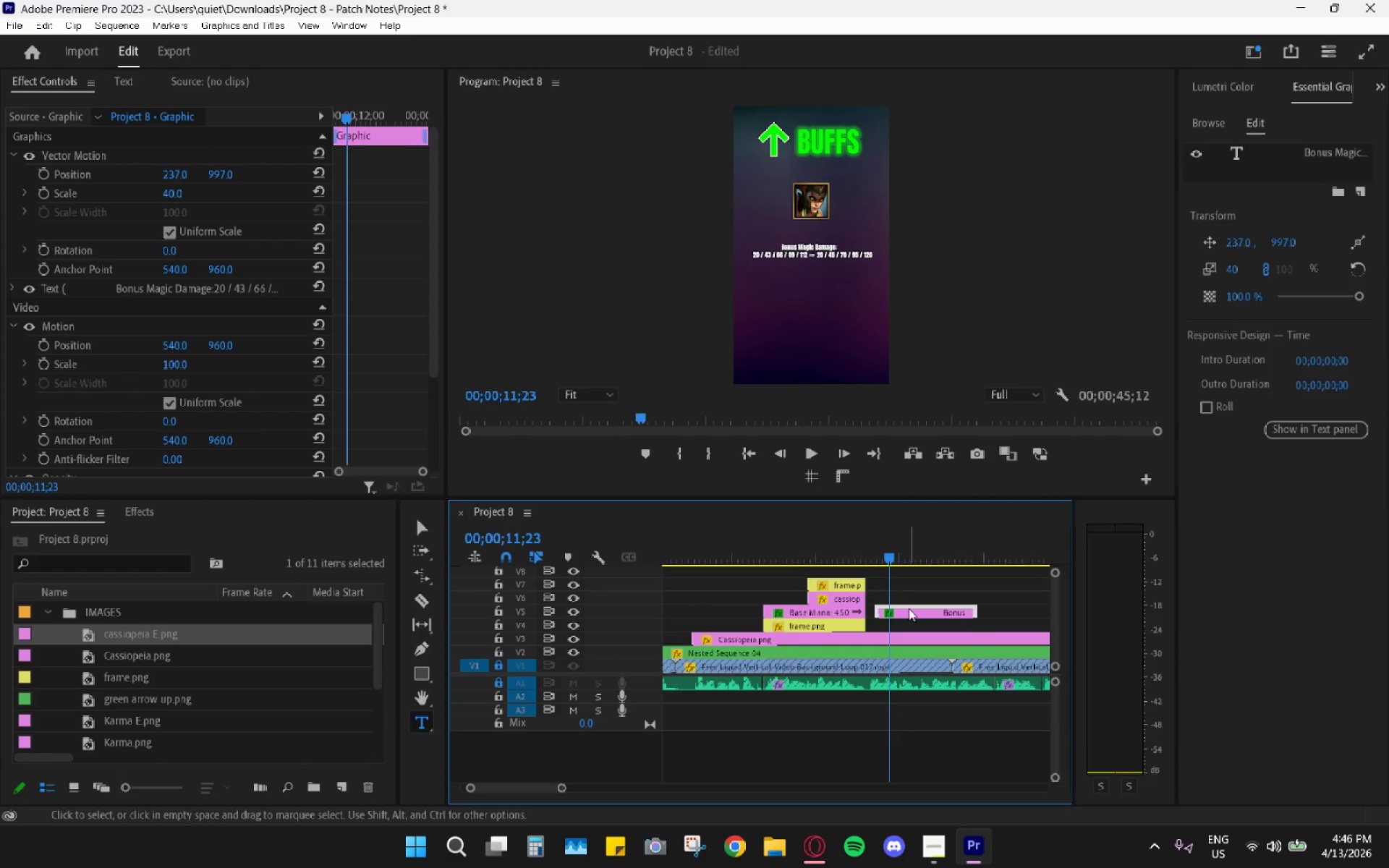 
left_click_drag(start_coordinate=[909, 607], to_coordinate=[839, 571])
 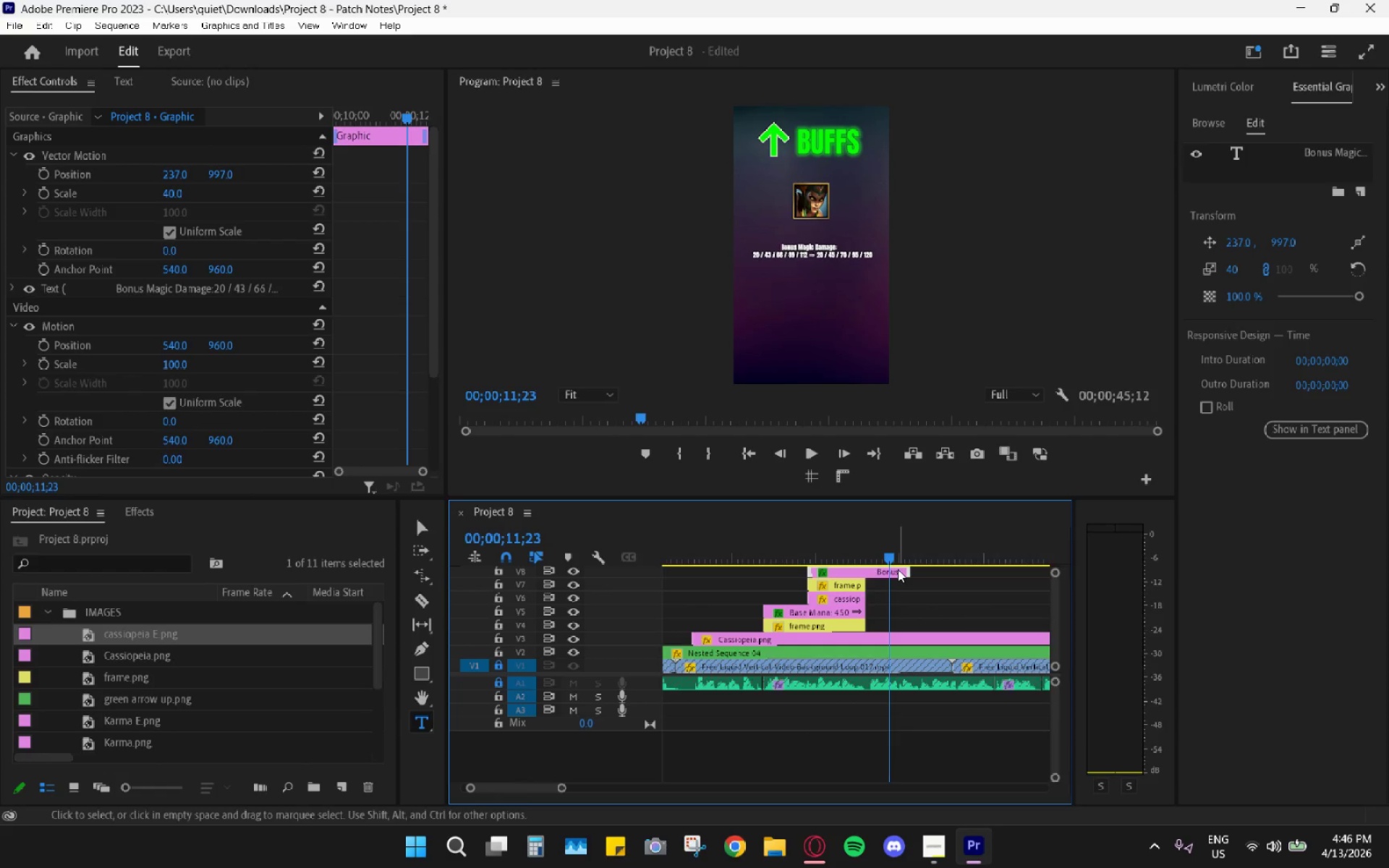 
left_click_drag(start_coordinate=[904, 567], to_coordinate=[867, 565])
 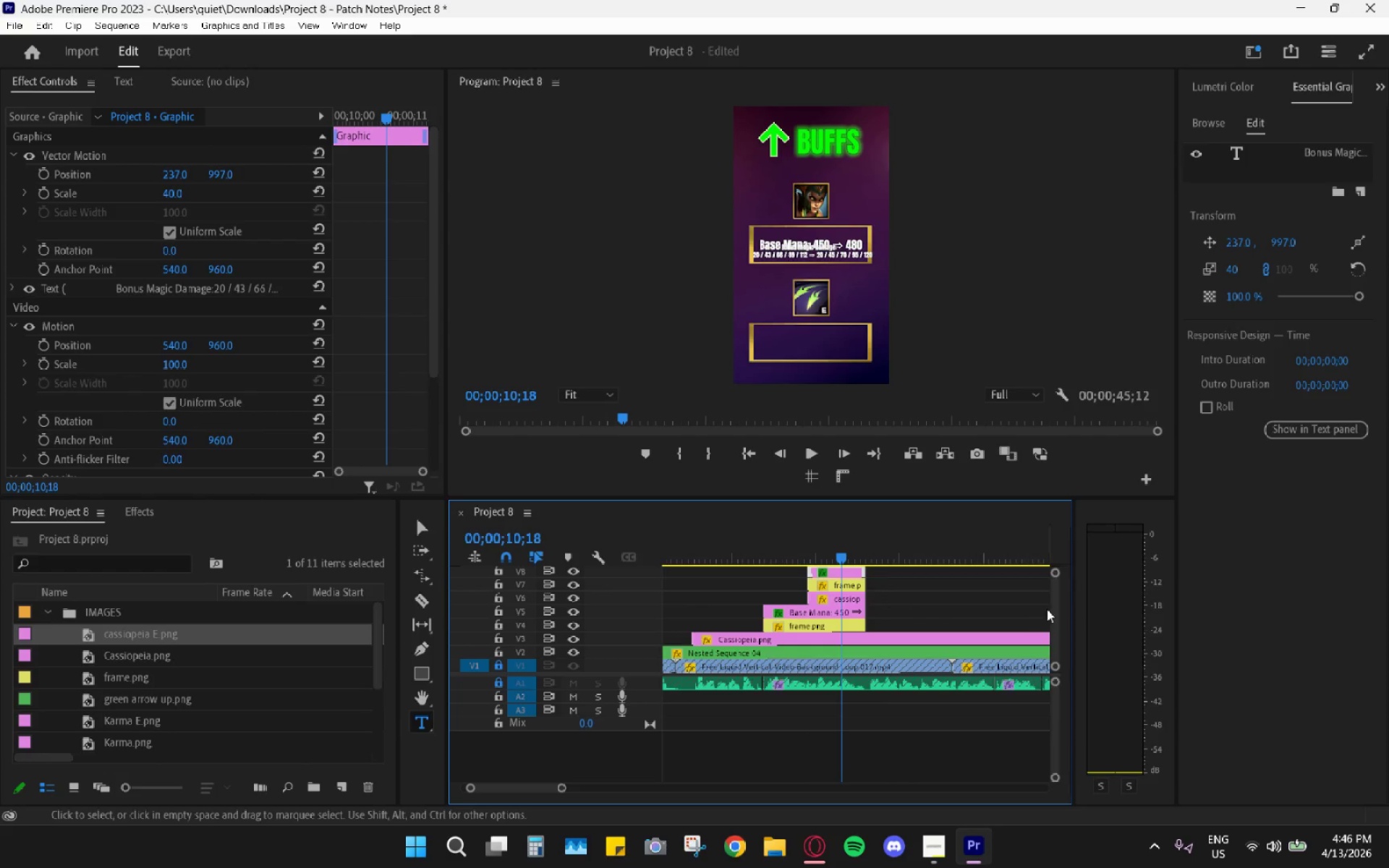 
left_click_drag(start_coordinate=[1055, 621], to_coordinate=[1054, 603])
 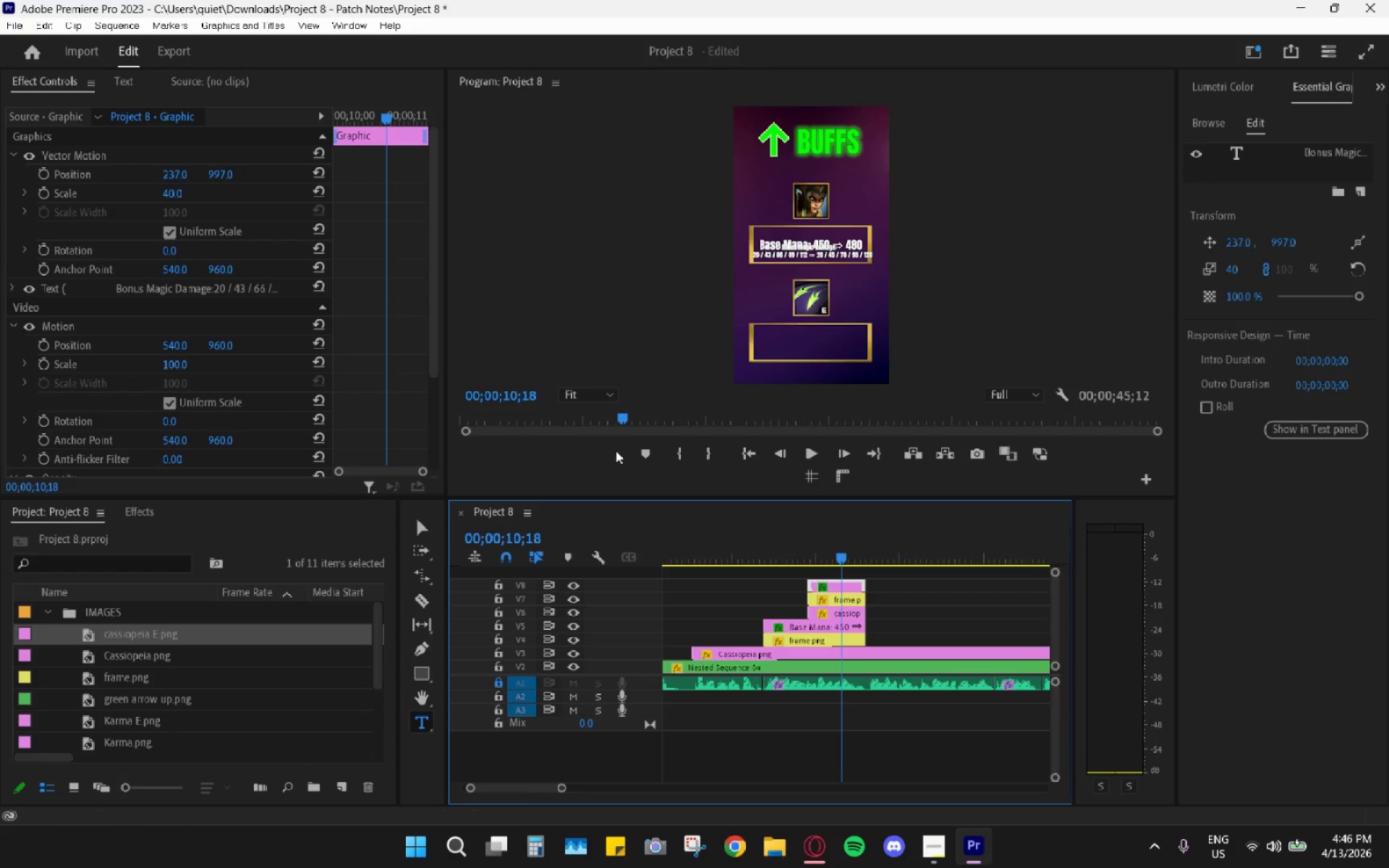 
left_click_drag(start_coordinate=[218, 172], to_coordinate=[801, 171])
 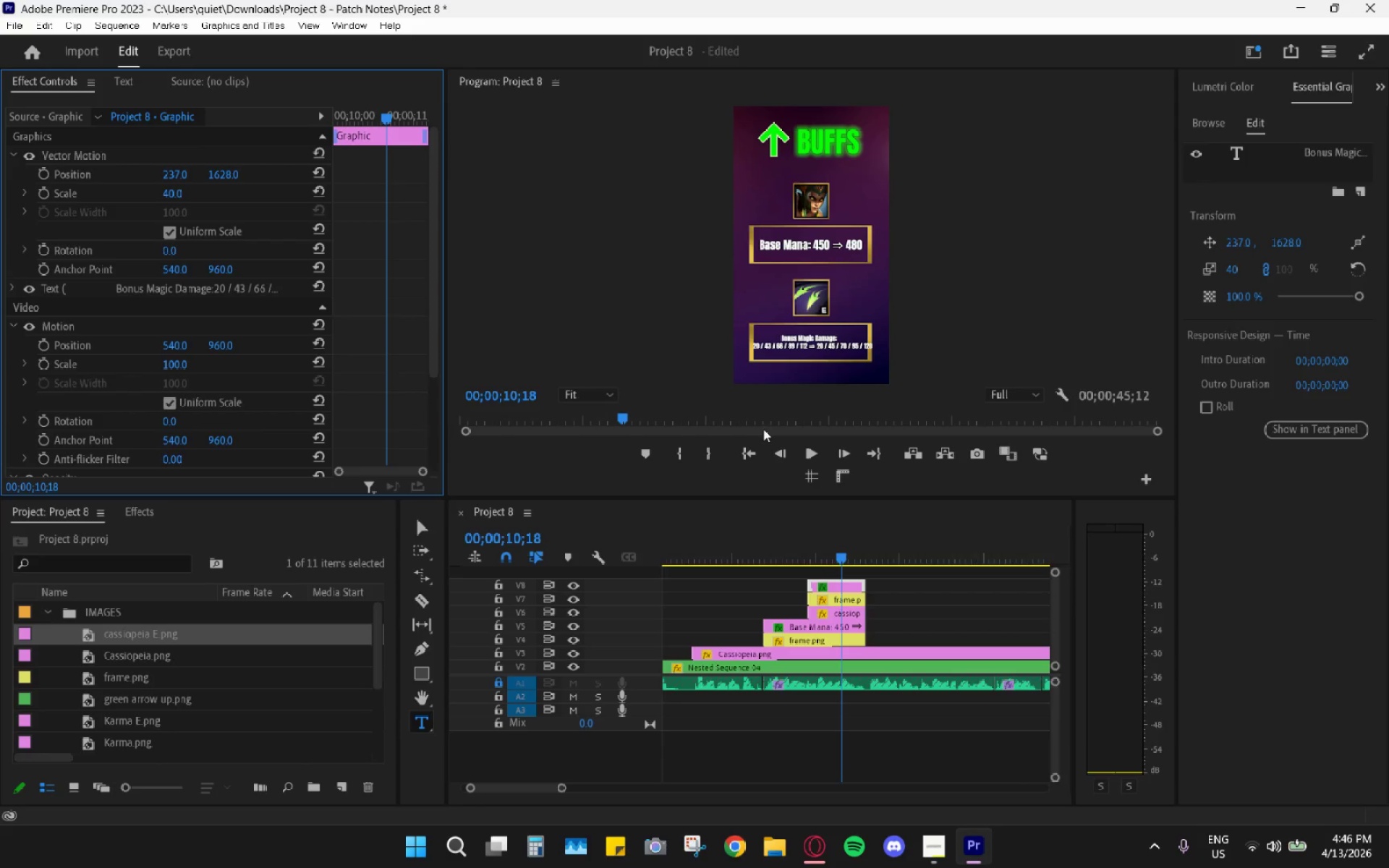 
wait(6.28)
 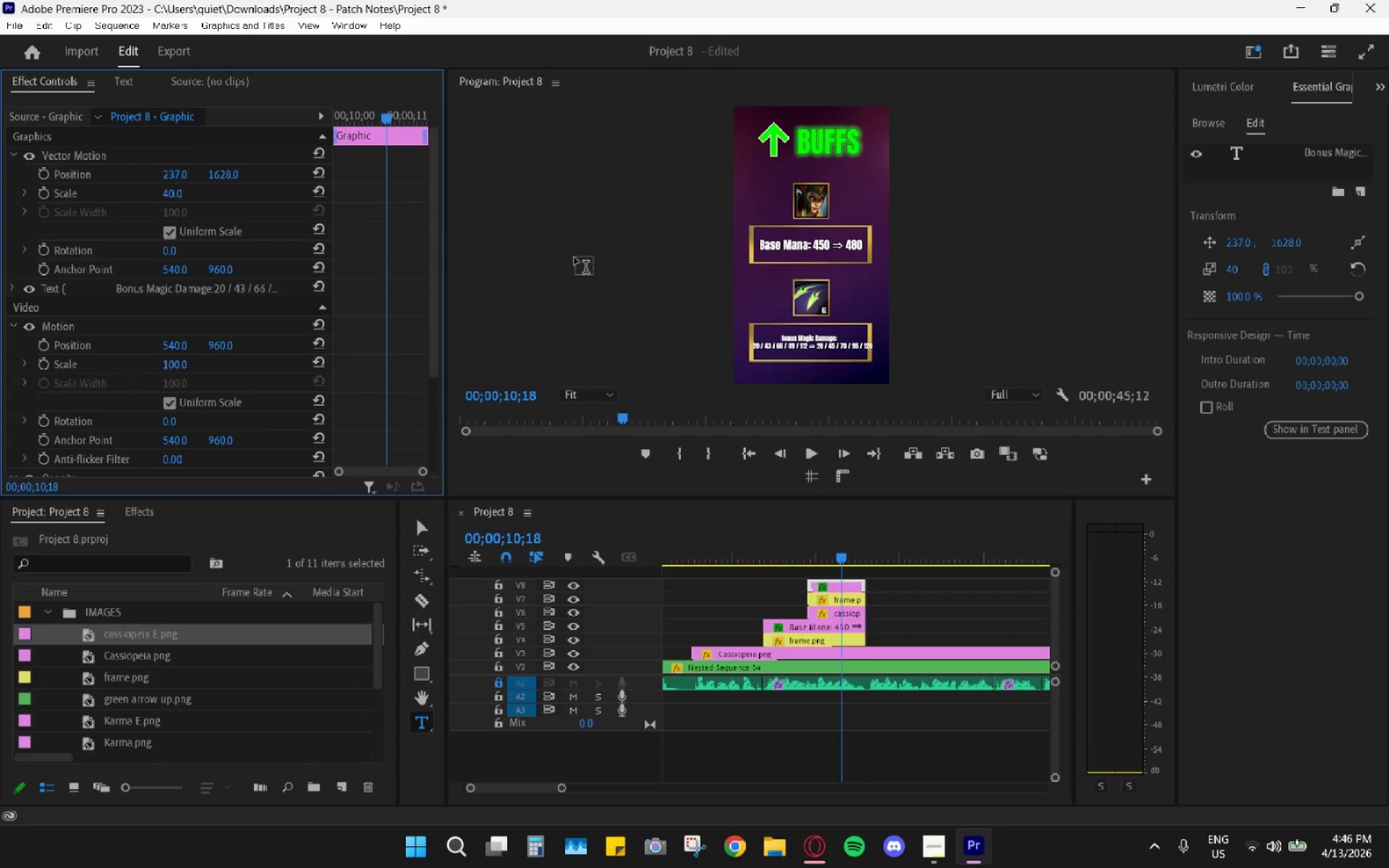 
left_click([838, 586])
 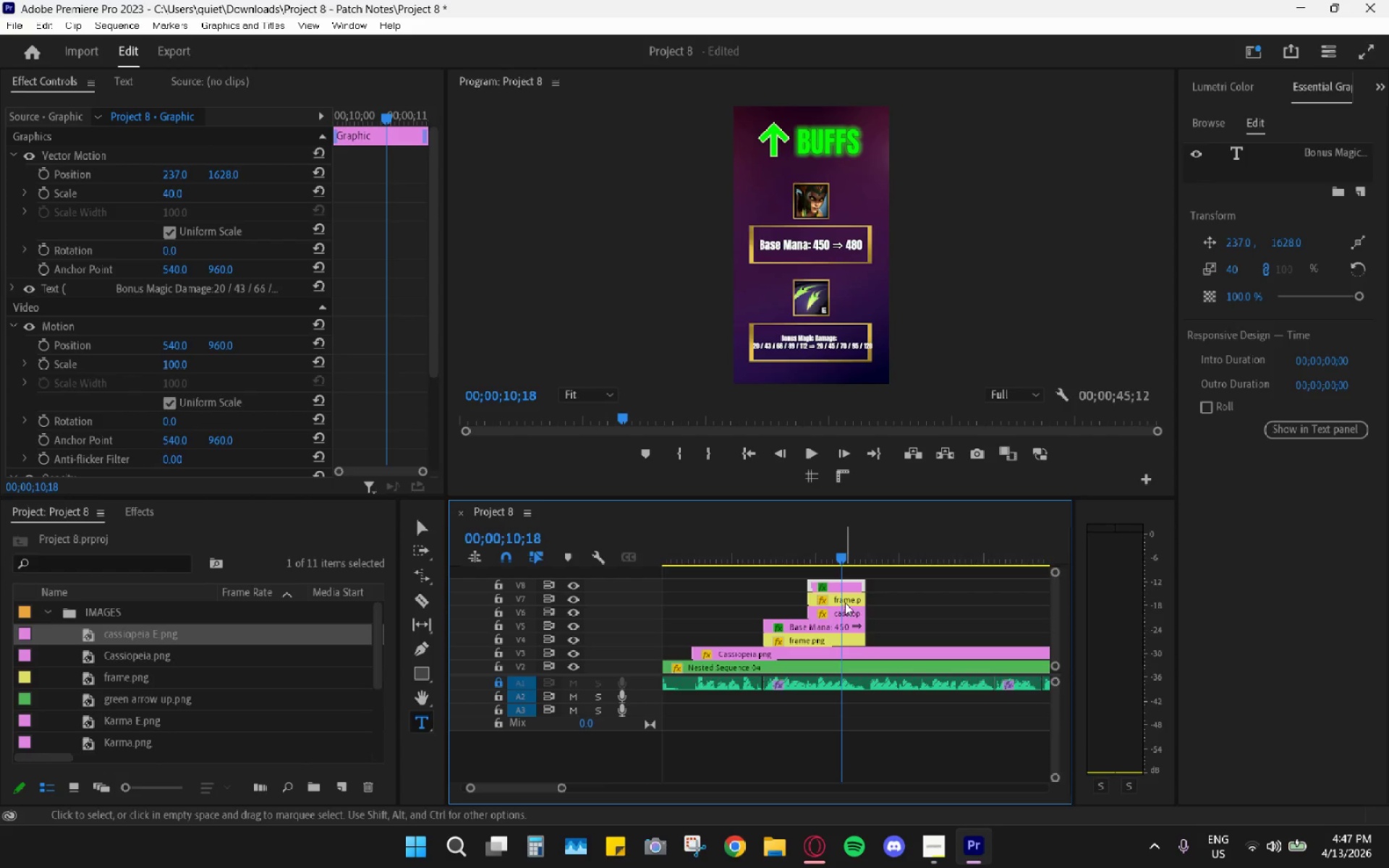 
left_click([848, 584])
 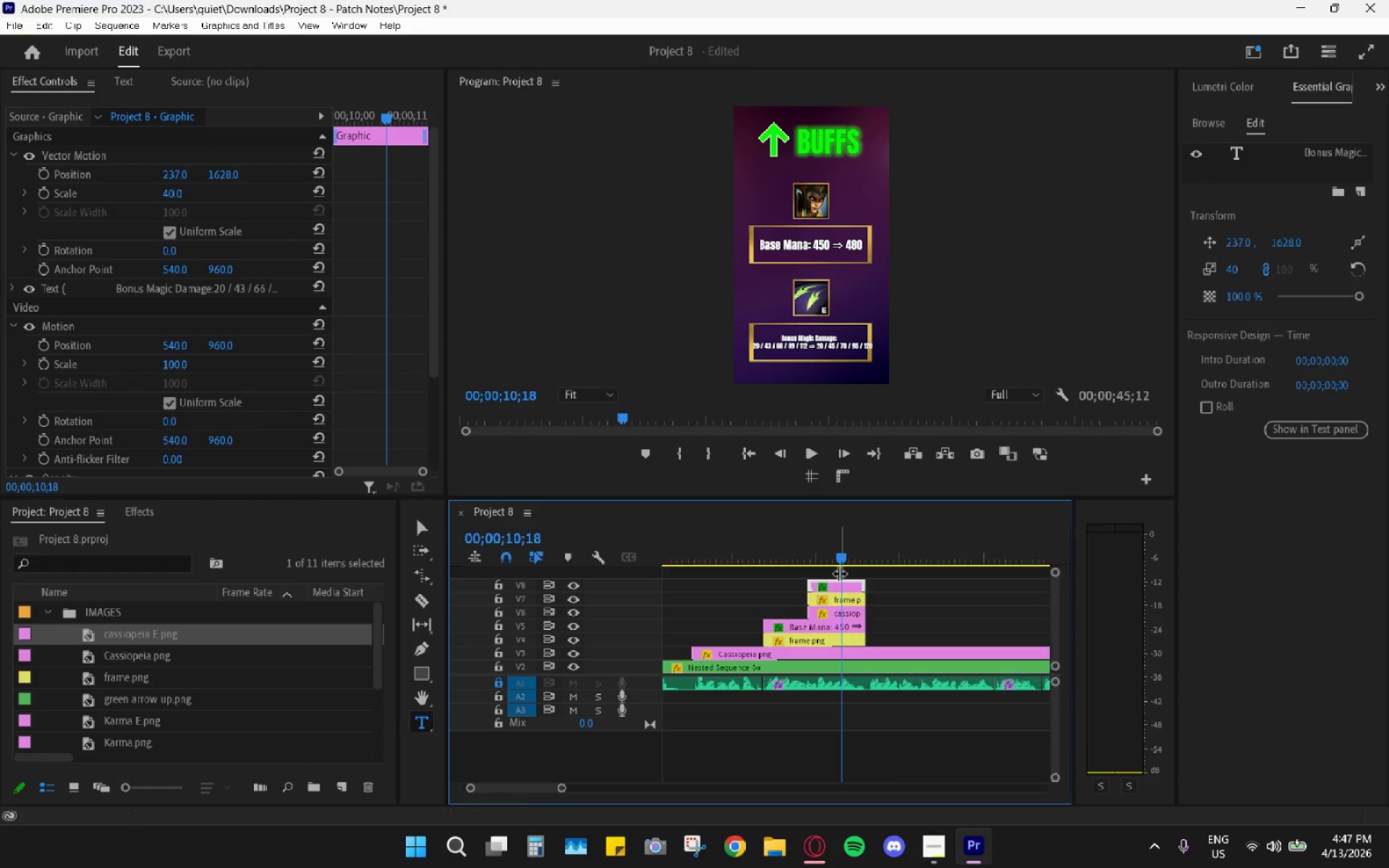 
left_click_drag(start_coordinate=[834, 553], to_coordinate=[827, 566])
 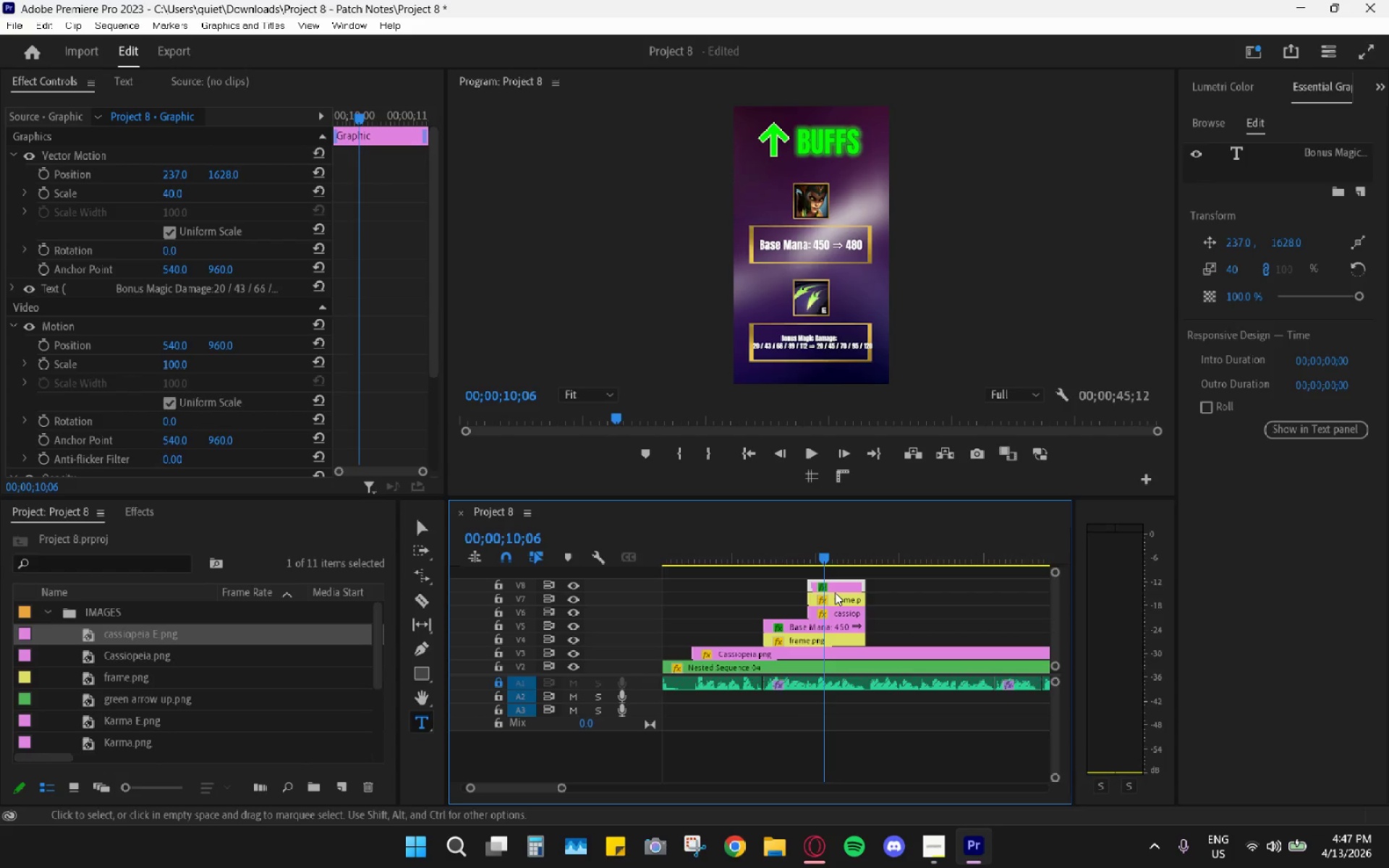 
left_click([838, 590])
 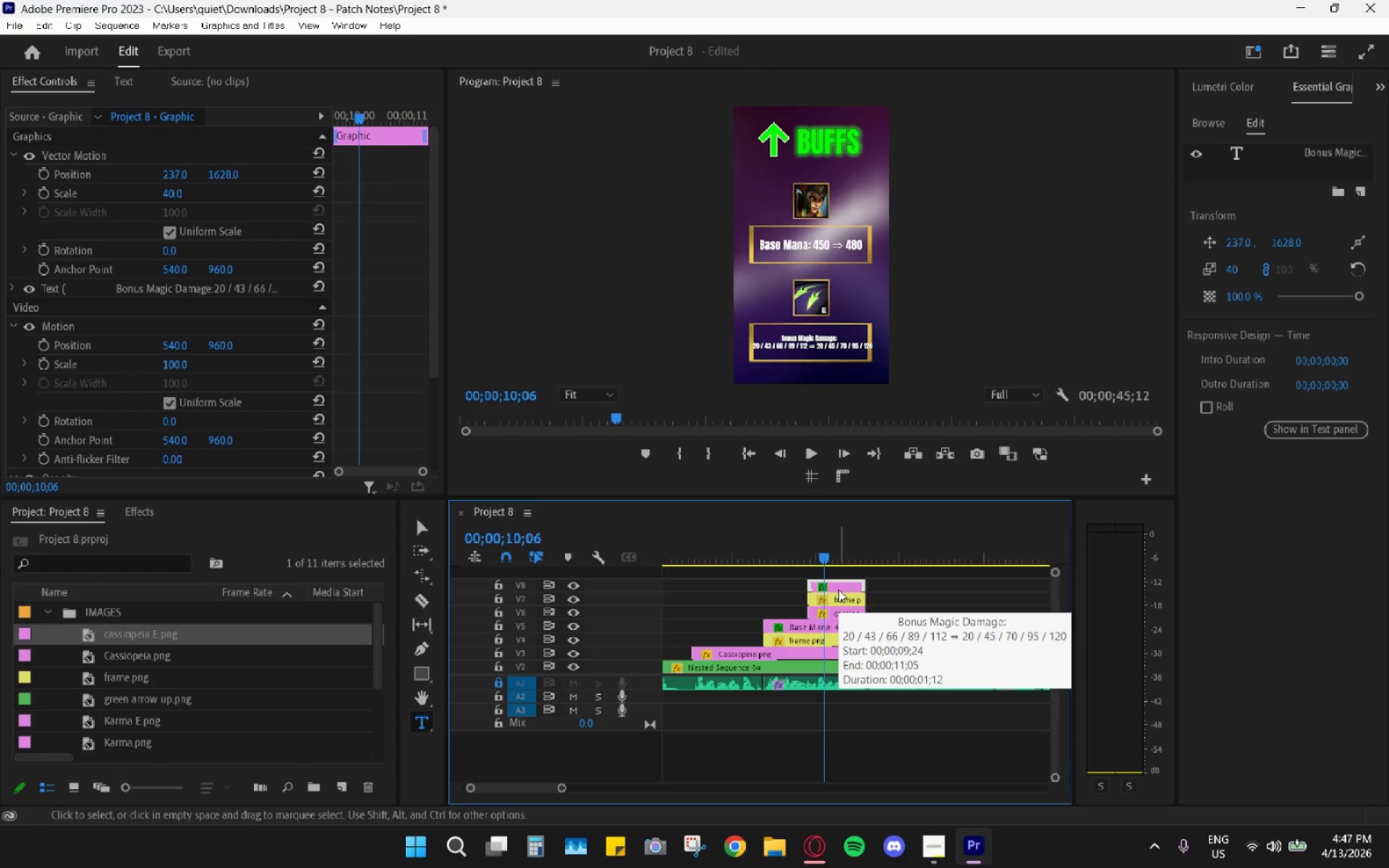 
left_click([846, 585])
 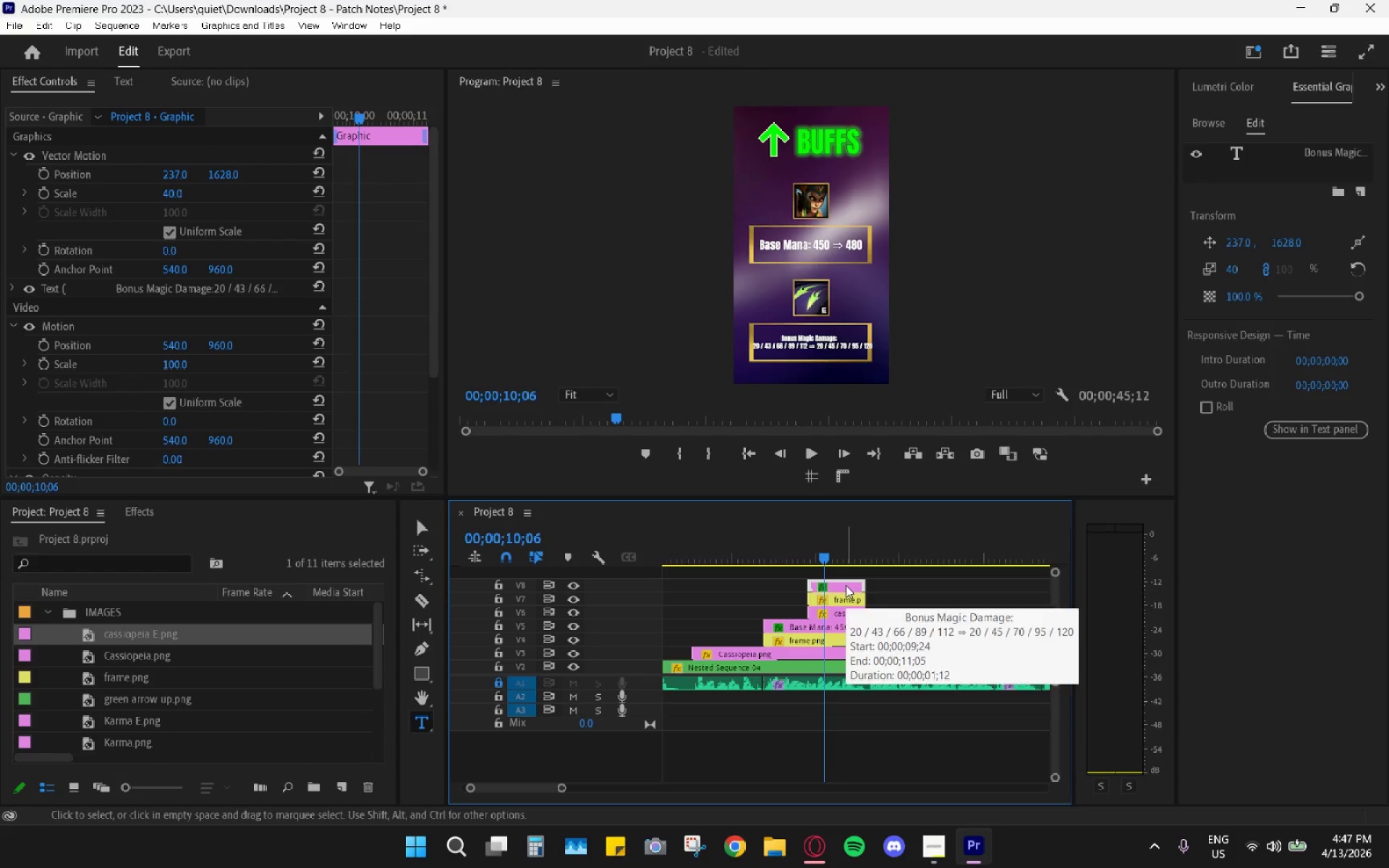 
hold_key(key=AltLeft, duration=1.19)
left_click_drag(start_coordinate=[846, 585], to_coordinate=[850, 576])
 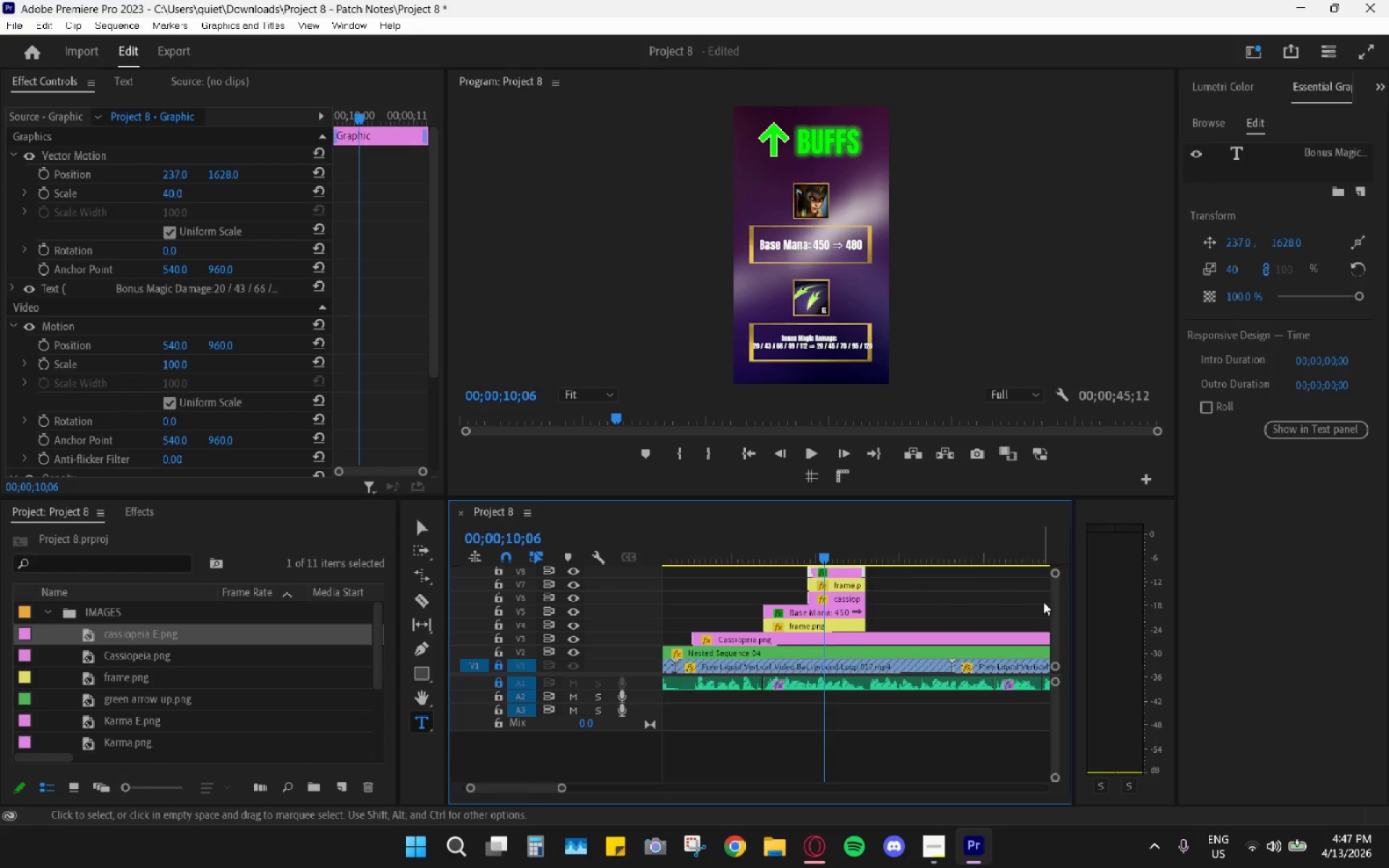 
left_click_drag(start_coordinate=[1058, 616], to_coordinate=[1062, 564])
 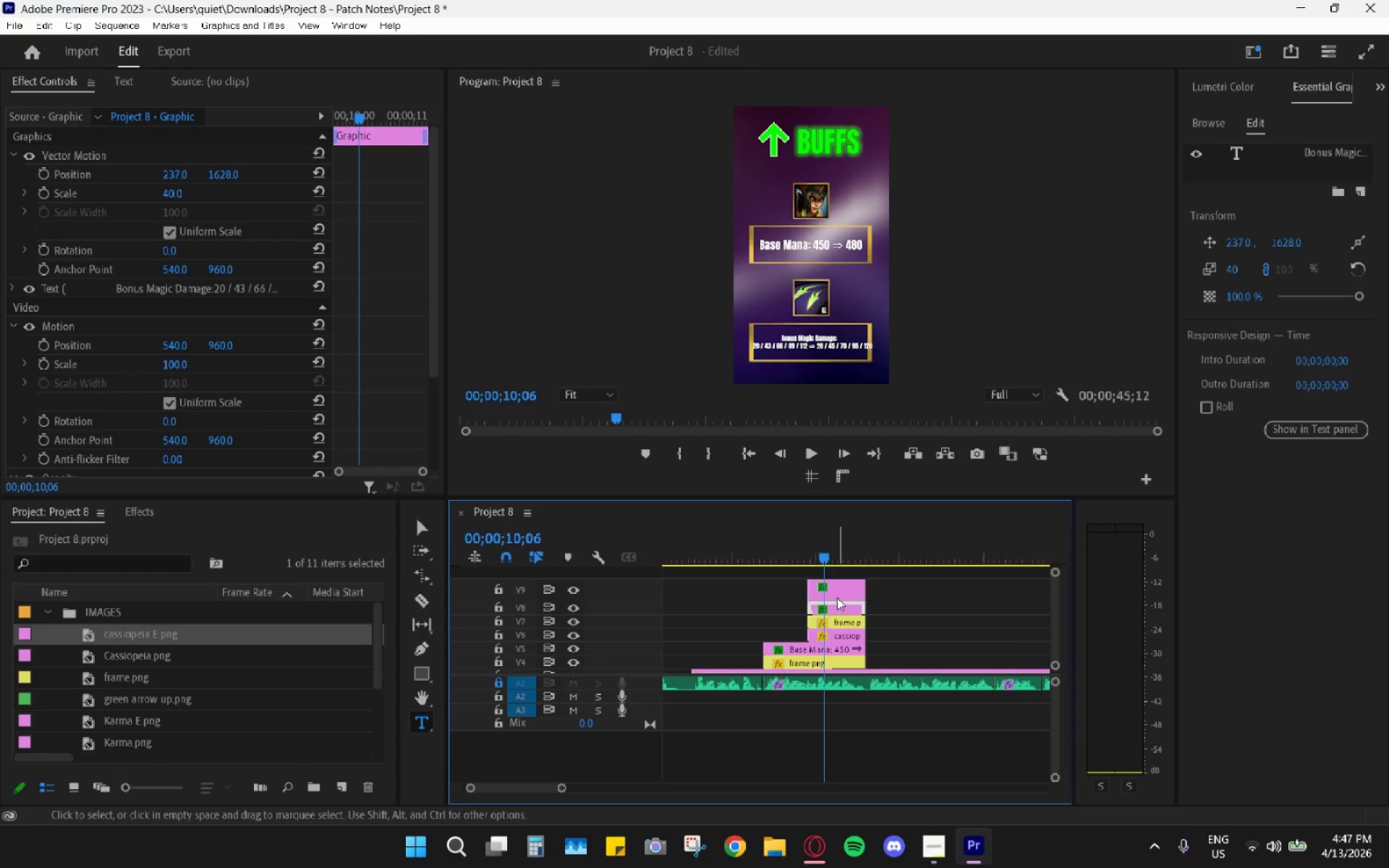 
left_click([844, 592])
 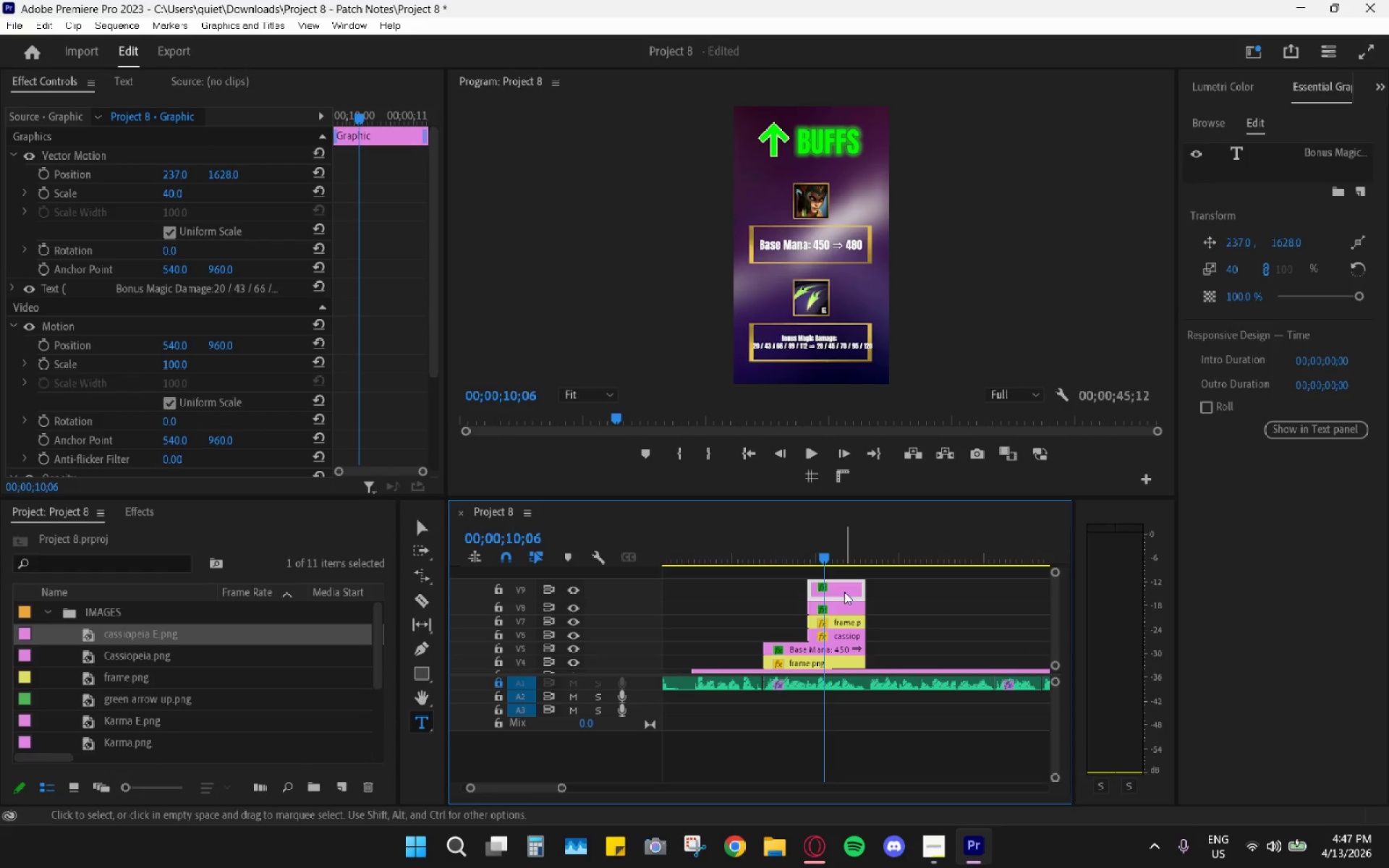 
key(Shift+E)
 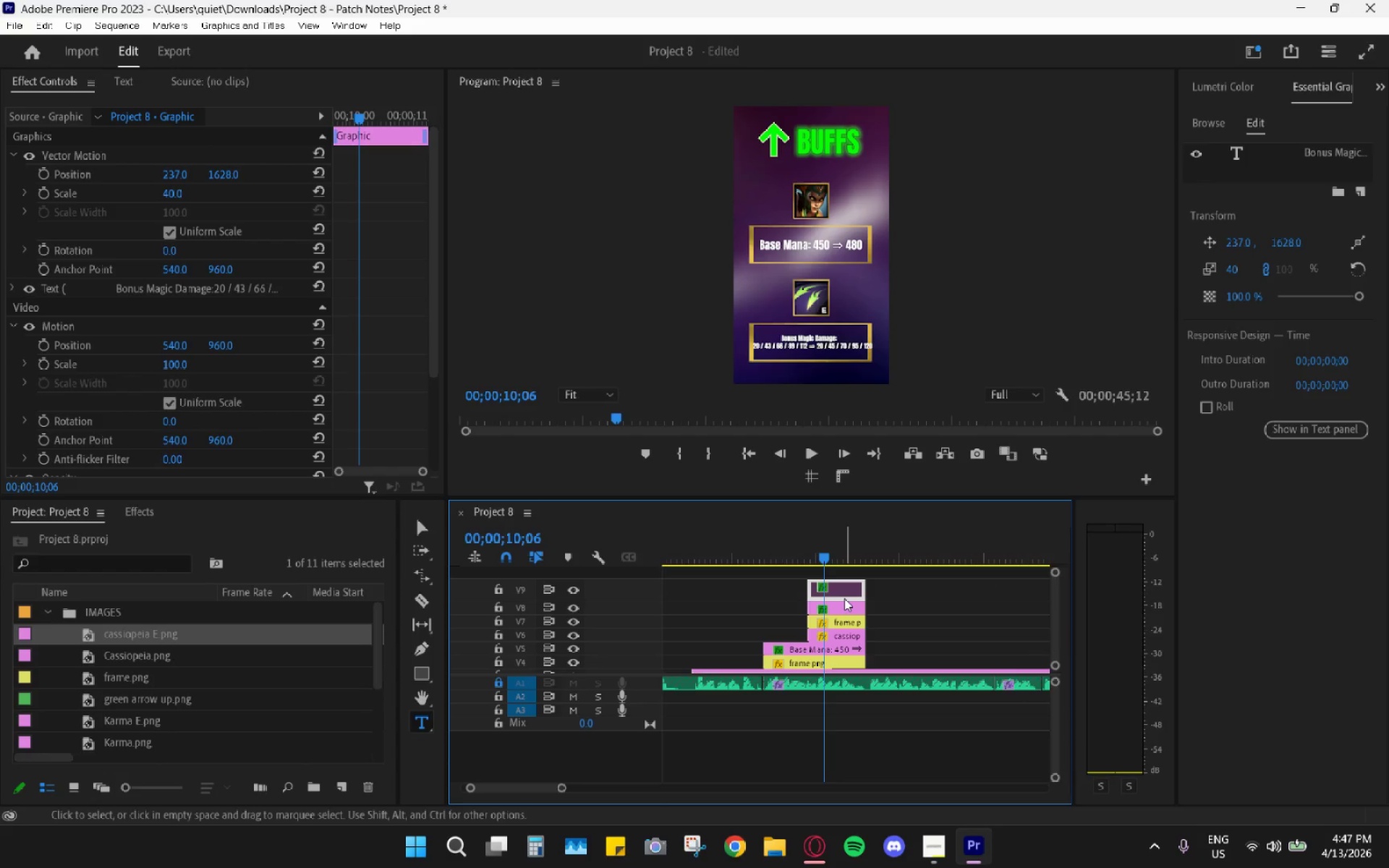 
double_click([844, 604])
 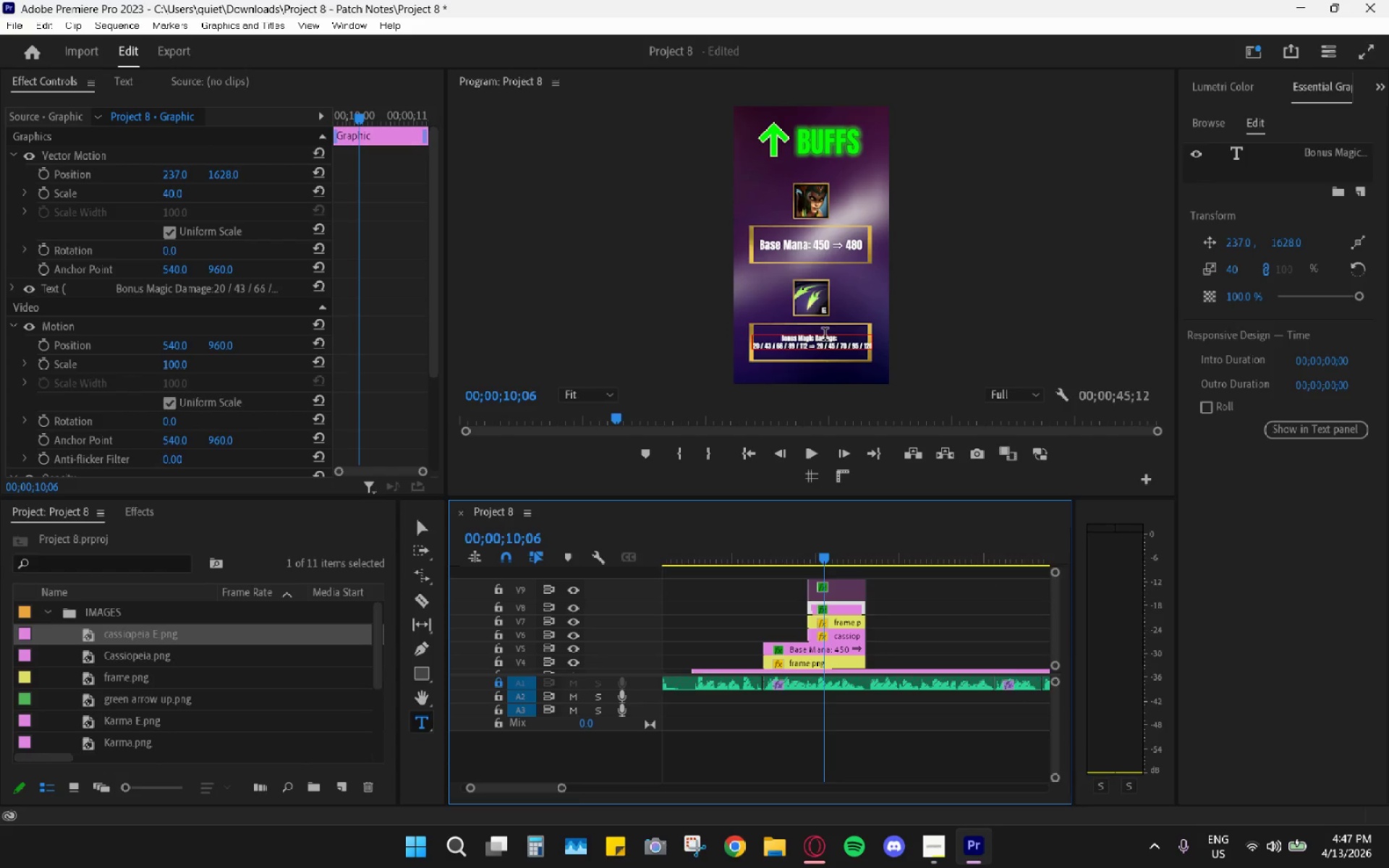 
left_click([822, 339])
 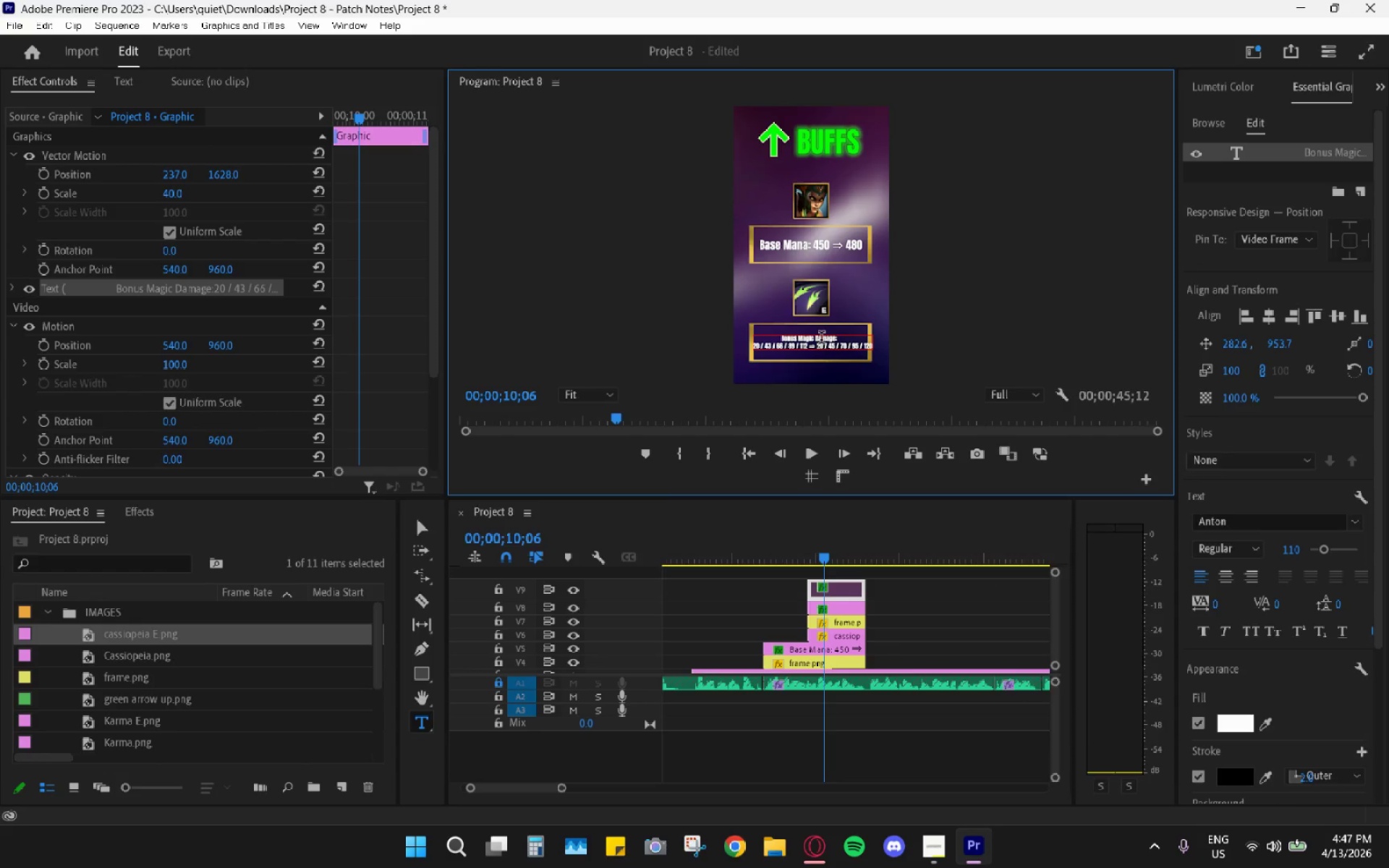 
double_click([821, 339])
 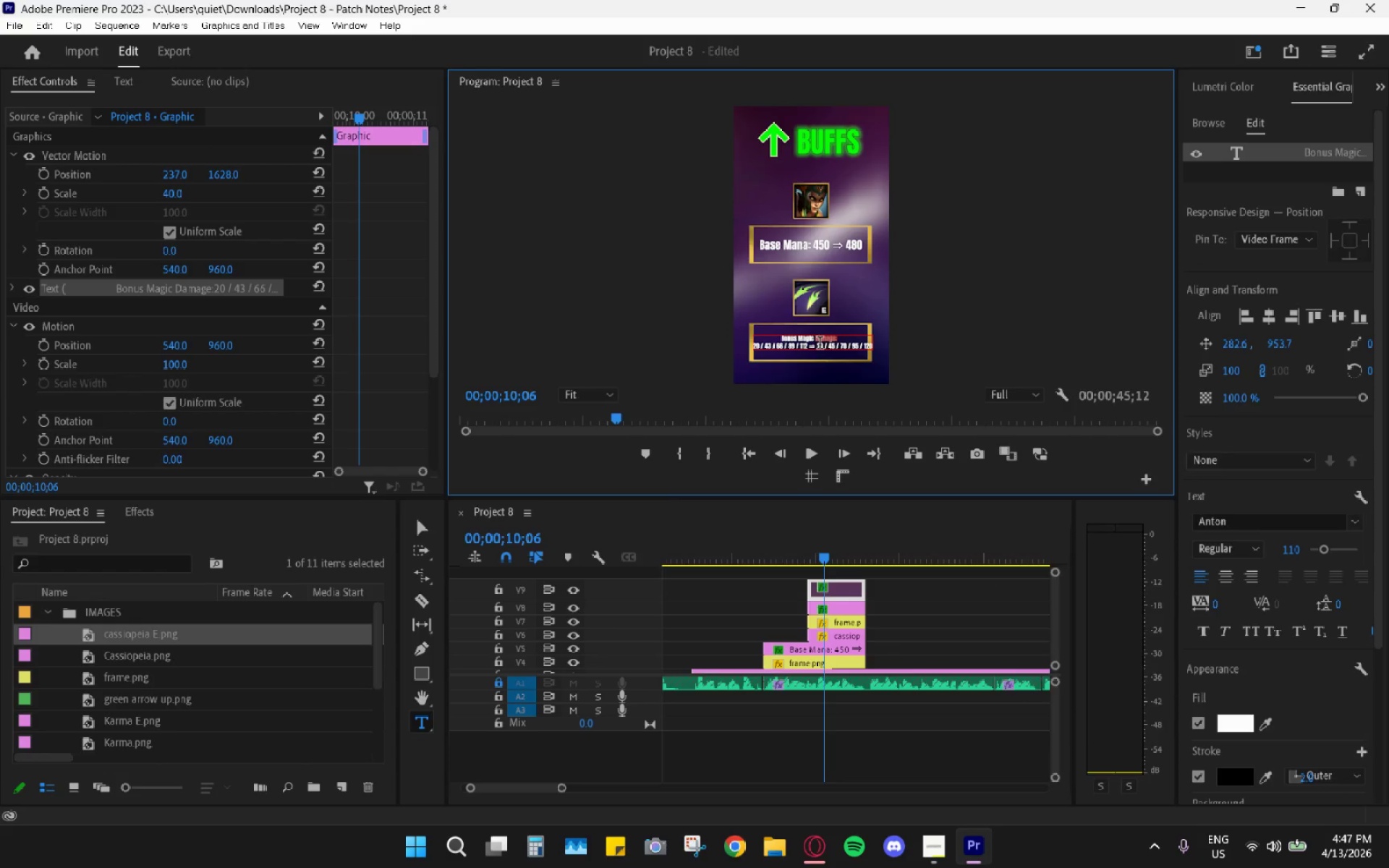 
double_click([820, 336])
 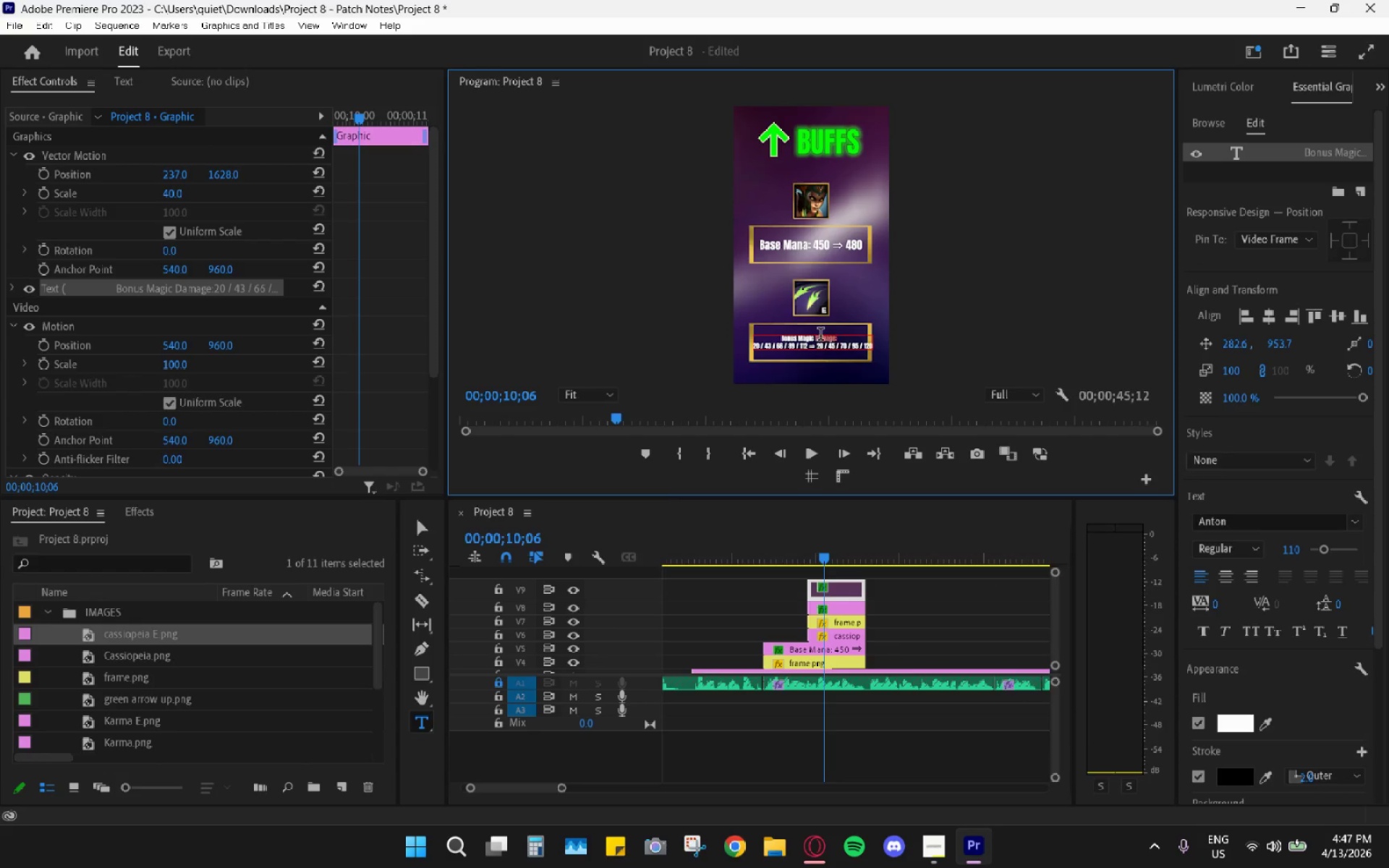 
triple_click([820, 336])
 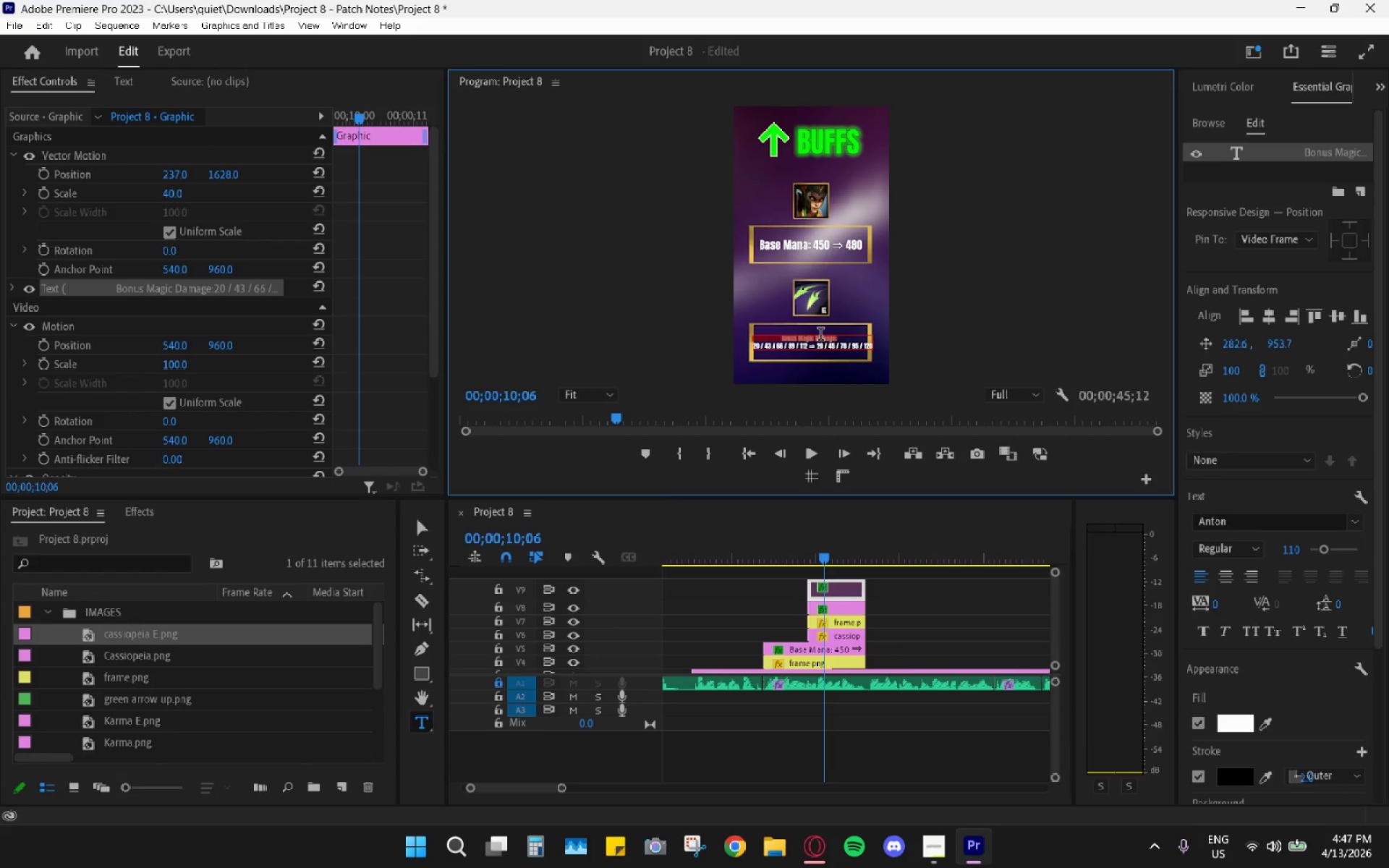 
key(Backspace)
 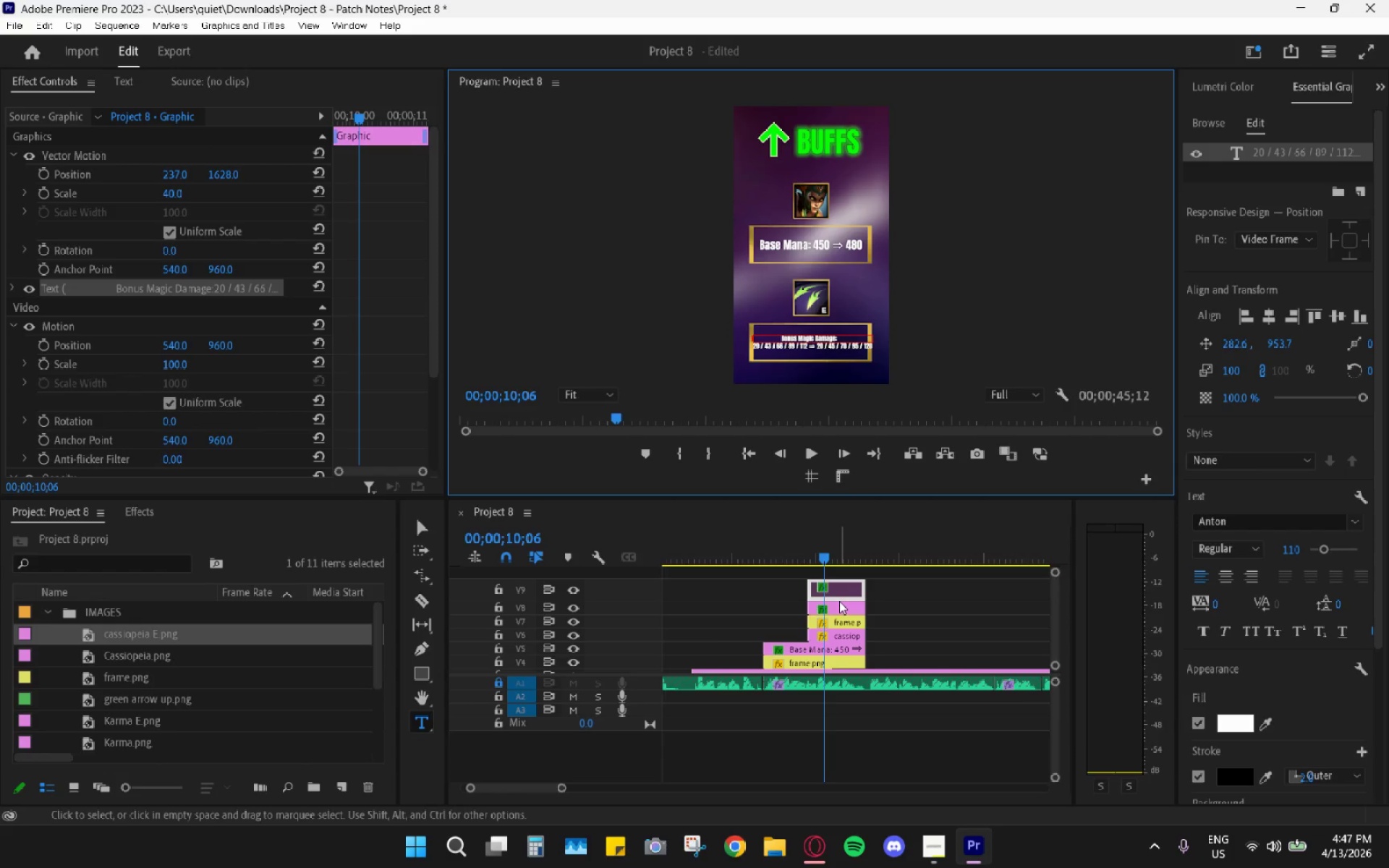 
left_click([837, 606])
 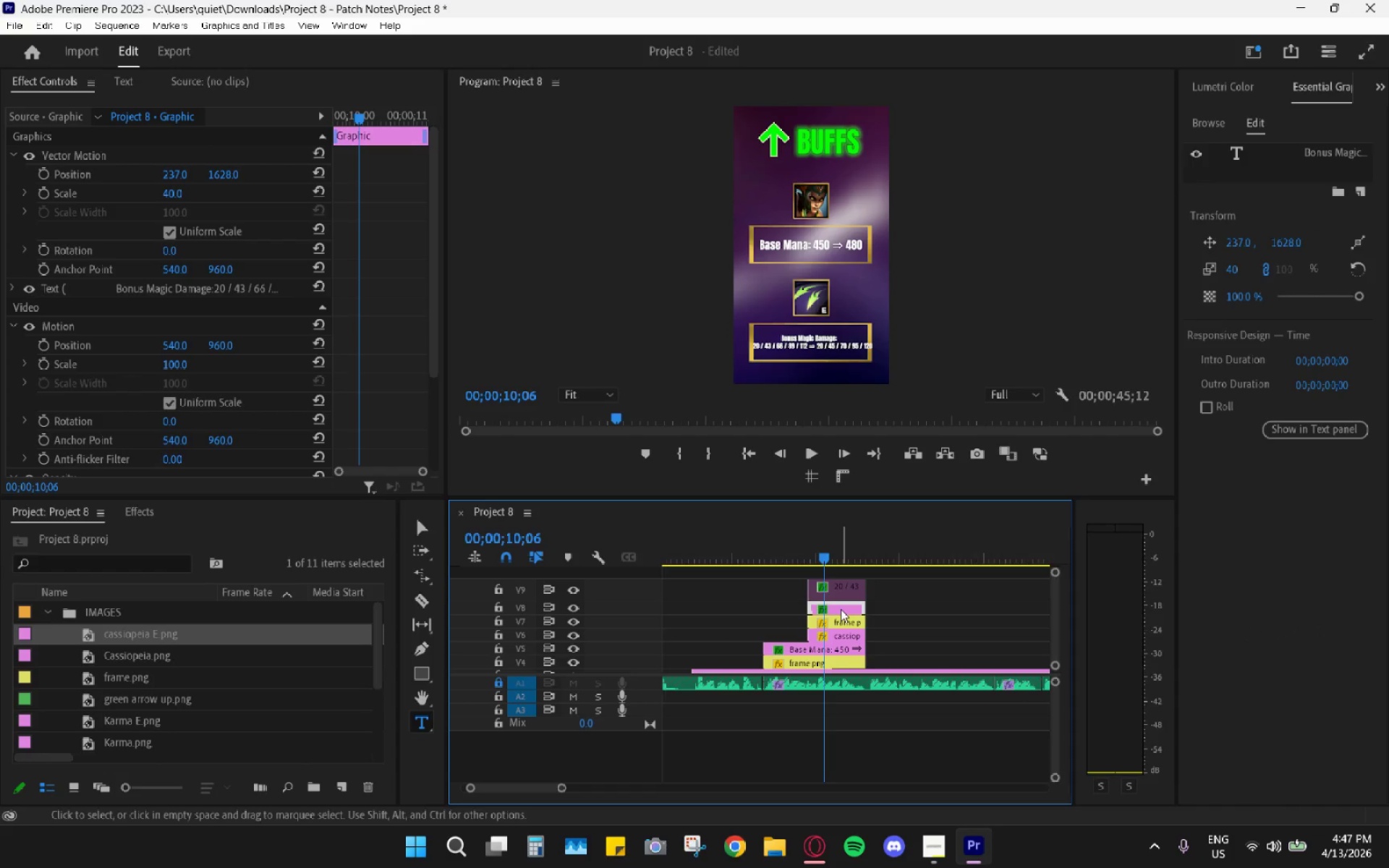 
left_click([844, 592])
 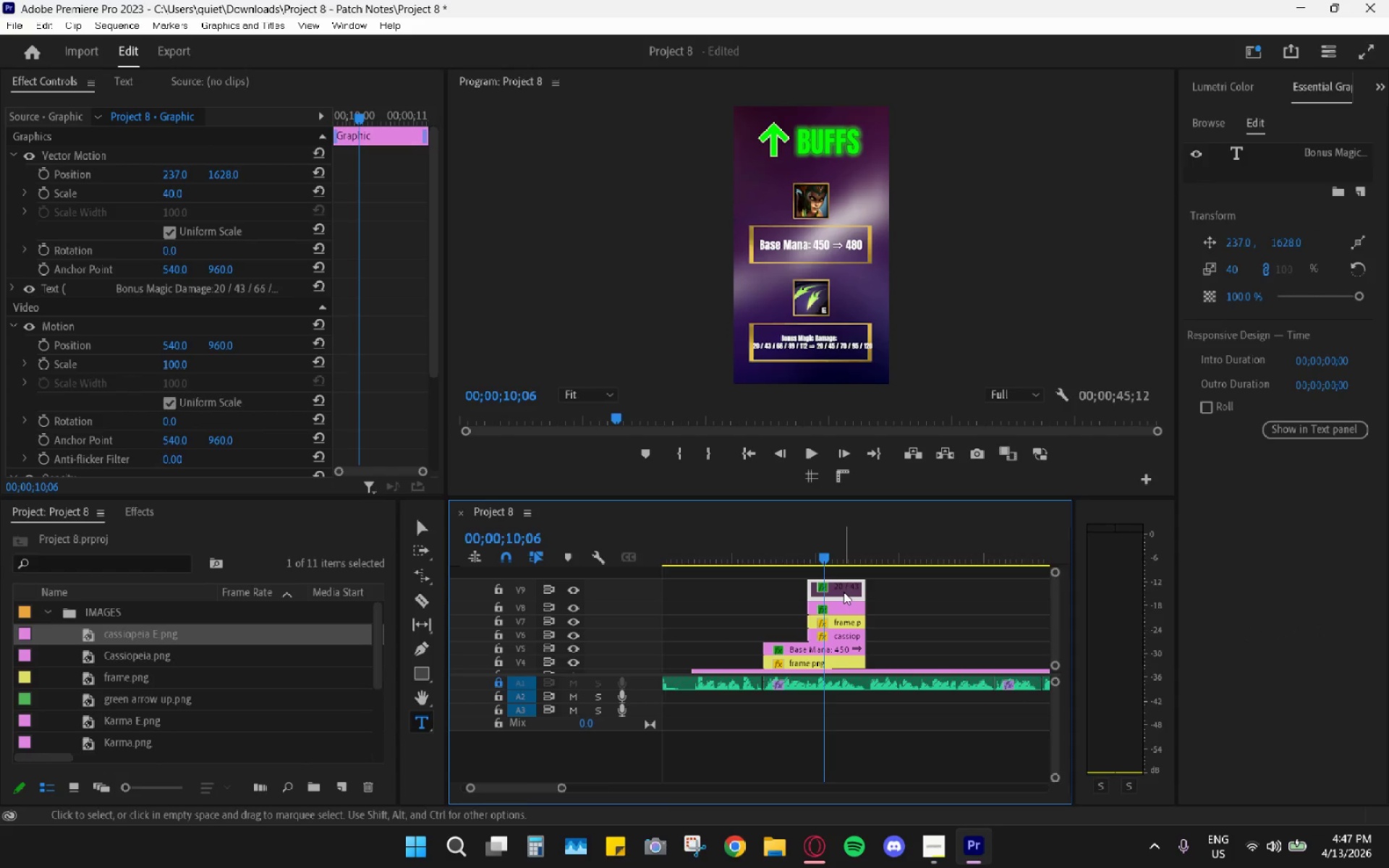 
type(EE)
 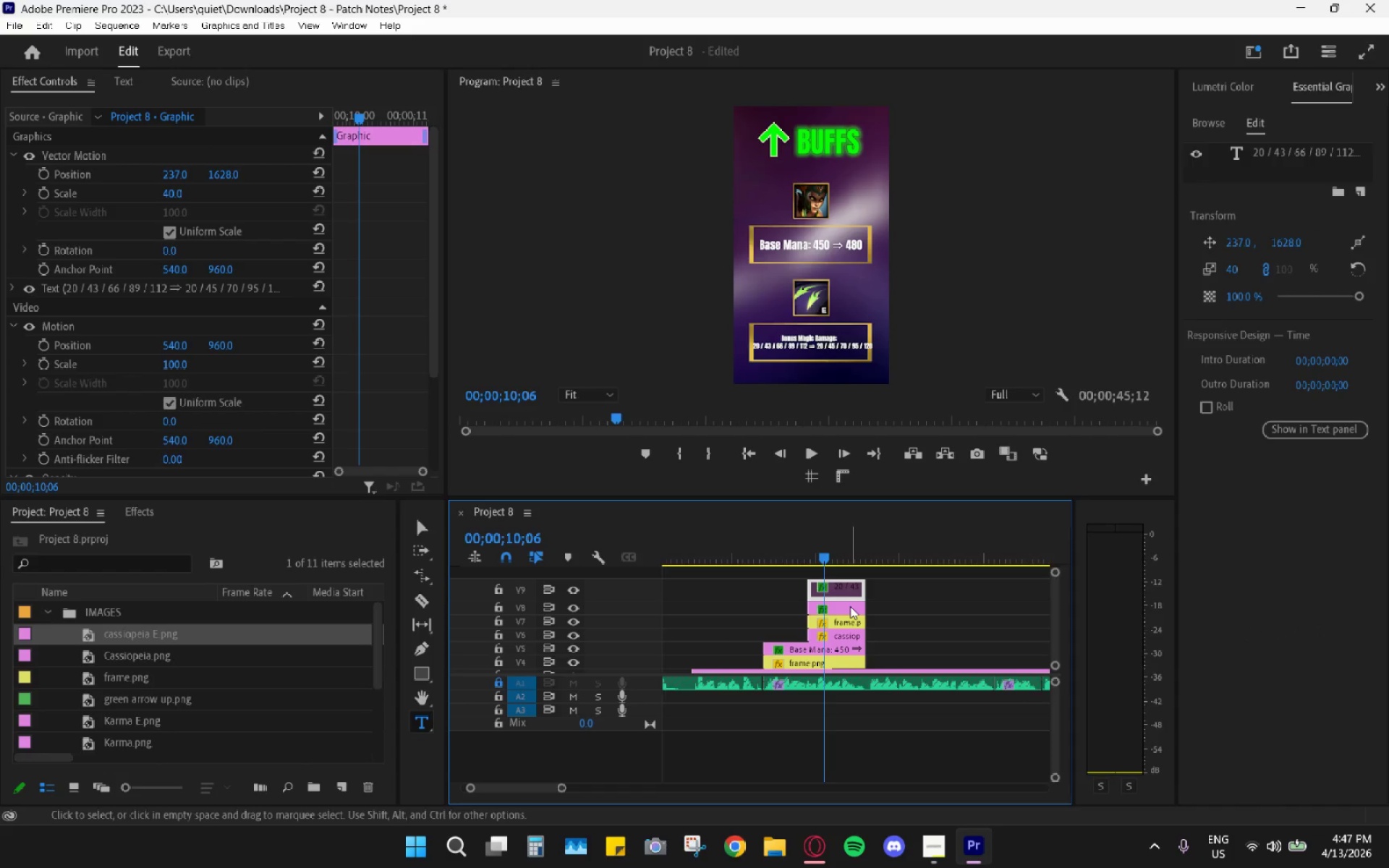 
left_click([849, 587])
 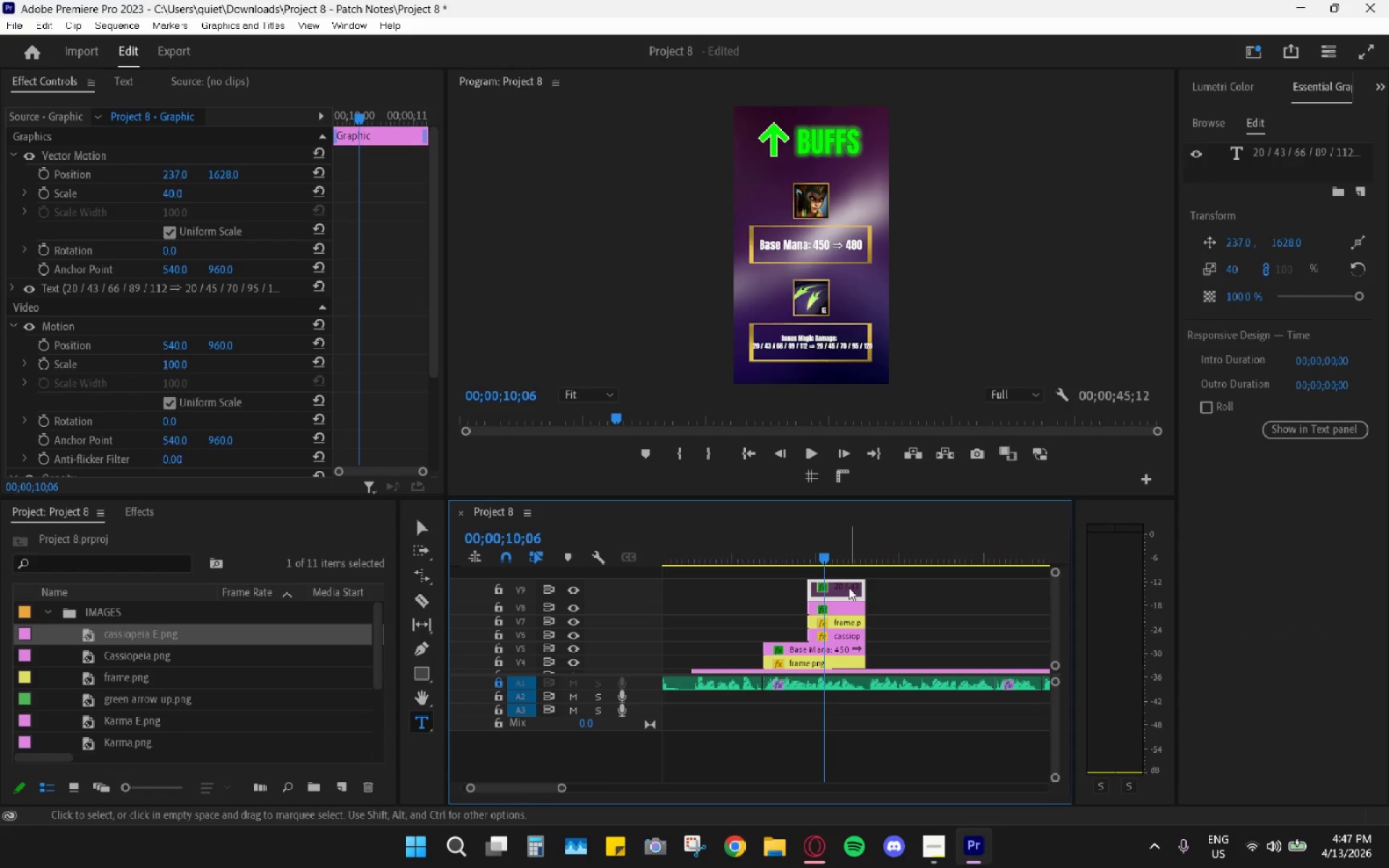 
type(EE)
 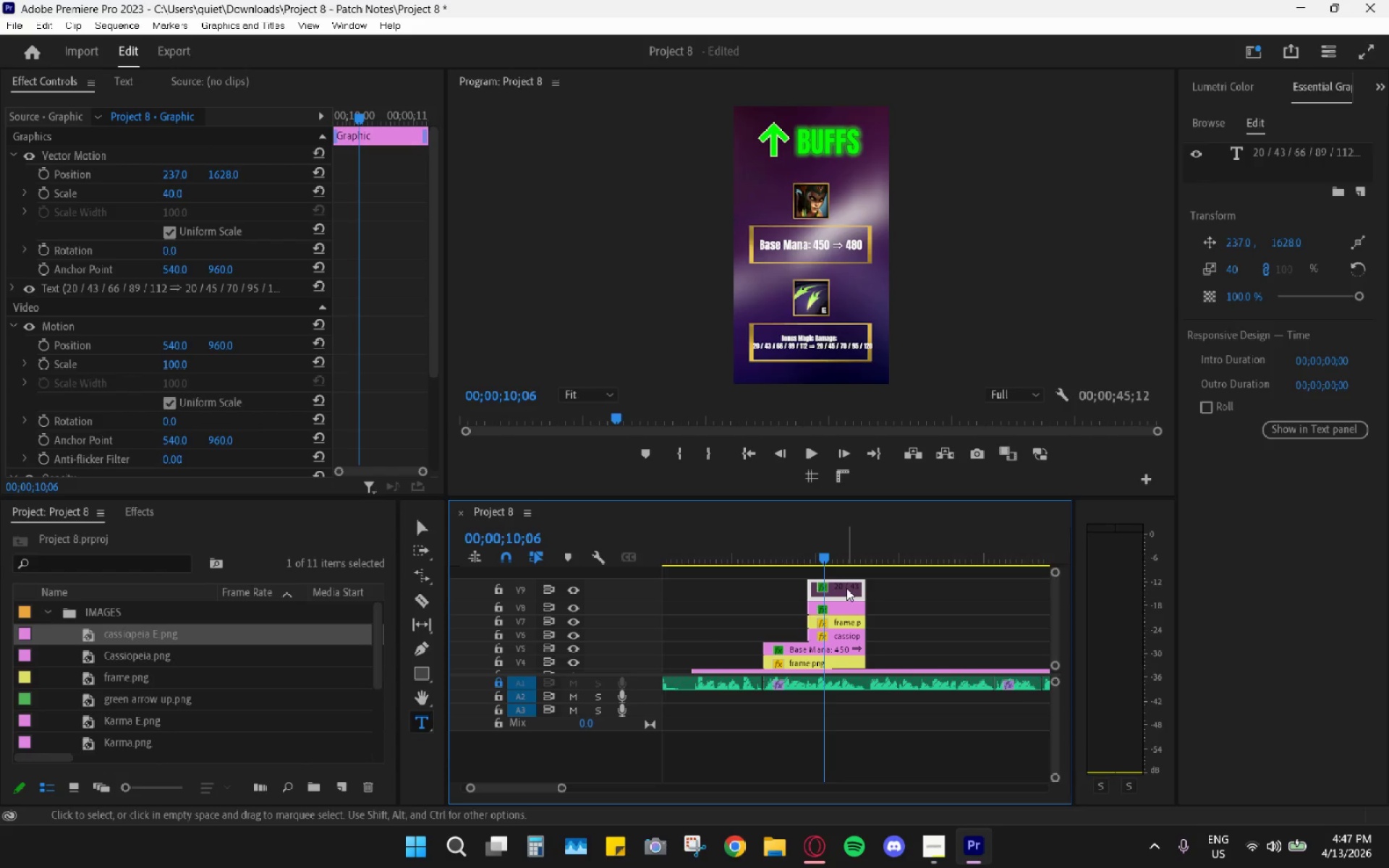 
left_click_drag(start_coordinate=[846, 587], to_coordinate=[925, 583])
 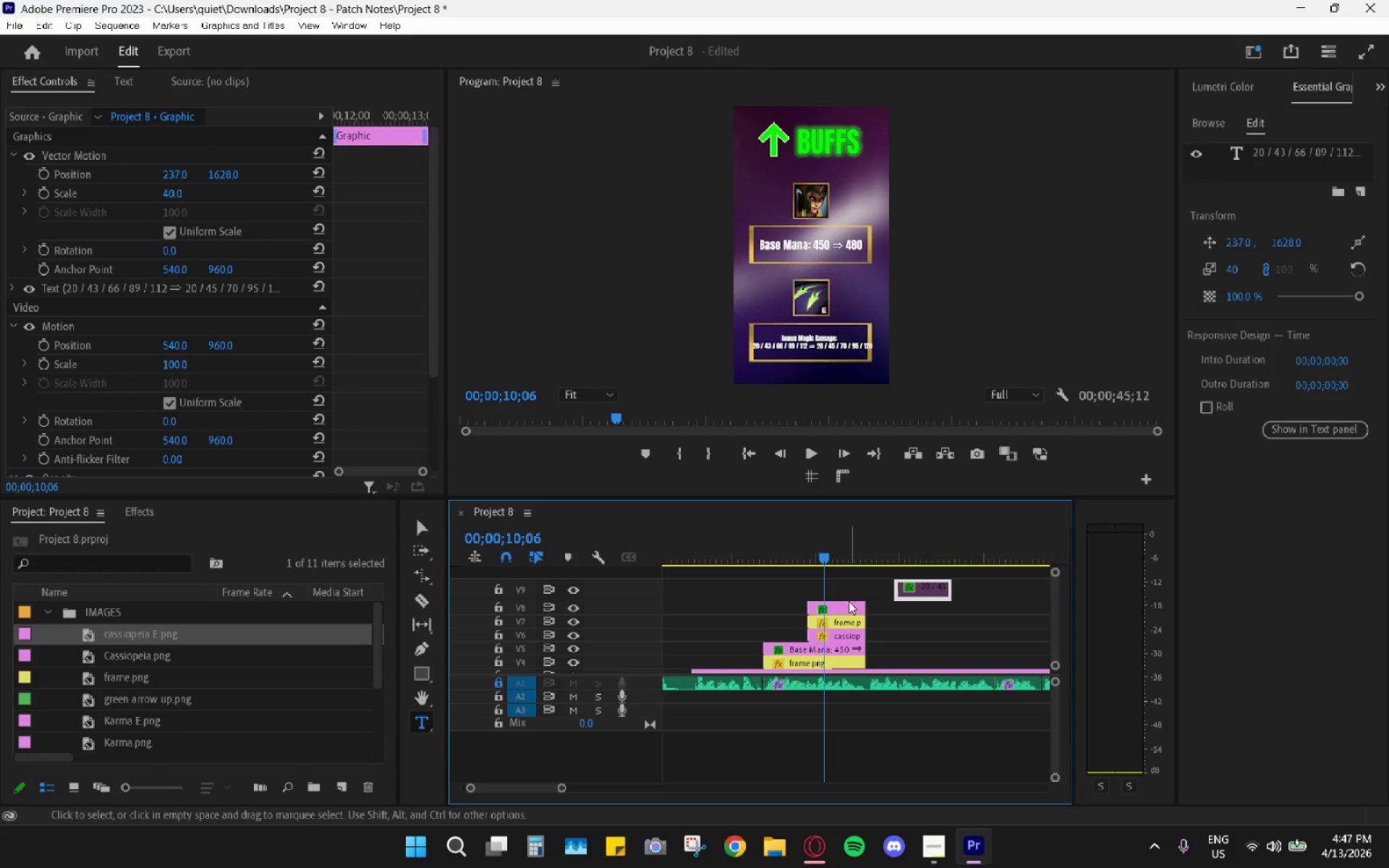 
left_click([849, 606])
 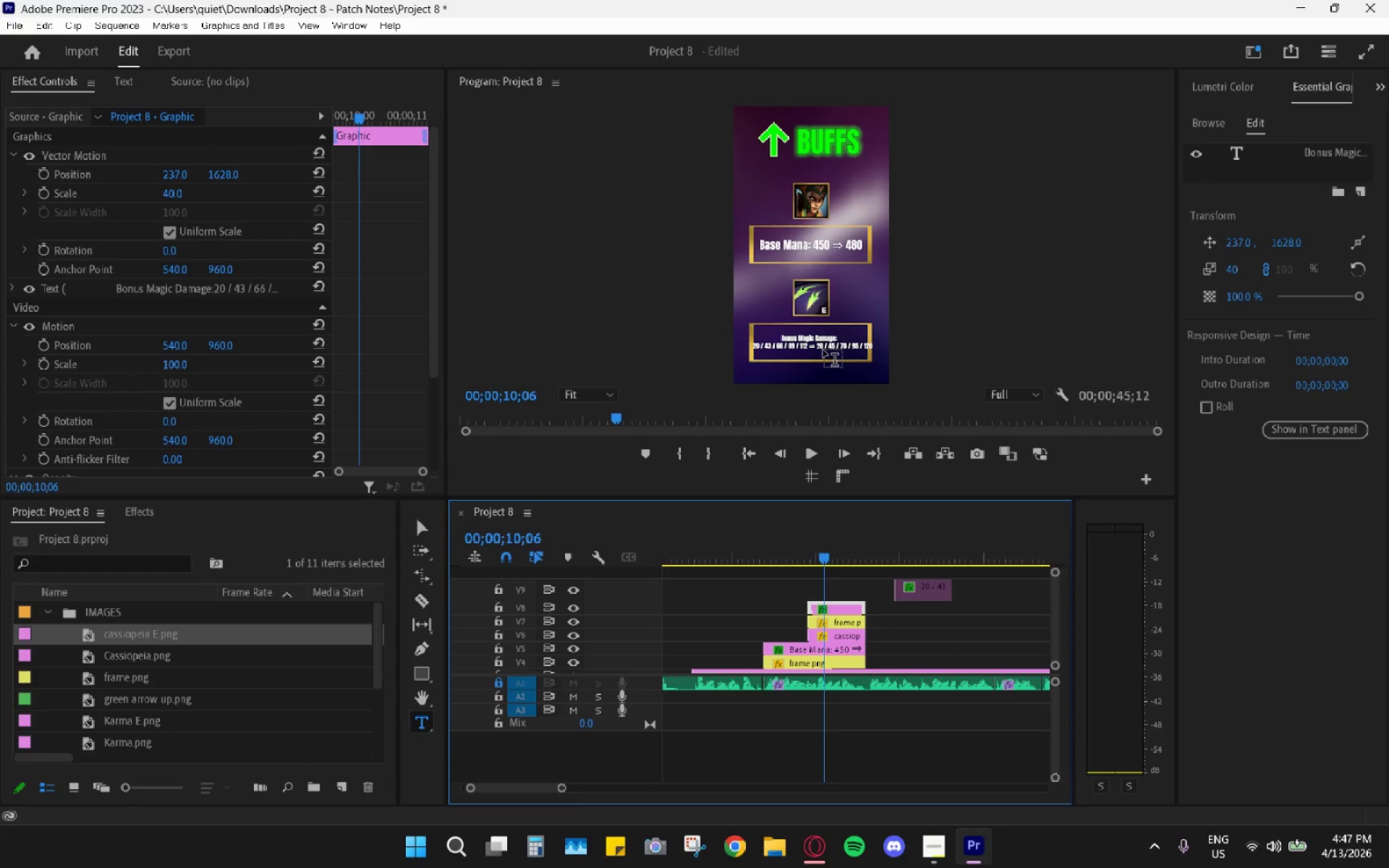 
left_click([823, 350])
 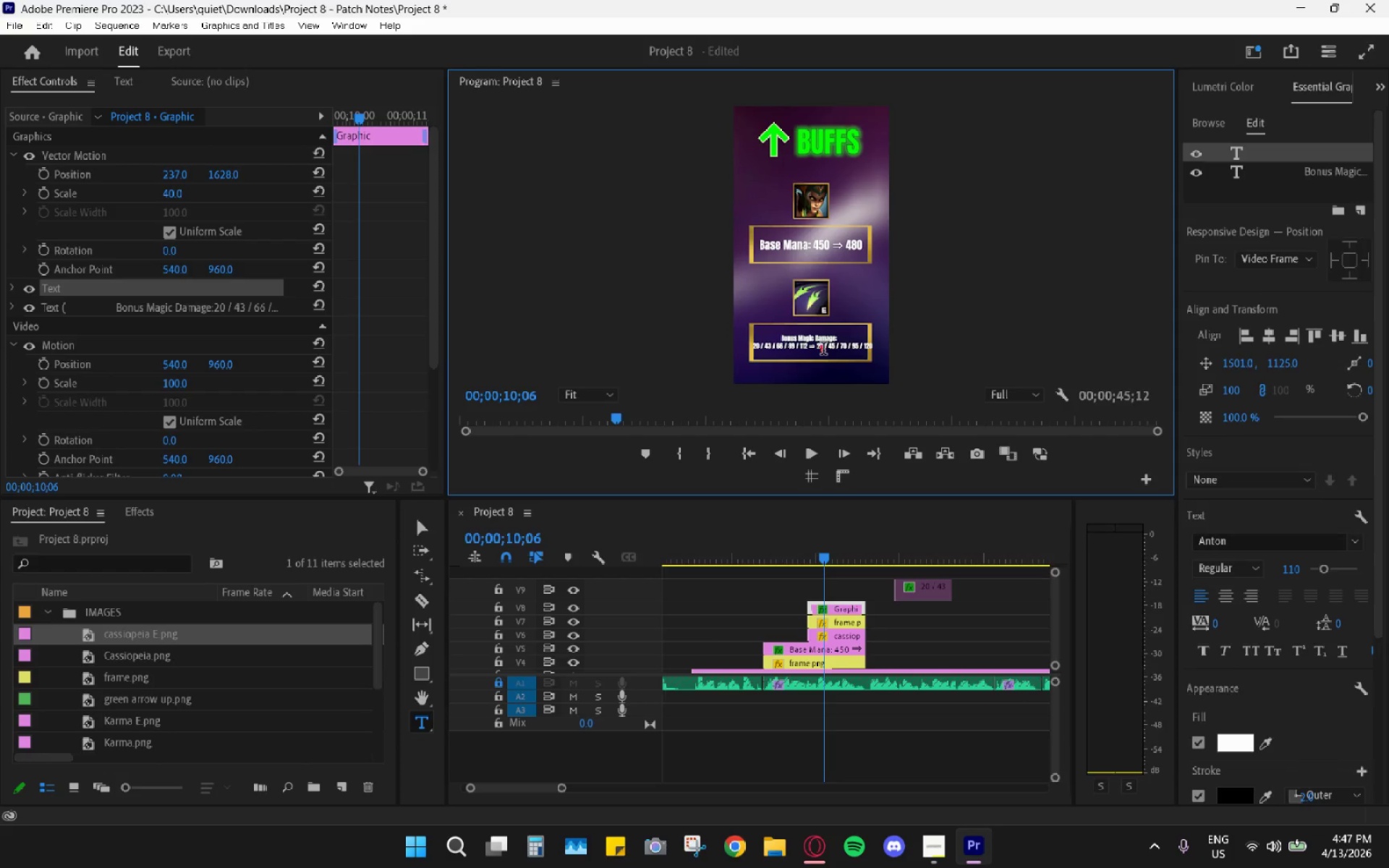 
left_click([823, 350])
 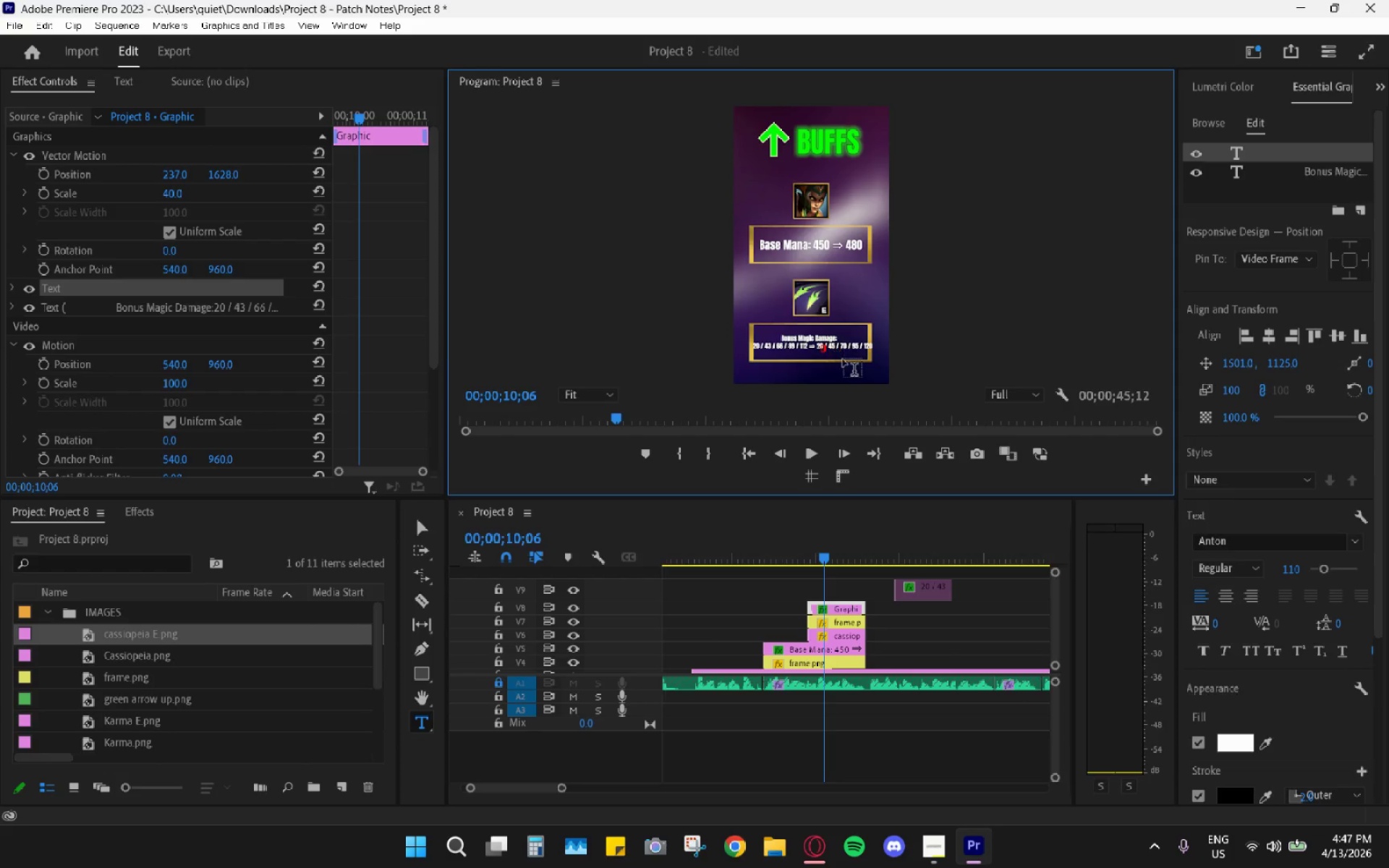 
key(Control+Z)
 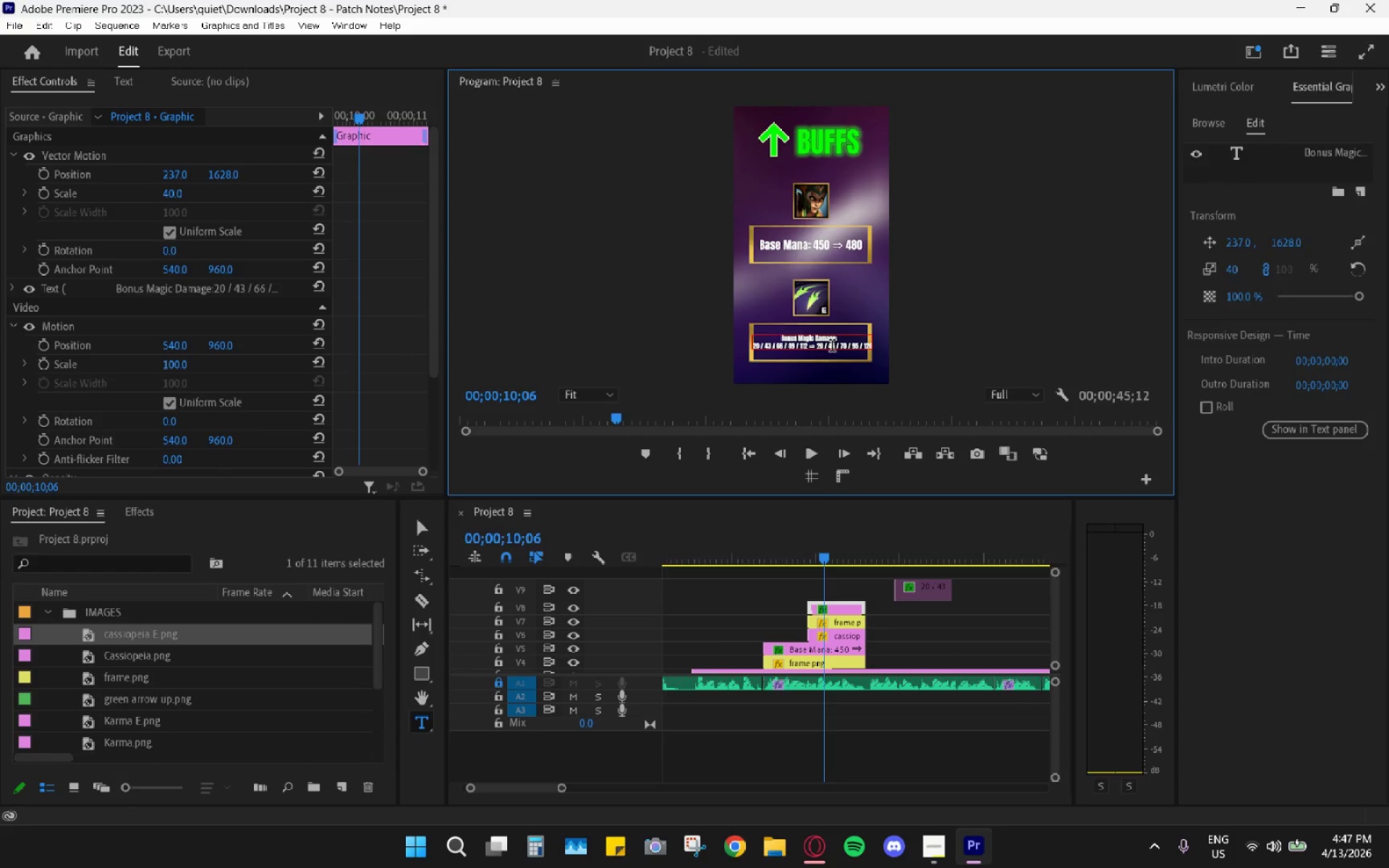 
double_click([832, 347])
 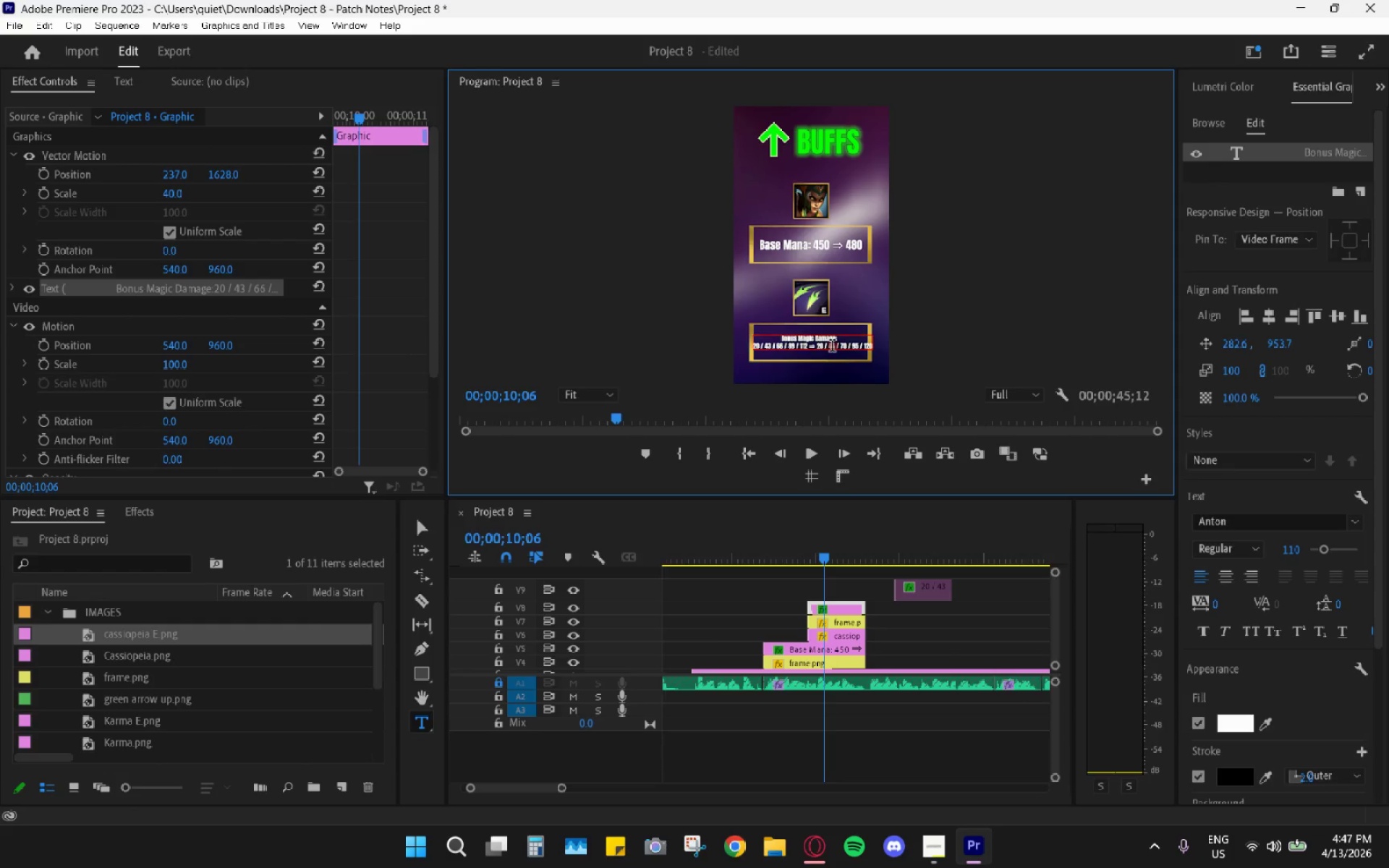 
triple_click([832, 347])
 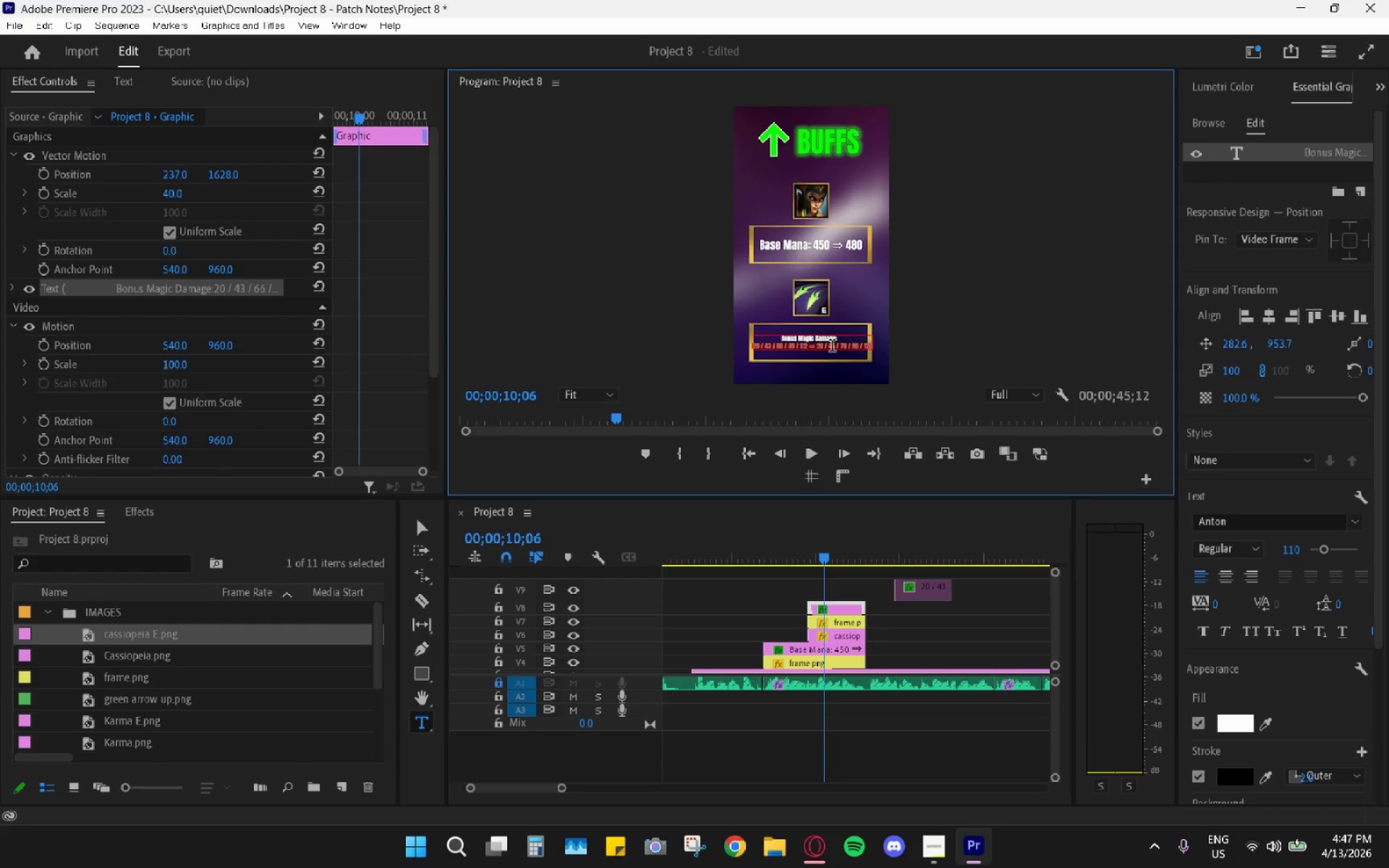 
key(Backspace)
 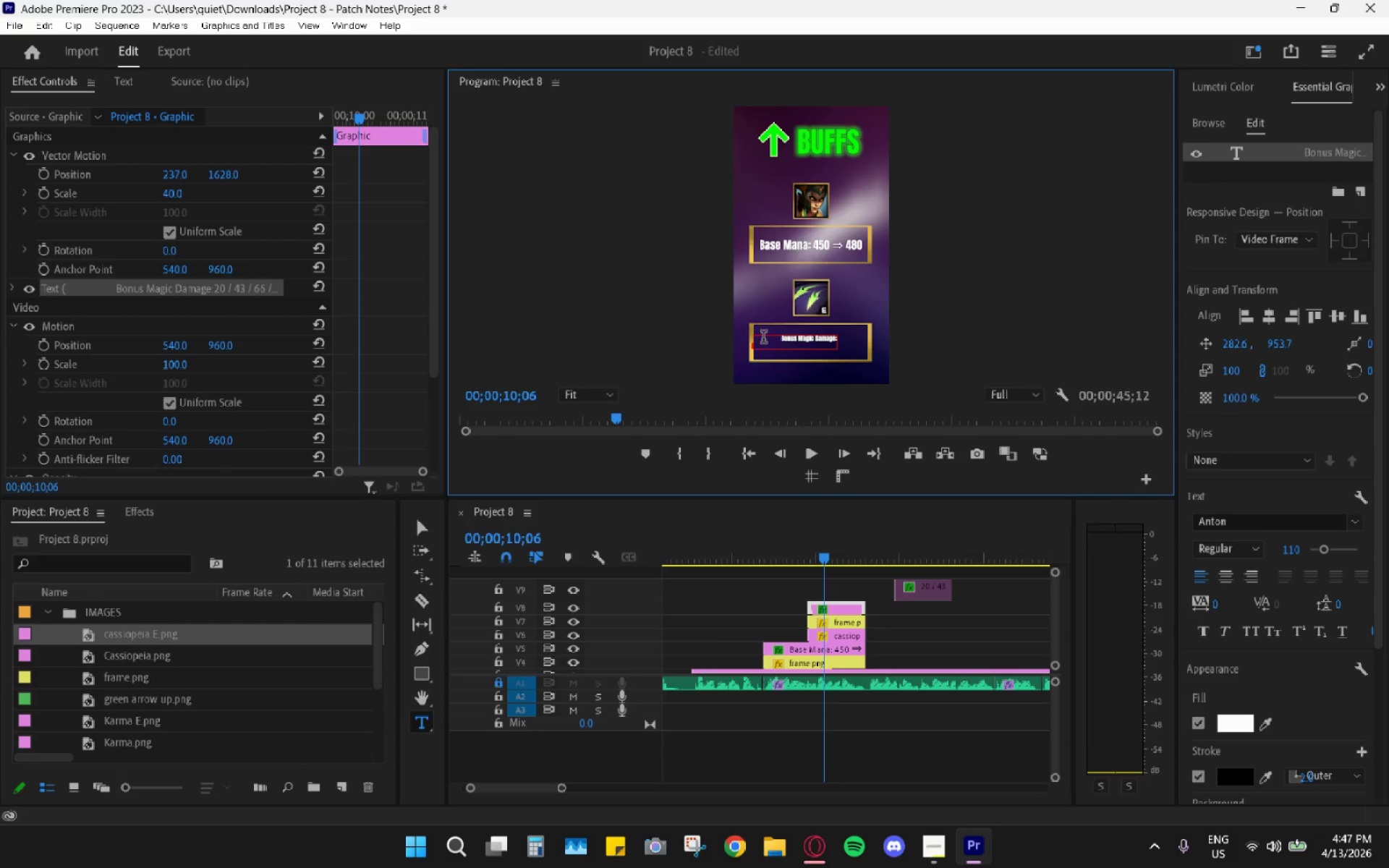 
left_click_drag(start_coordinate=[782, 340], to_coordinate=[709, 334])
 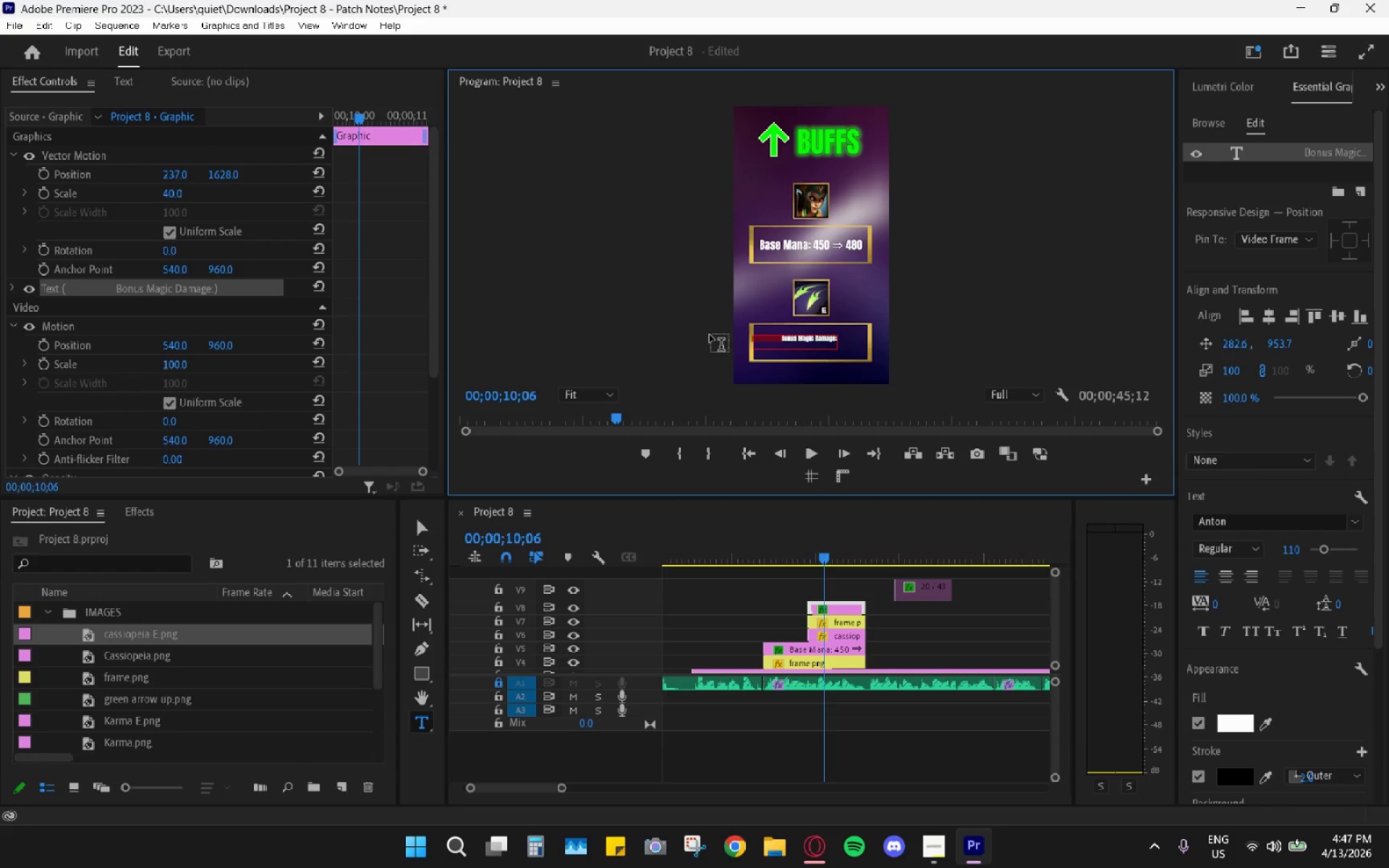 
key(Backspace)
 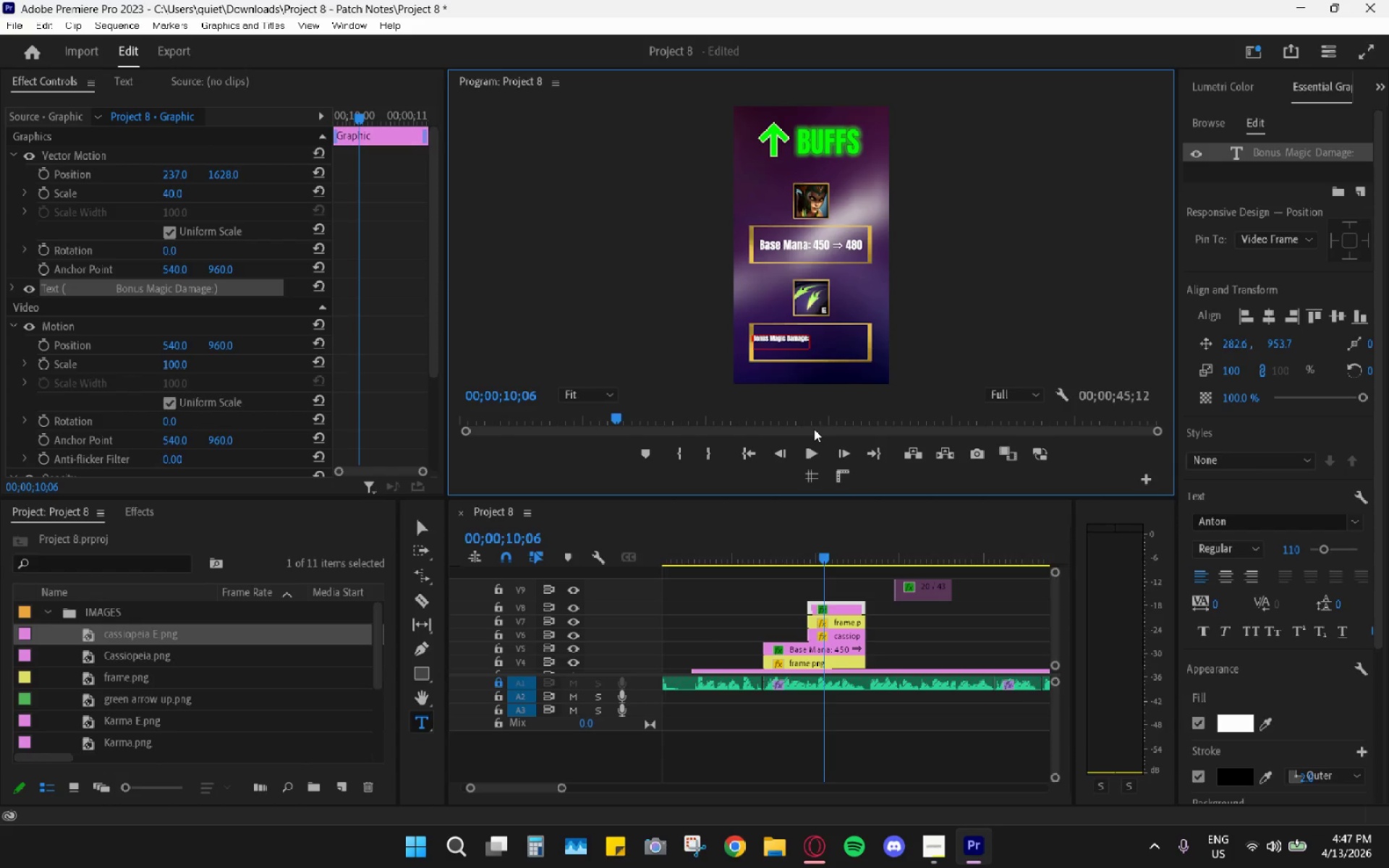 
wait(6.66)
 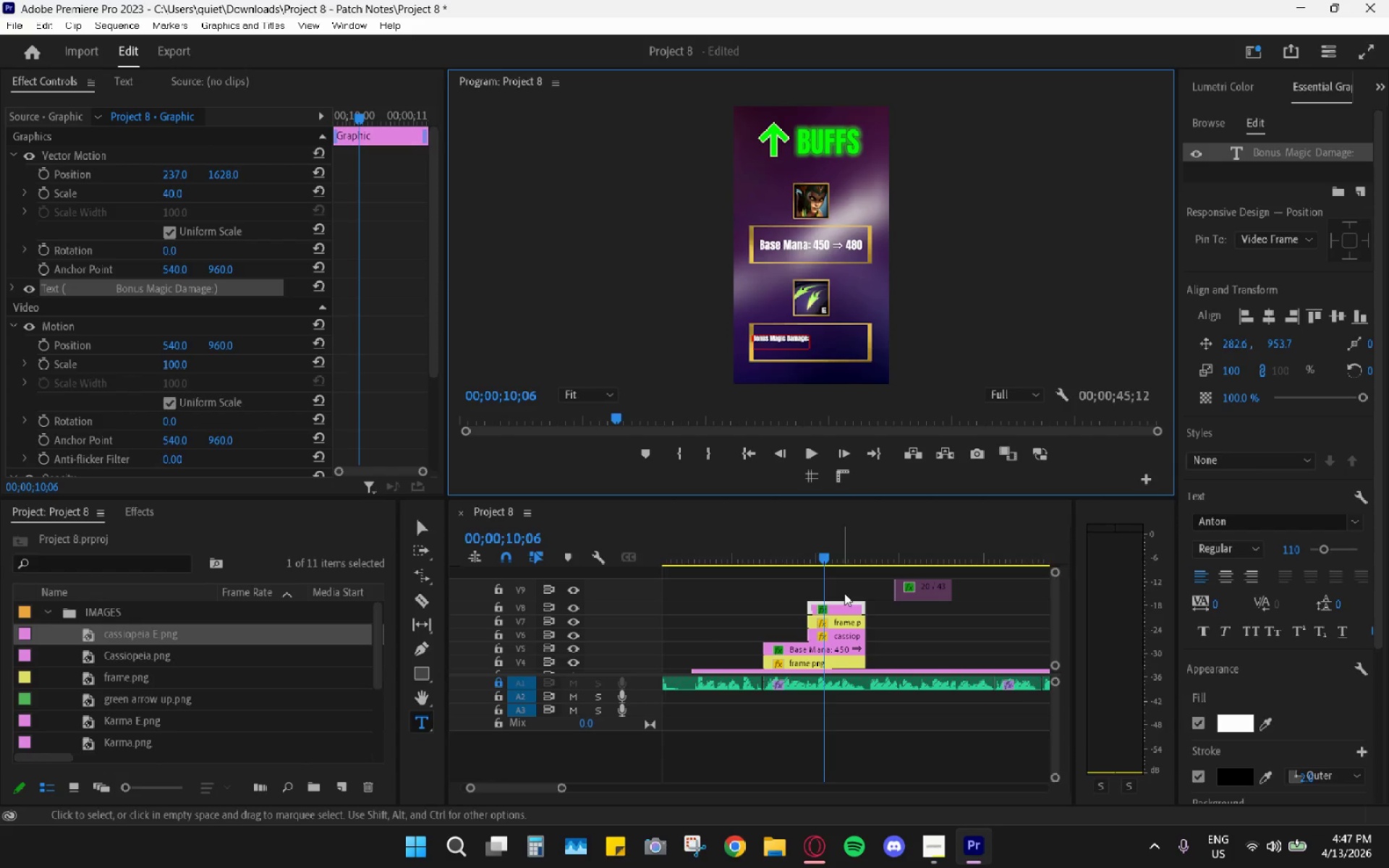 
key(ArrowDown)
 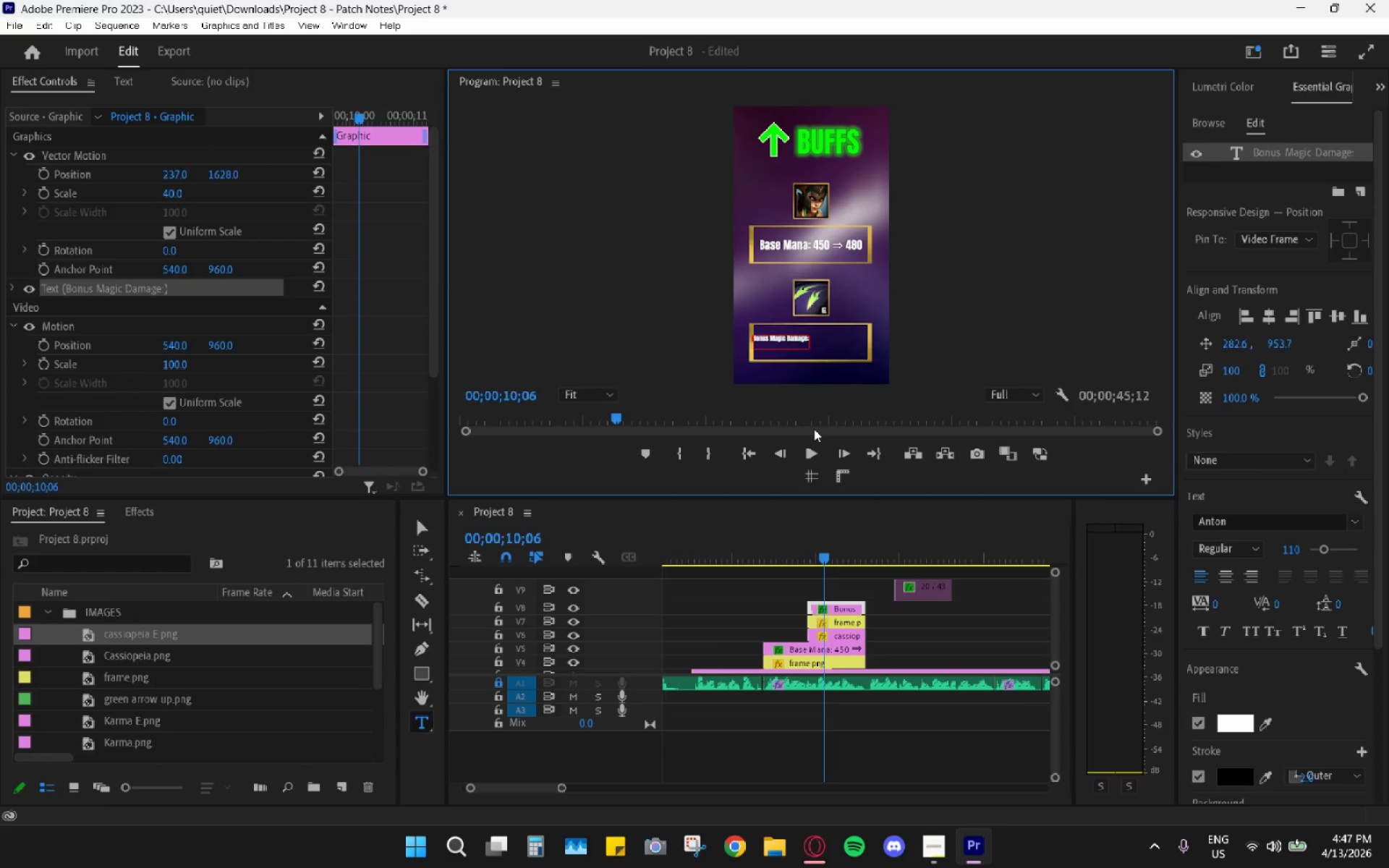 
key(ArrowDown)
 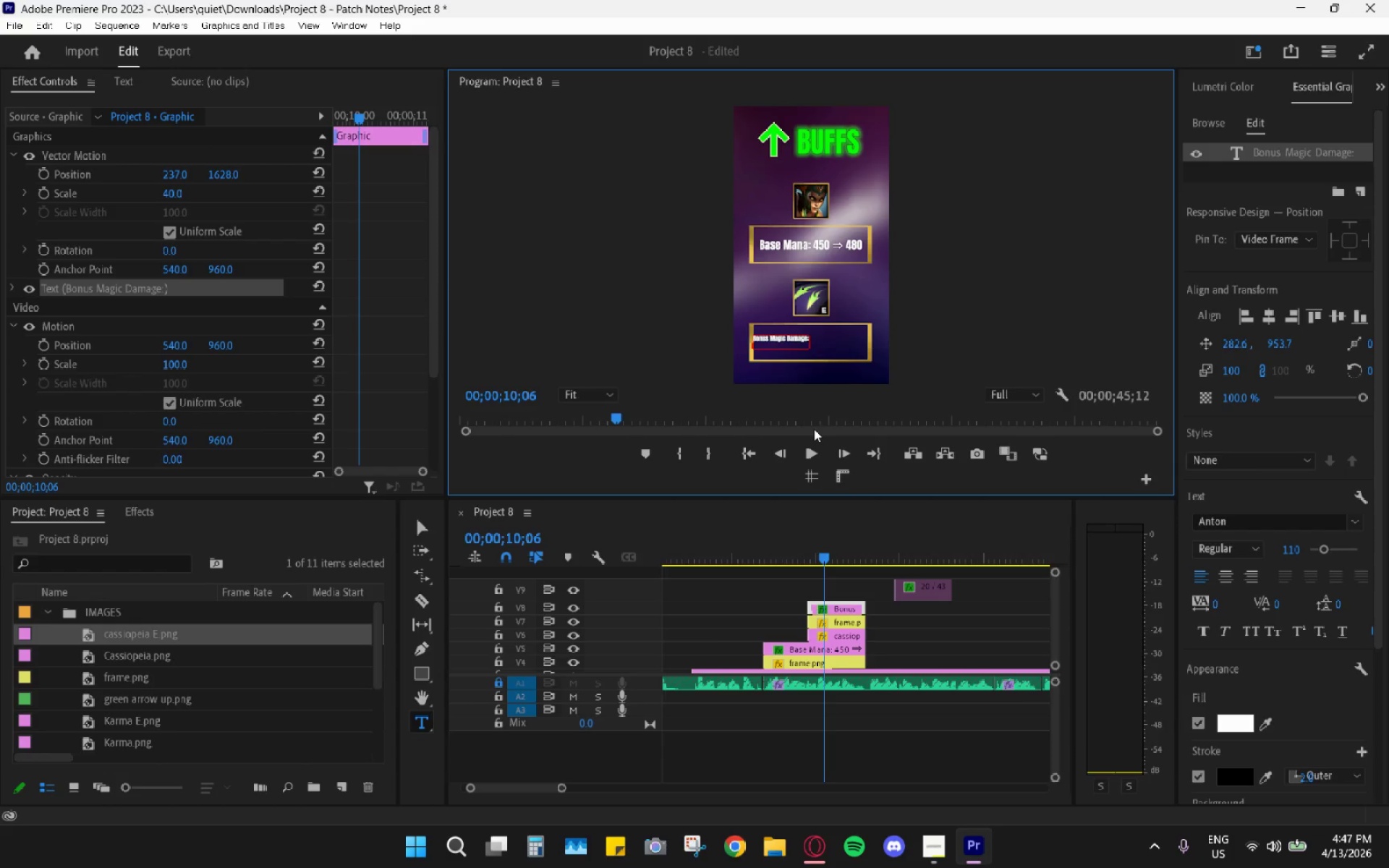 
key(ArrowRight)
 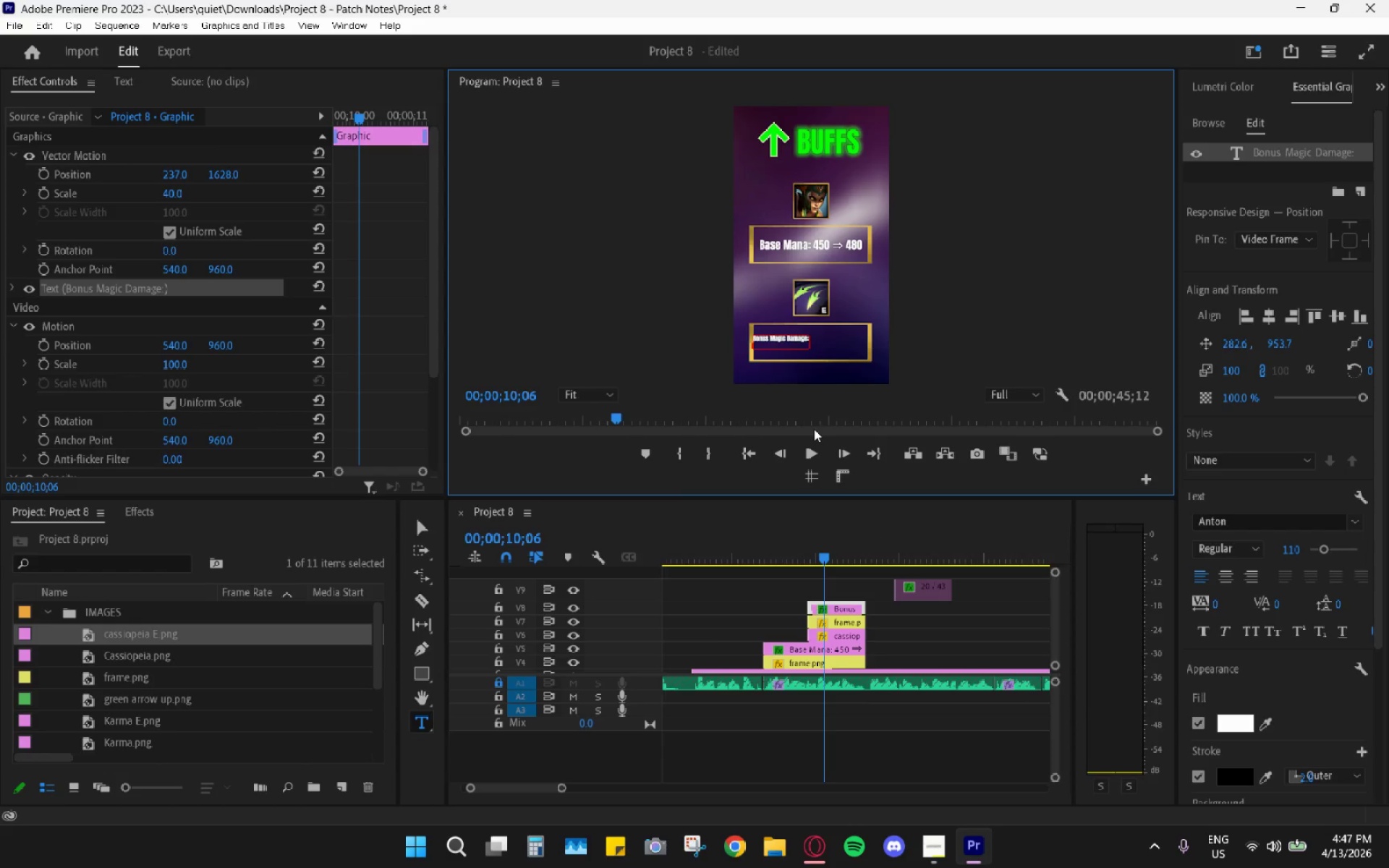 
key(Backspace)
 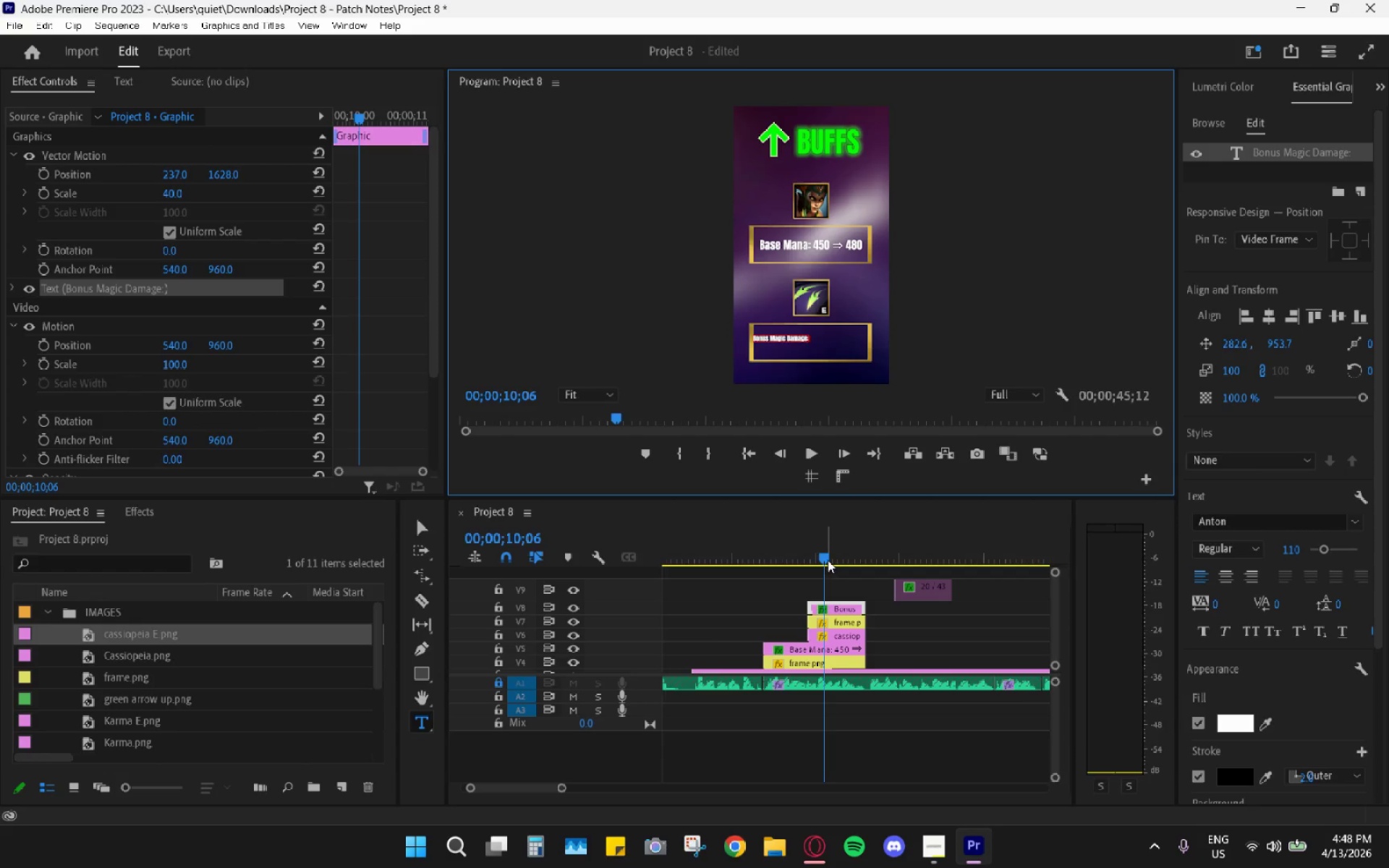 
left_click_drag(start_coordinate=[931, 591], to_coordinate=[844, 589])
 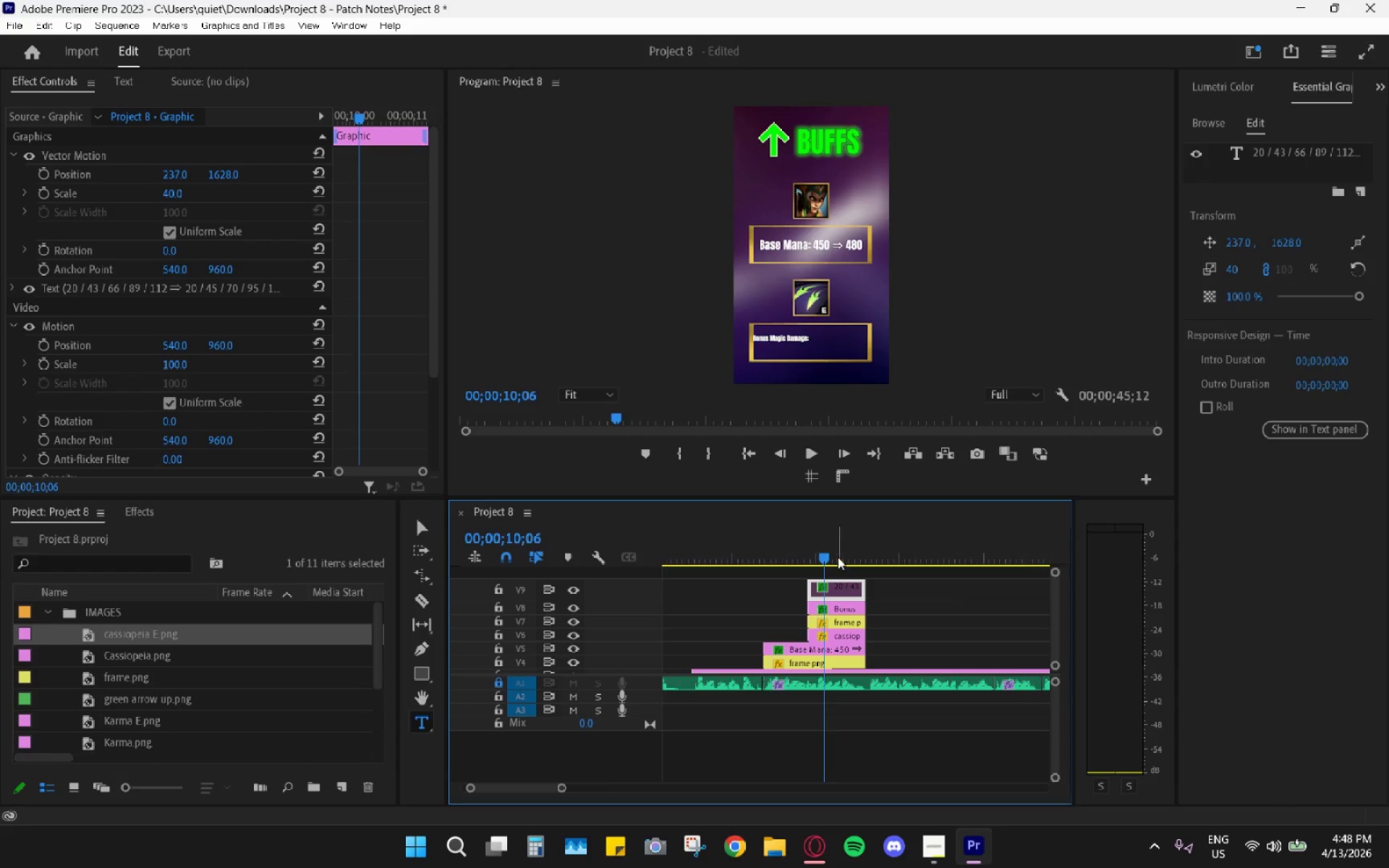 
left_click_drag(start_coordinate=[838, 550], to_coordinate=[851, 554])
 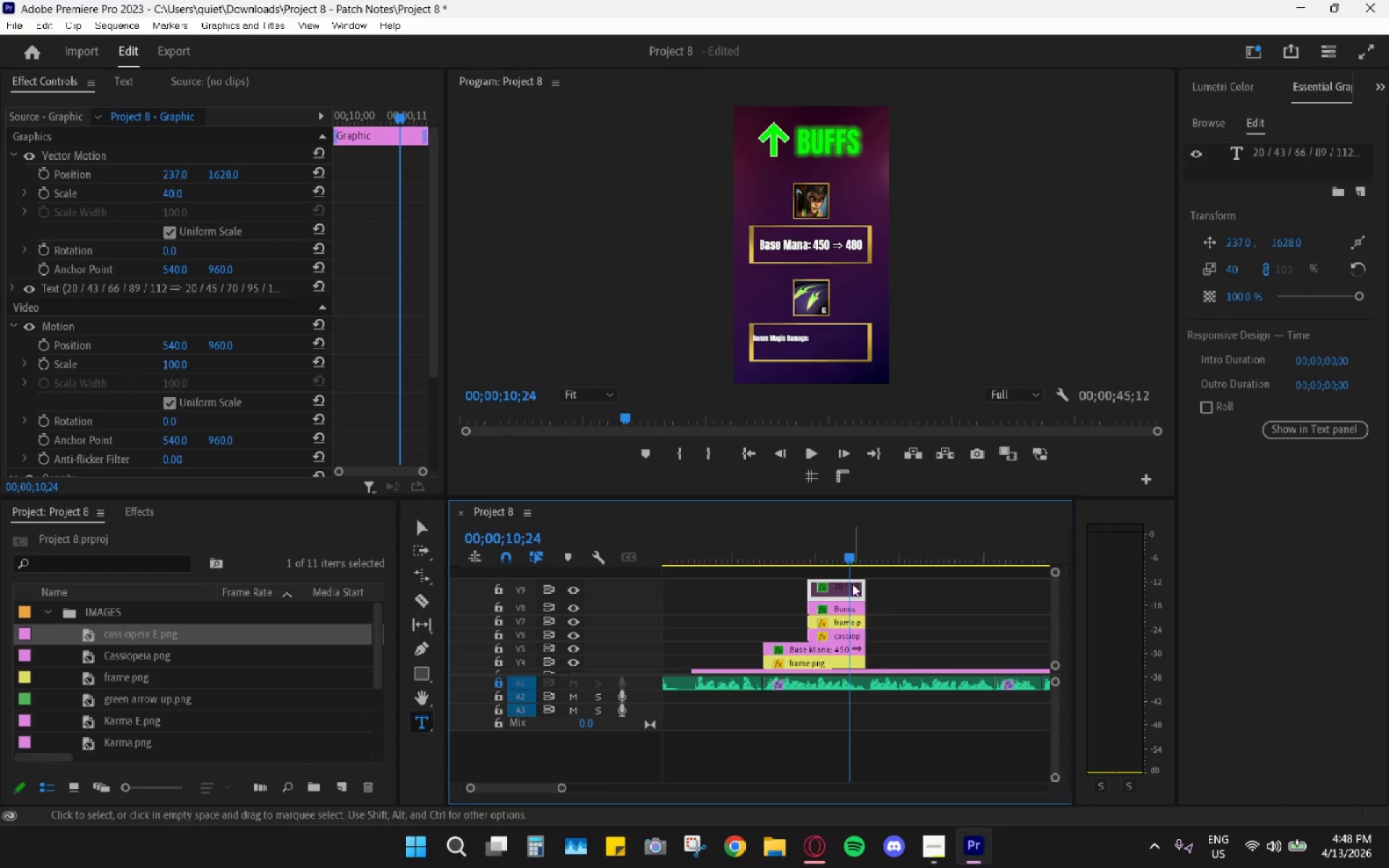 
left_click([852, 588])
 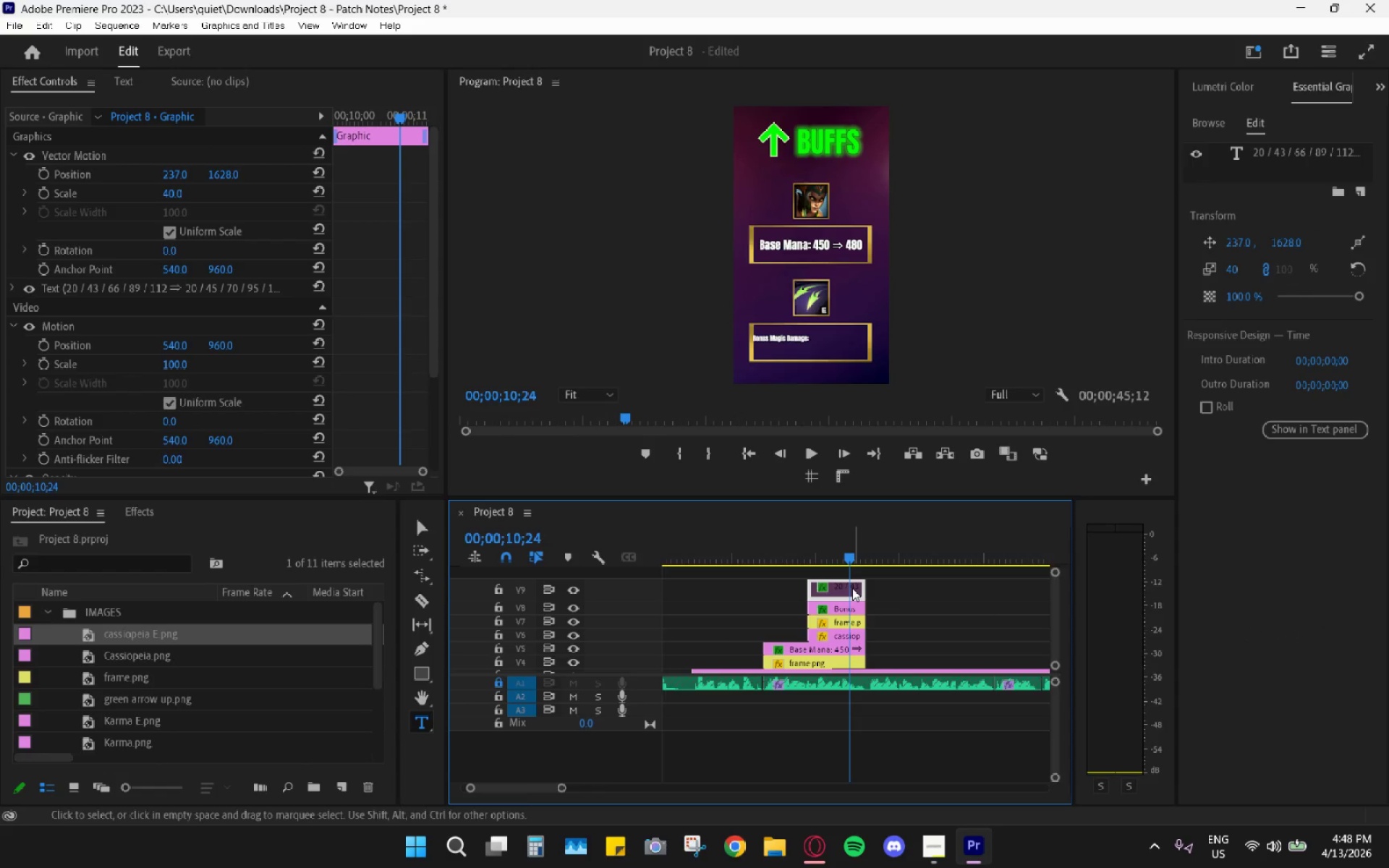 
key(Shift+E)
 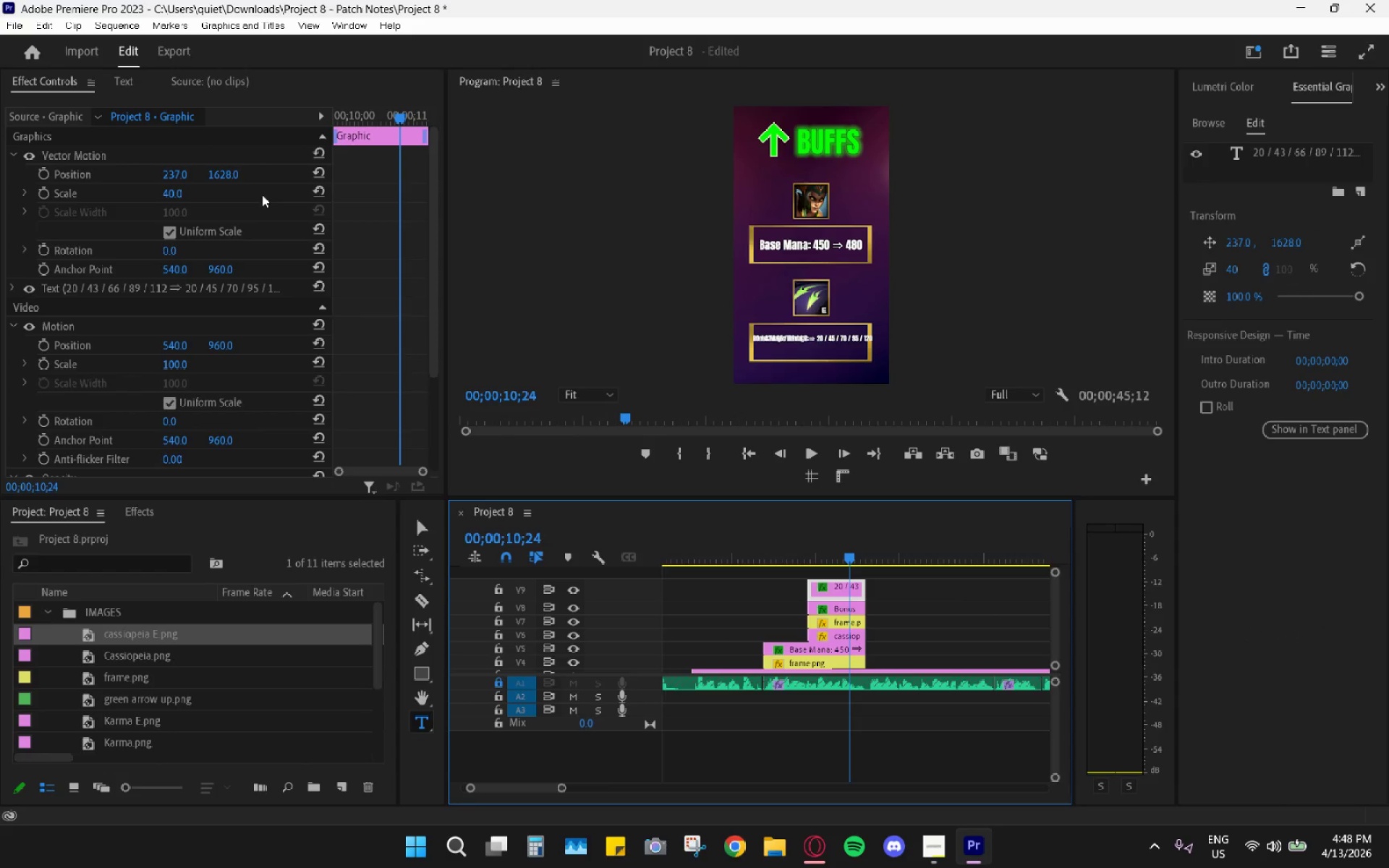 
left_click_drag(start_coordinate=[221, 174], to_coordinate=[294, 174])
 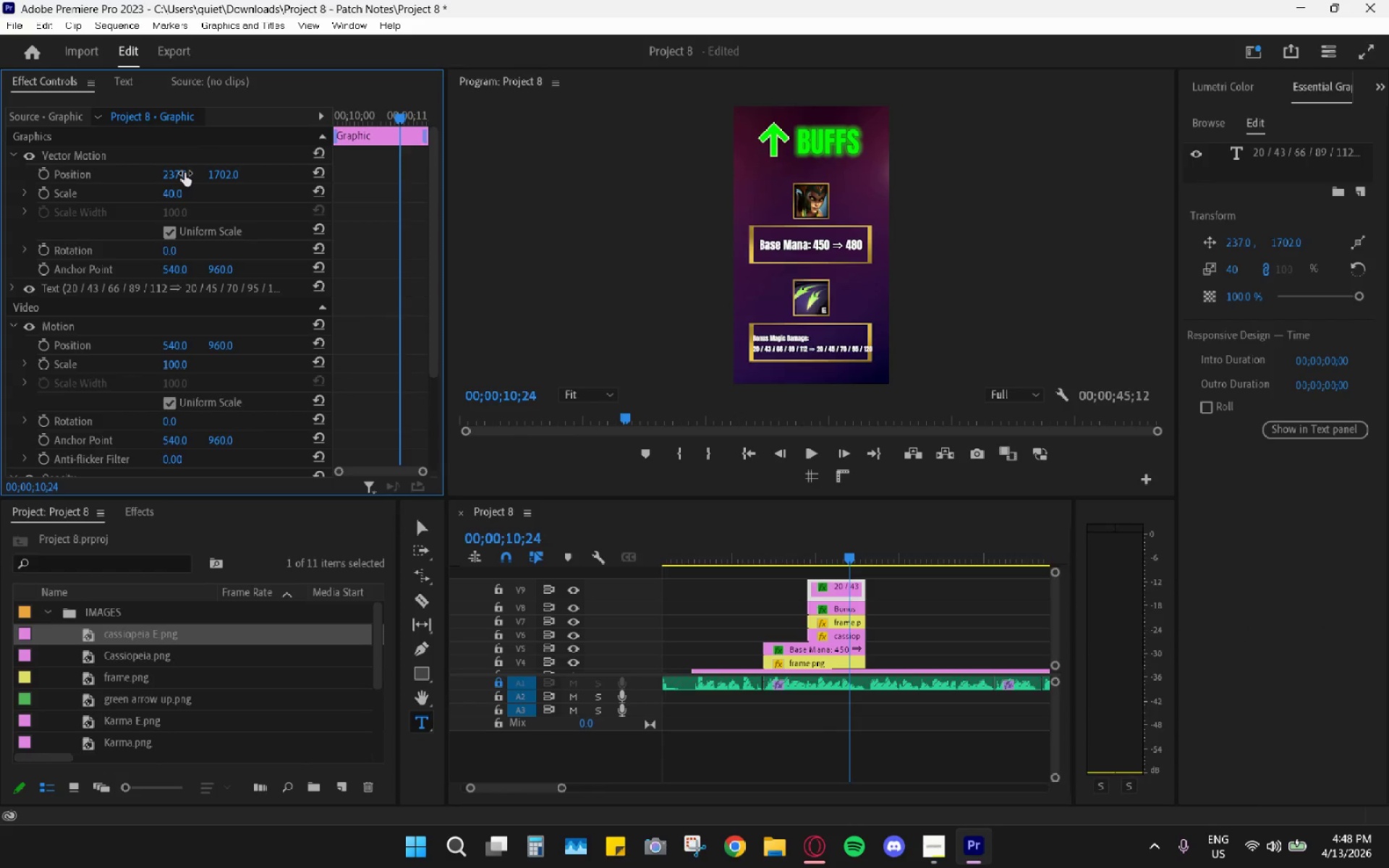 
left_click_drag(start_coordinate=[184, 172], to_coordinate=[175, 180])
 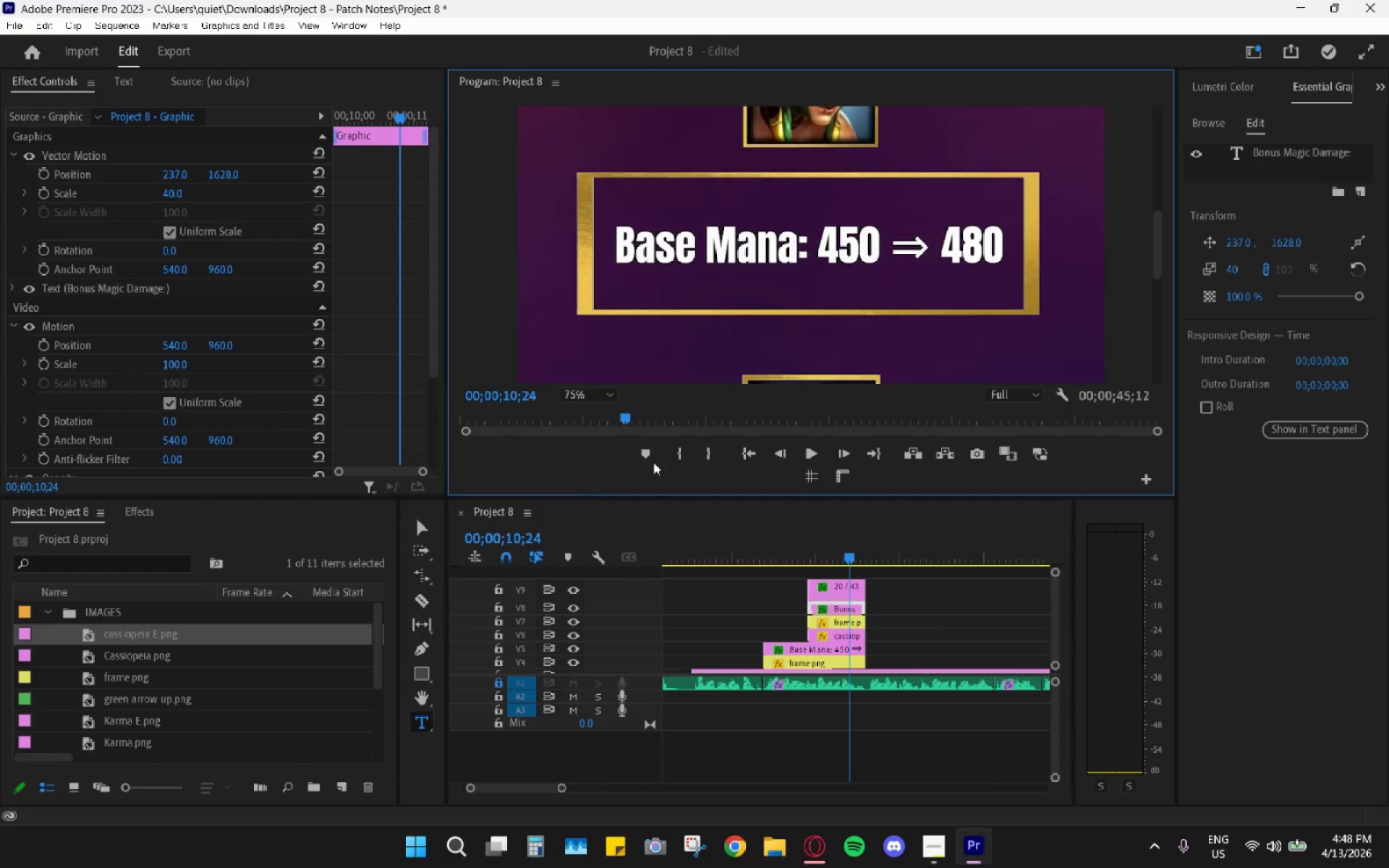 
left_click_drag(start_coordinate=[1157, 242], to_coordinate=[1142, 331])
 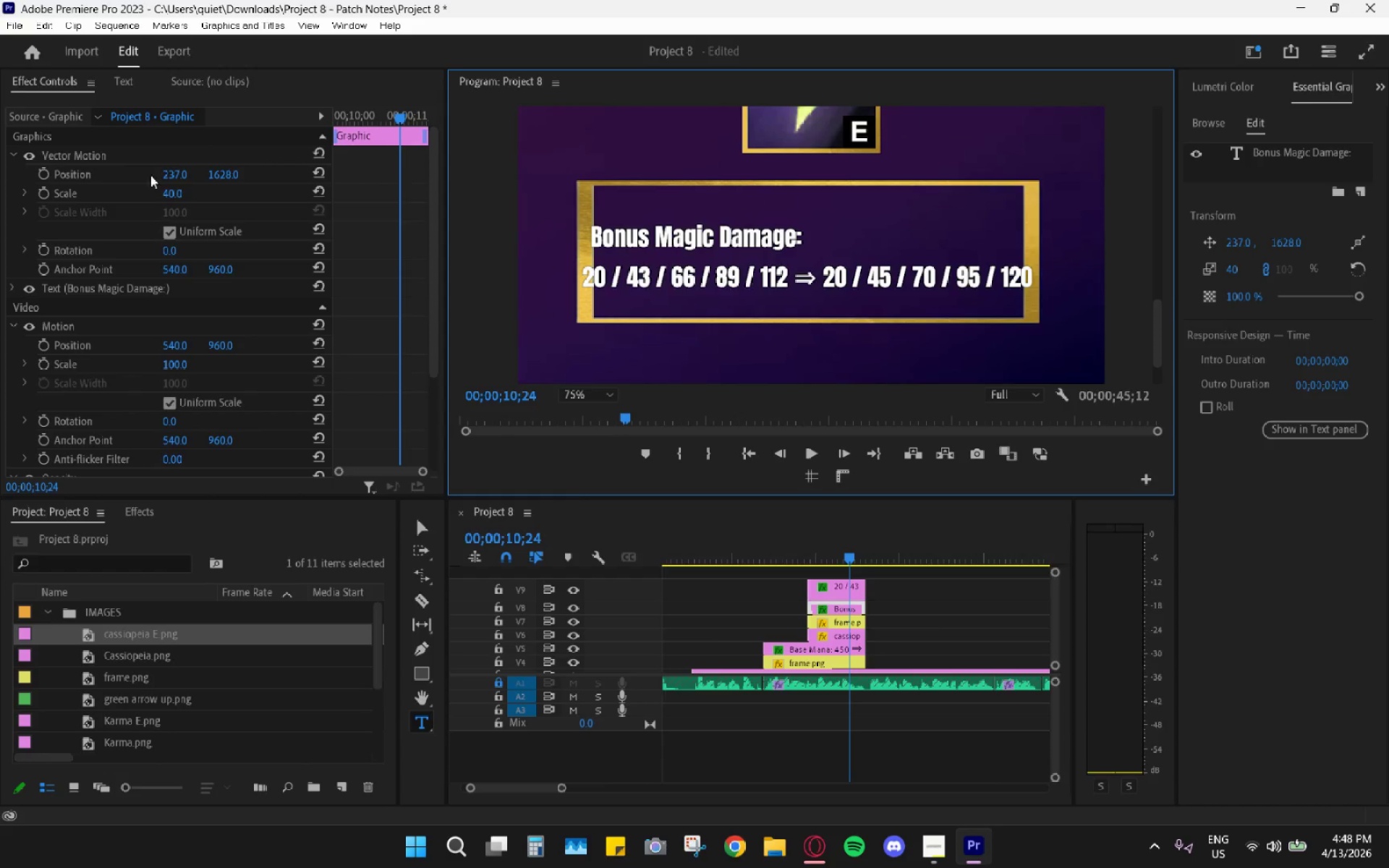 
left_click_drag(start_coordinate=[177, 174], to_coordinate=[368, 174])
 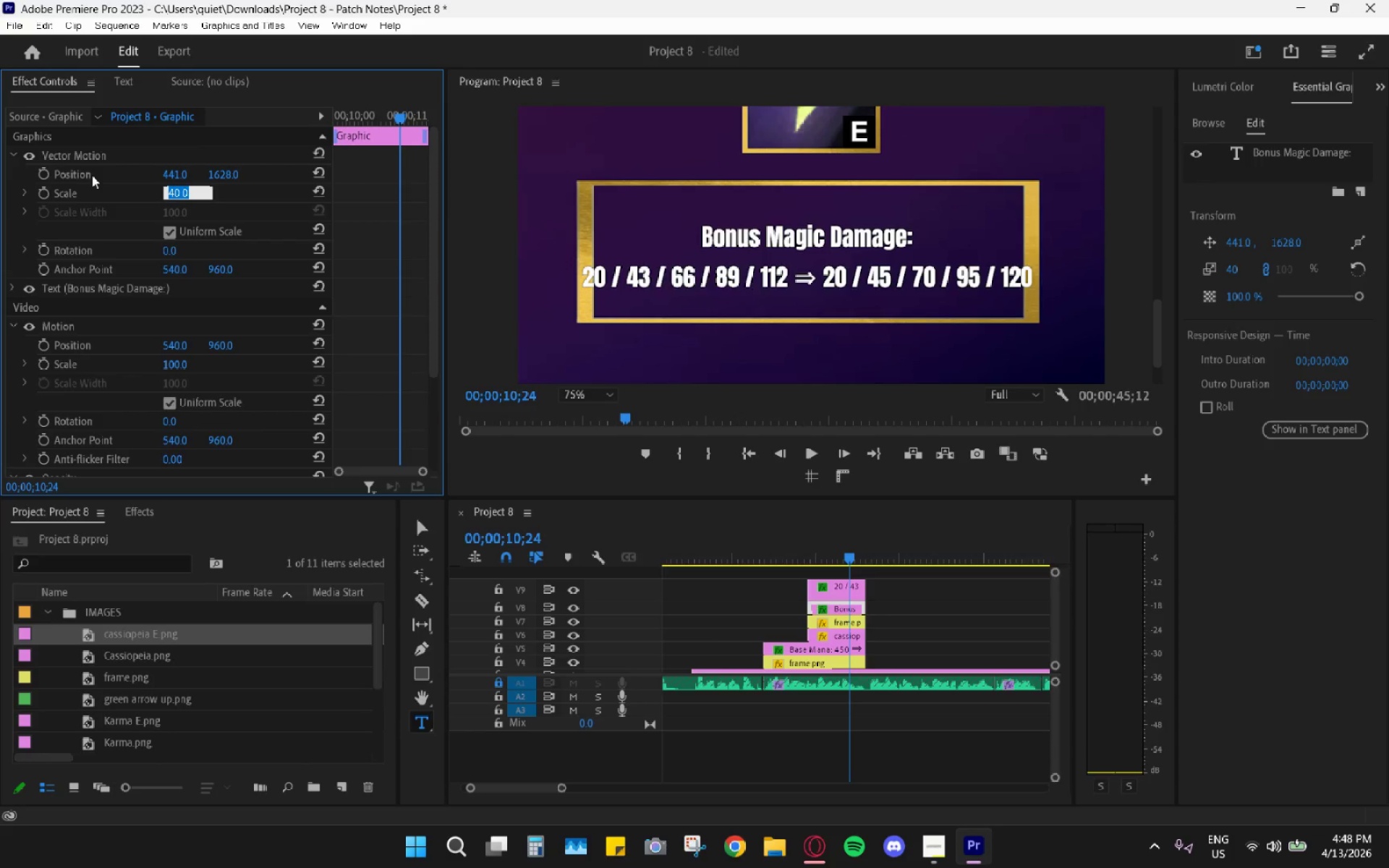 
key(Numpad8)
 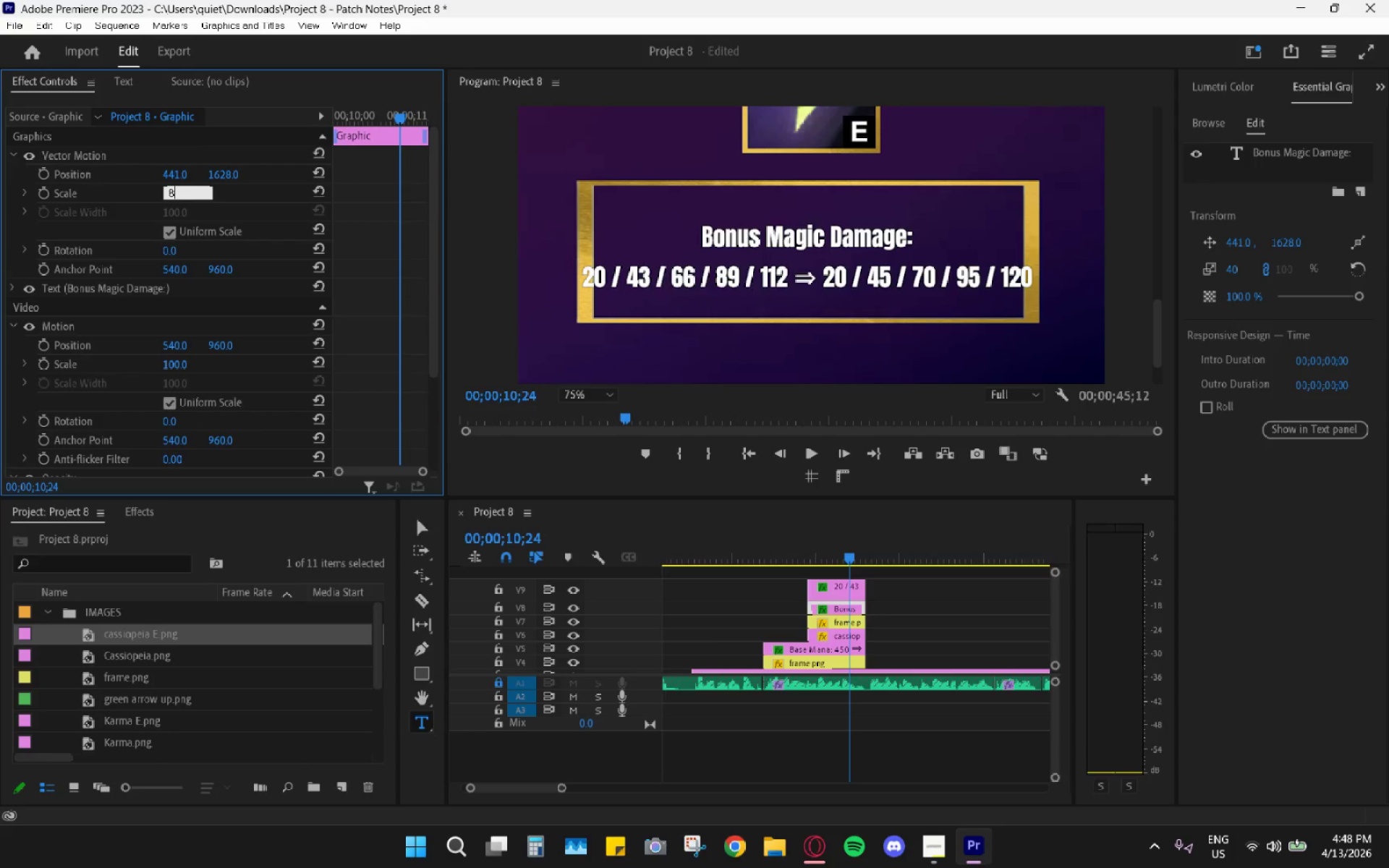 
key(Numpad0)
 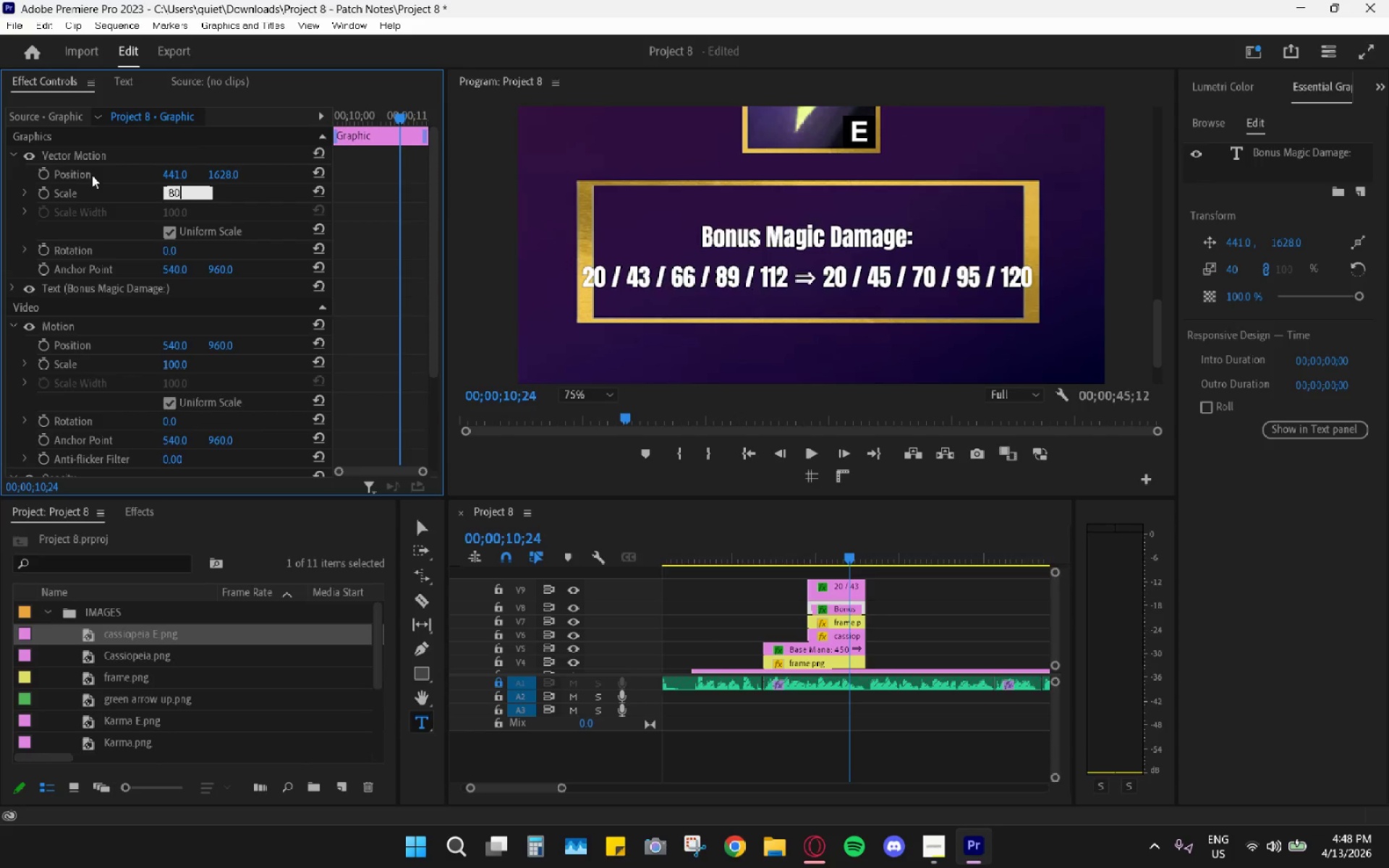 
key(Enter)
 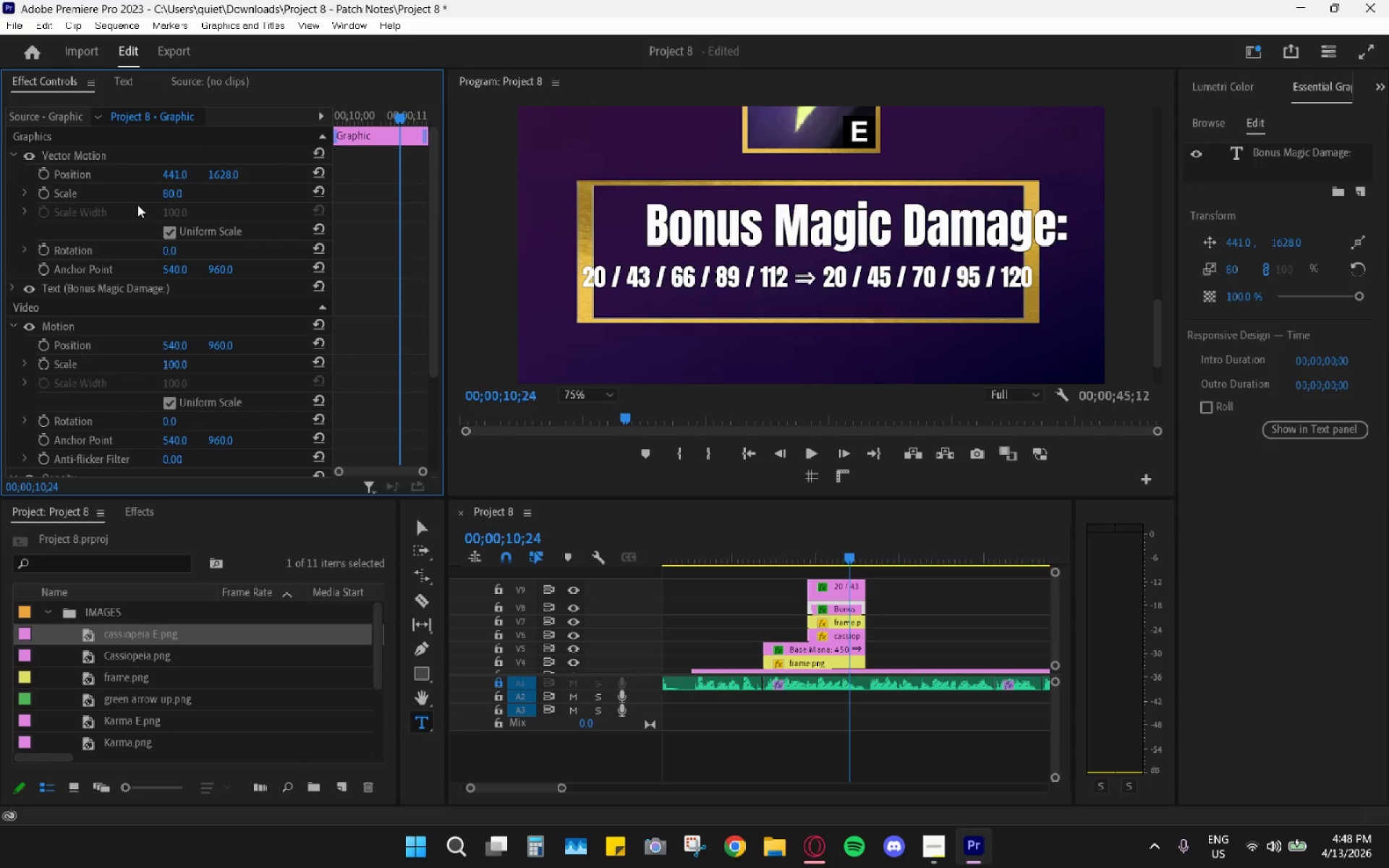 
left_click([168, 192])
 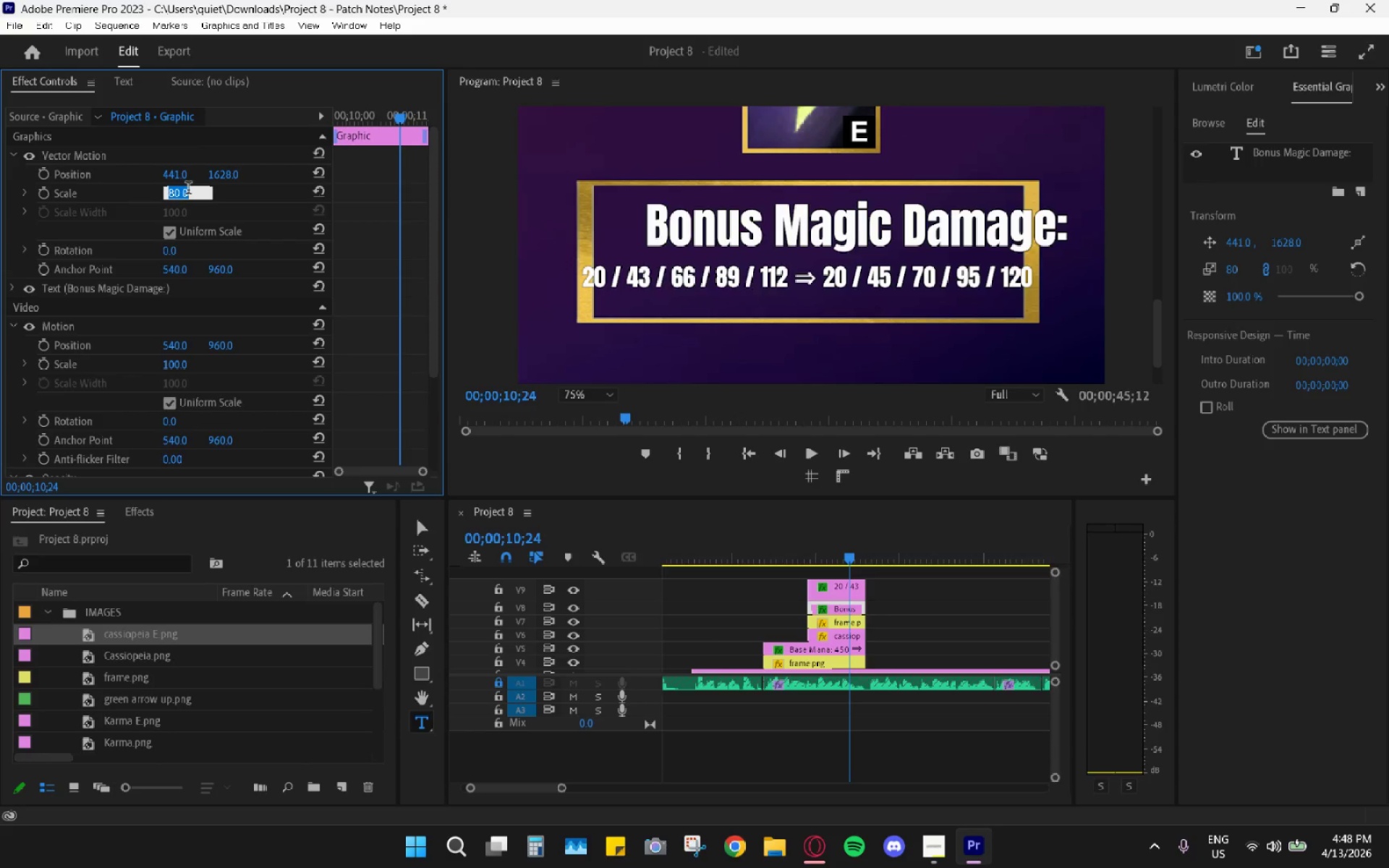 
key(Numpad6)
 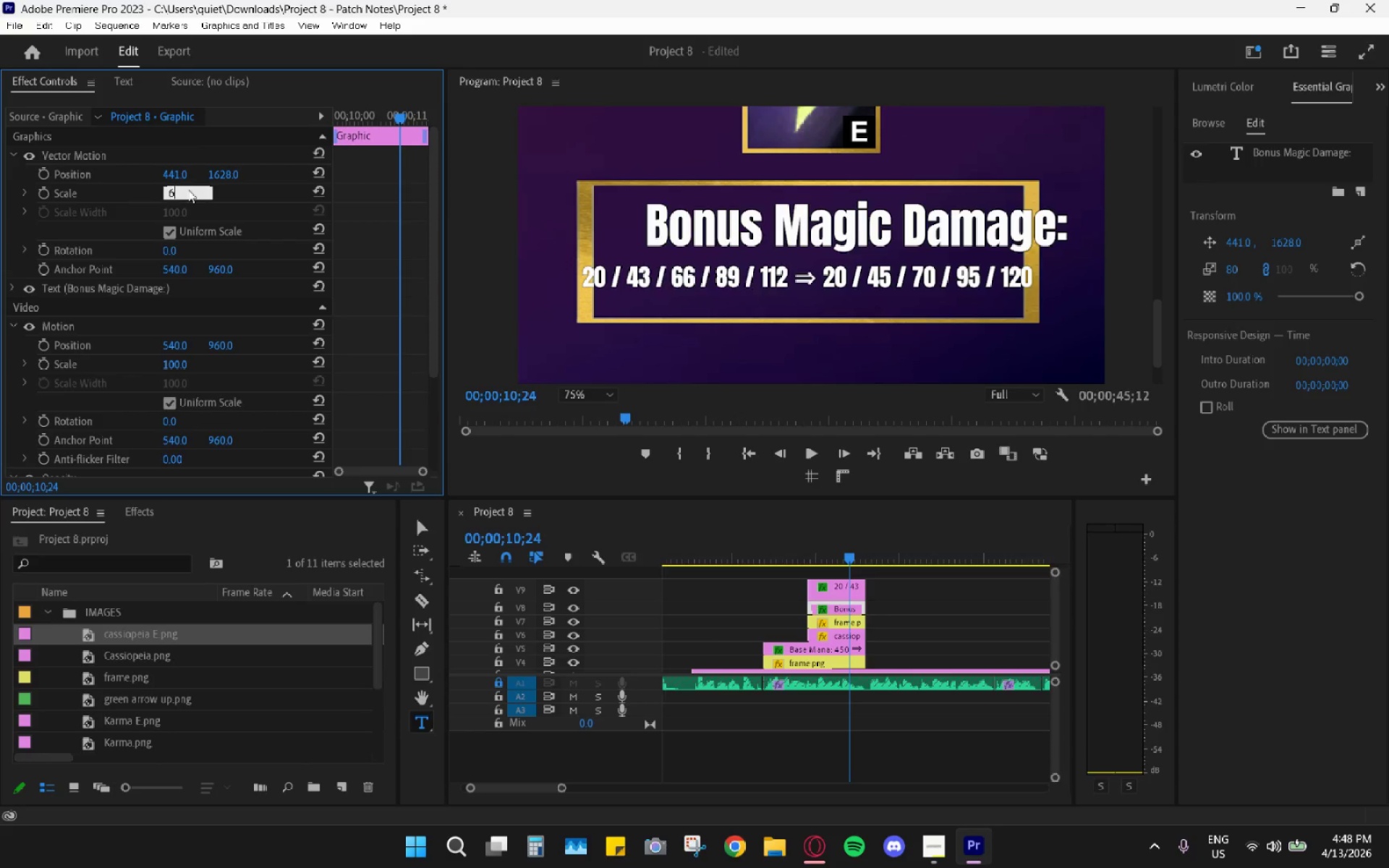 
key(Numpad0)
 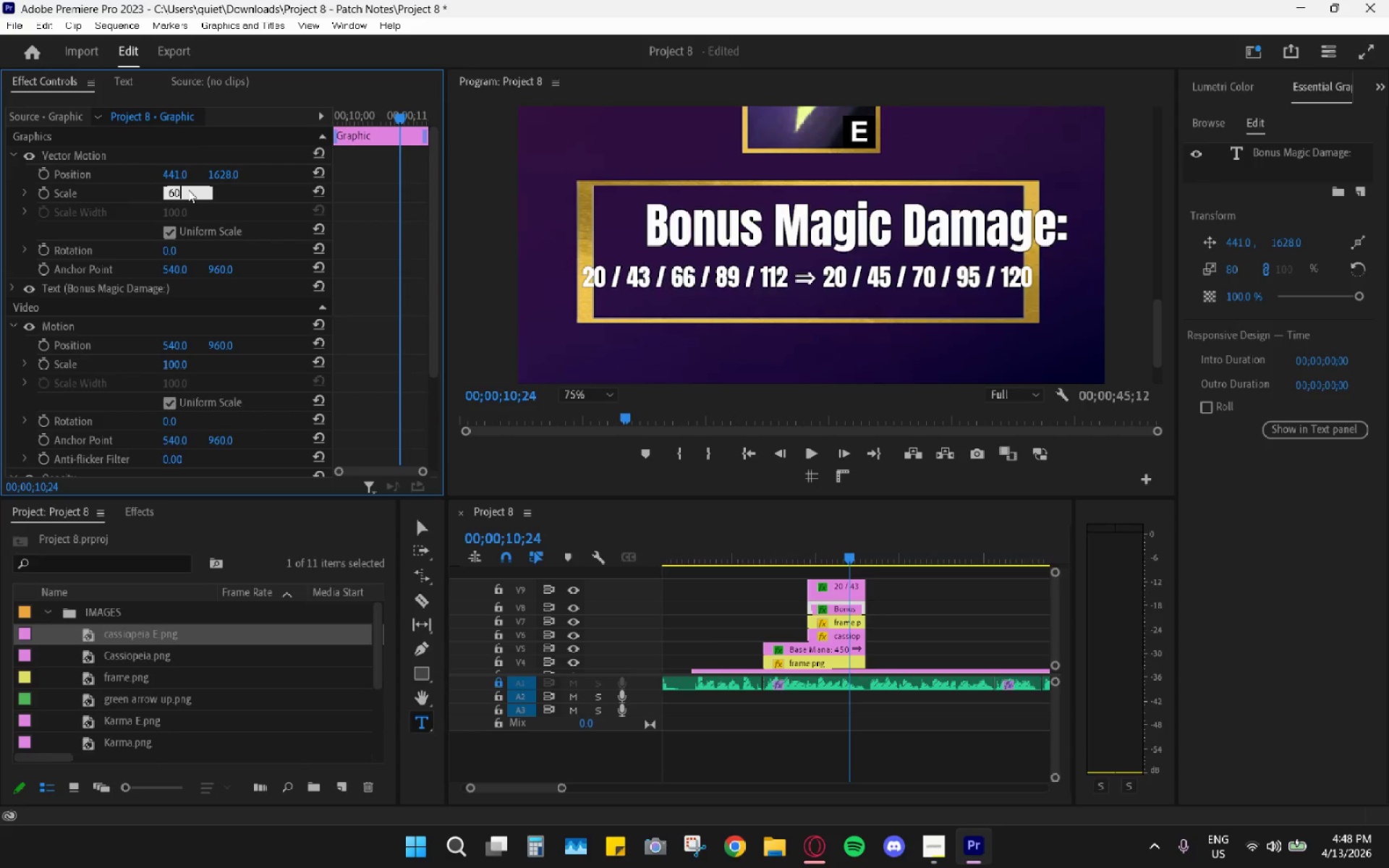 
key(Enter)
 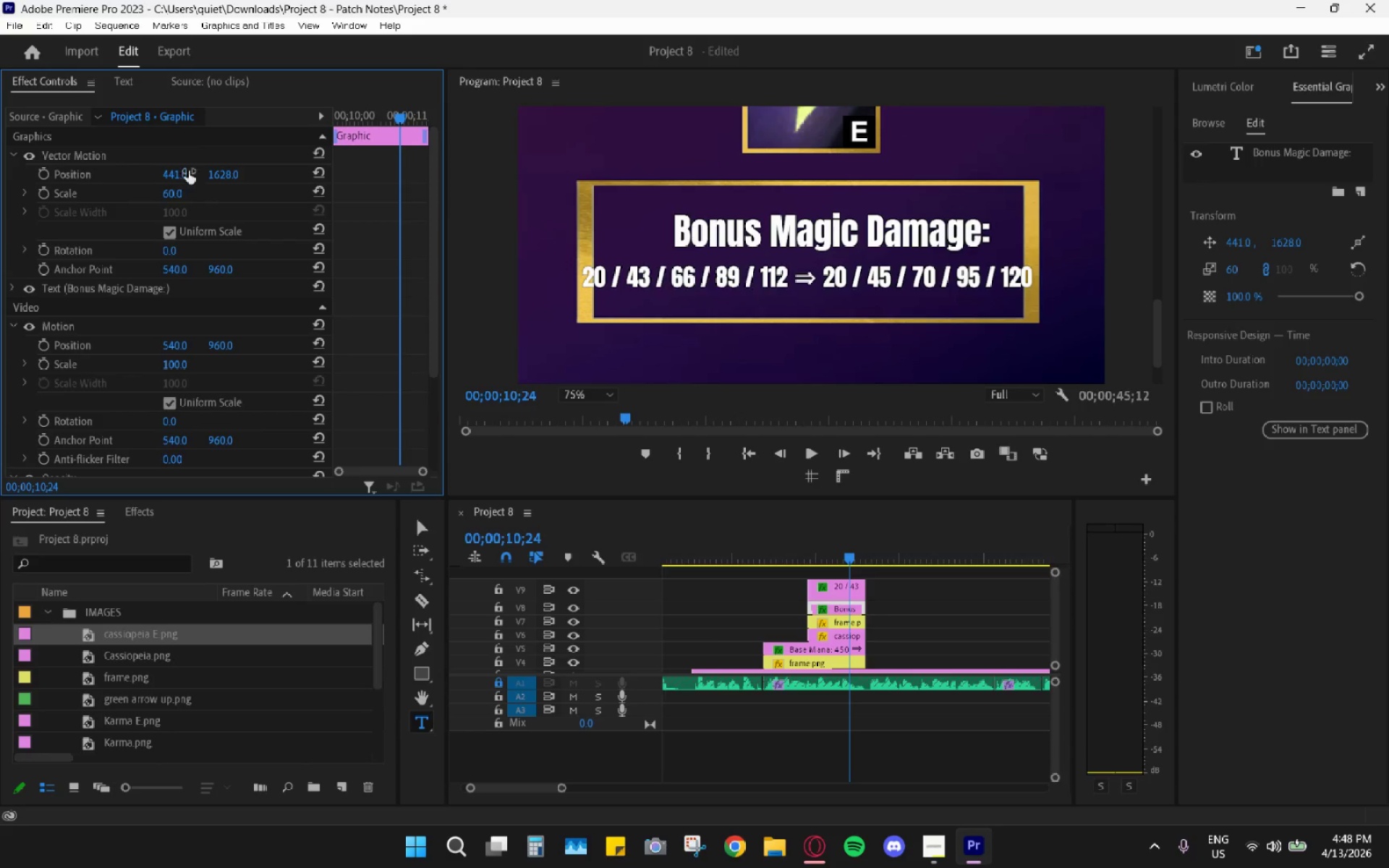 
left_click_drag(start_coordinate=[168, 173], to_coordinate=[99, 177])
 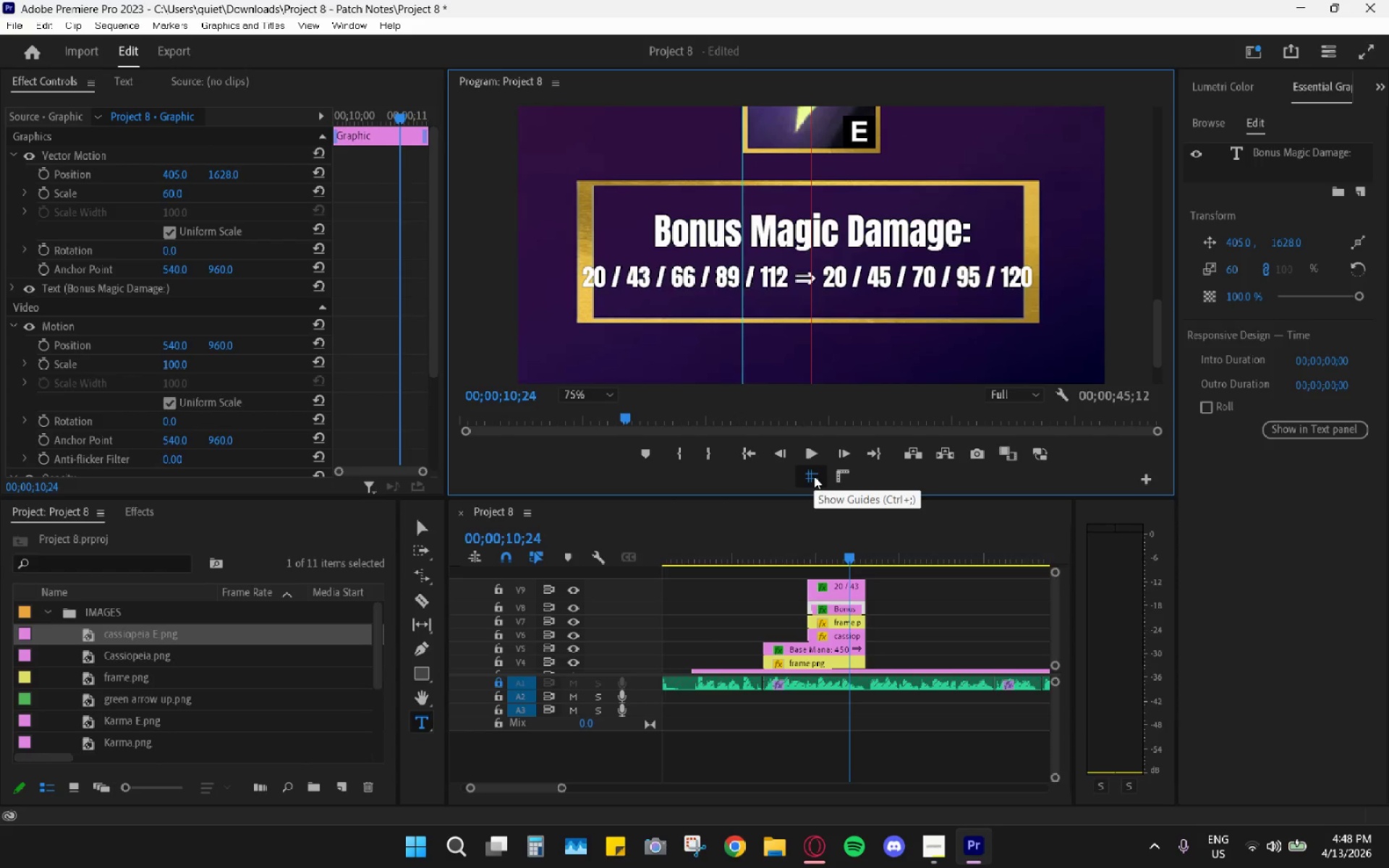 
left_click([814, 476])
 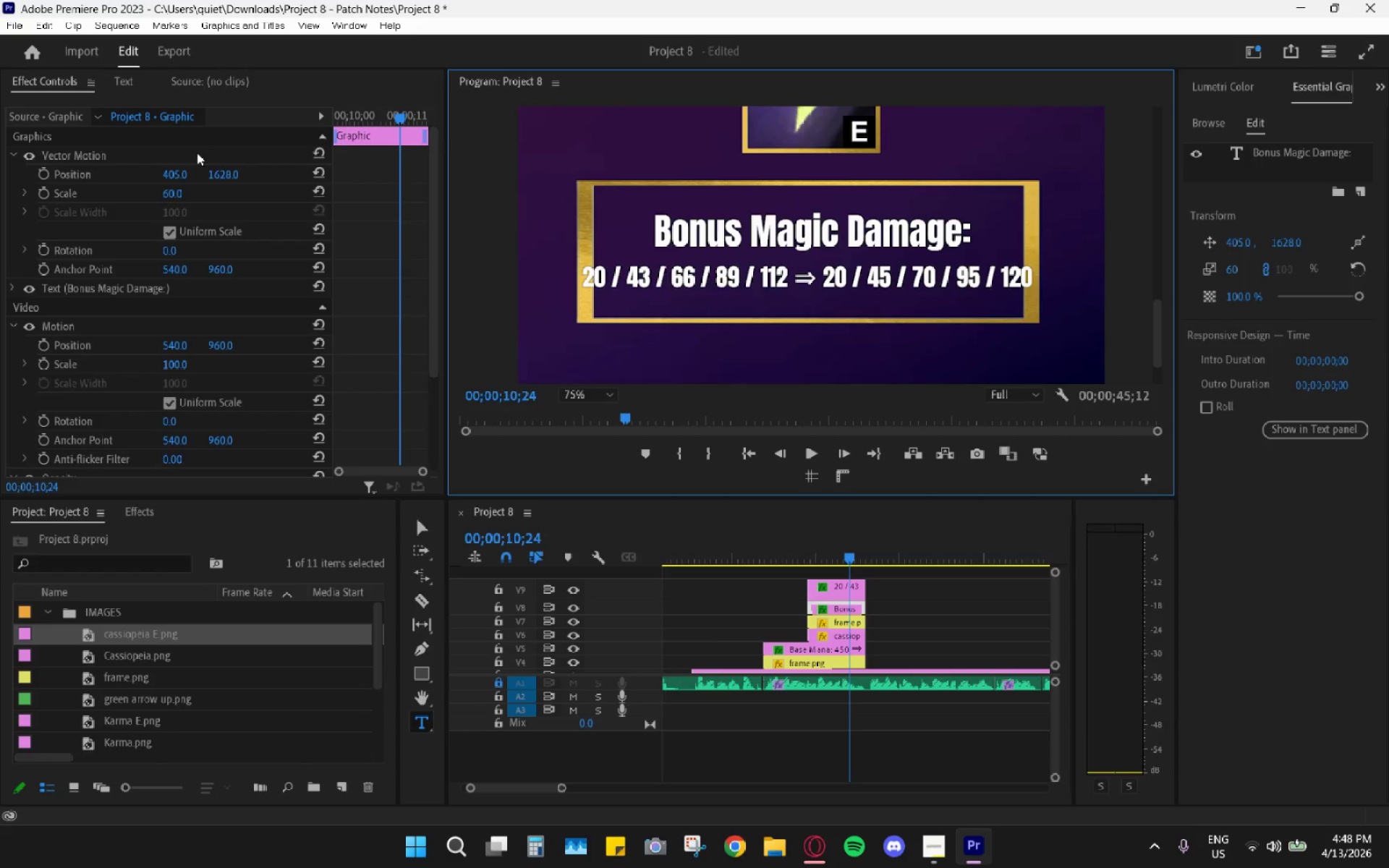 
left_click_drag(start_coordinate=[224, 174], to_coordinate=[184, 201])
 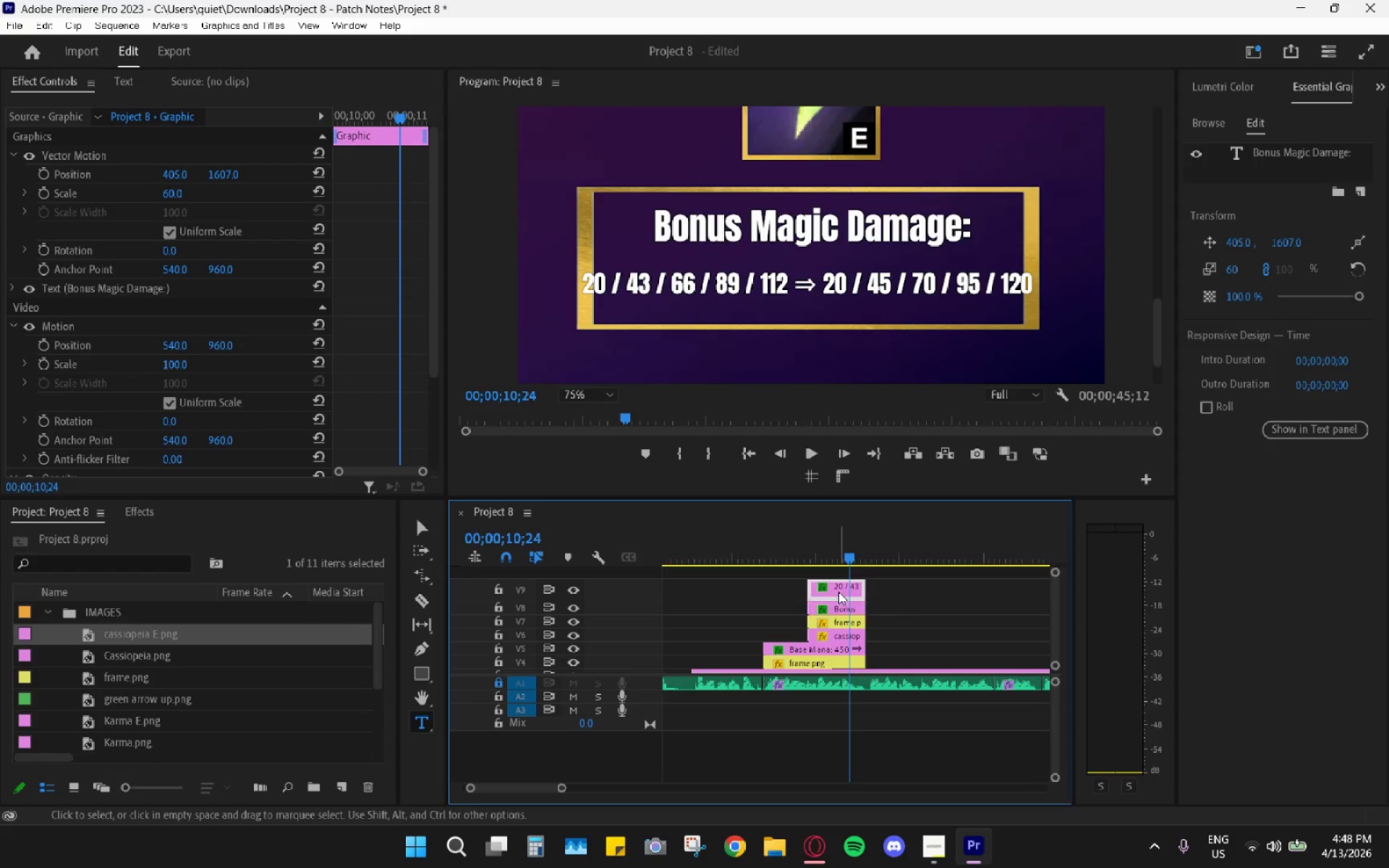 
wait(11.53)
 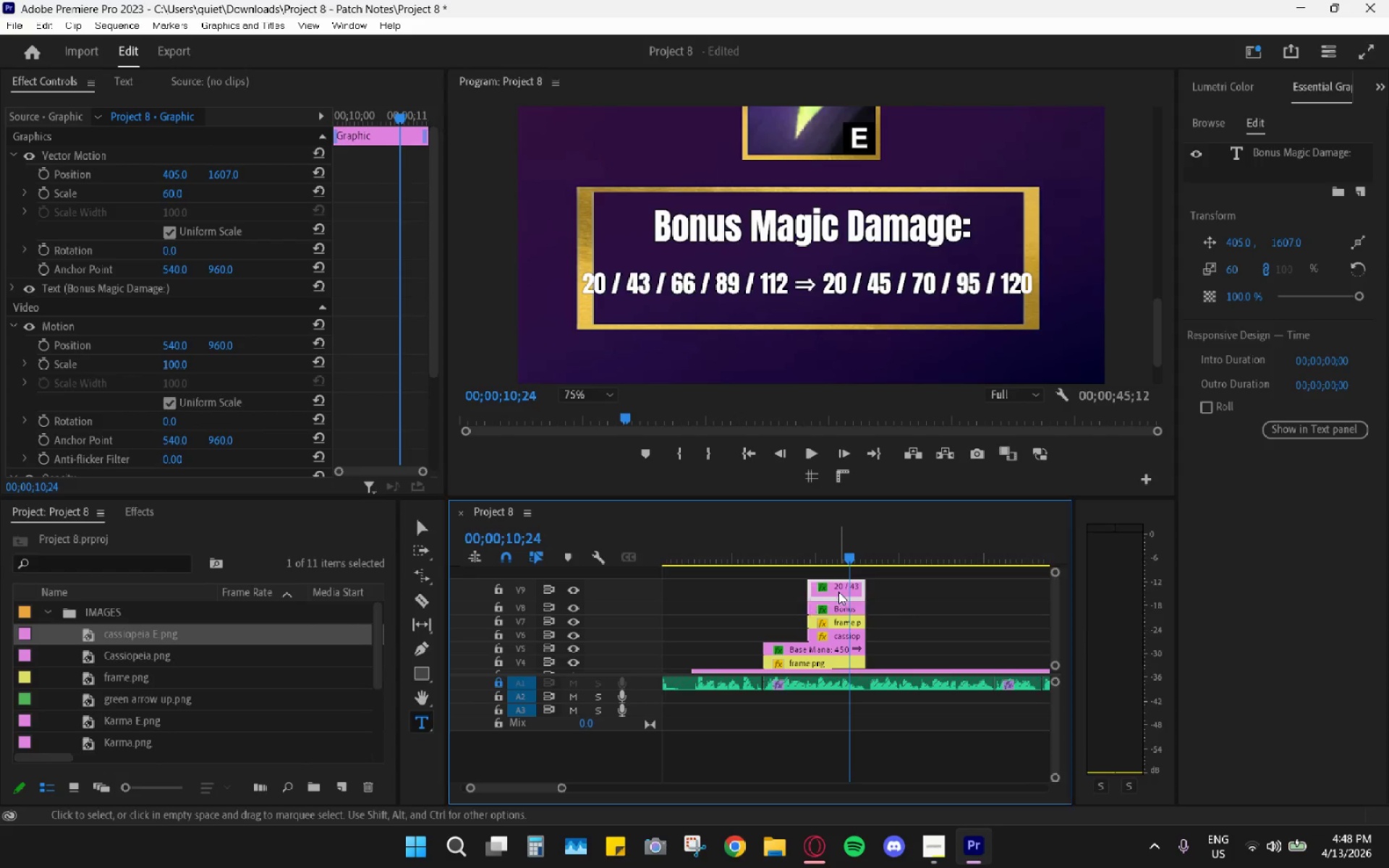 
left_click([826, 286])
 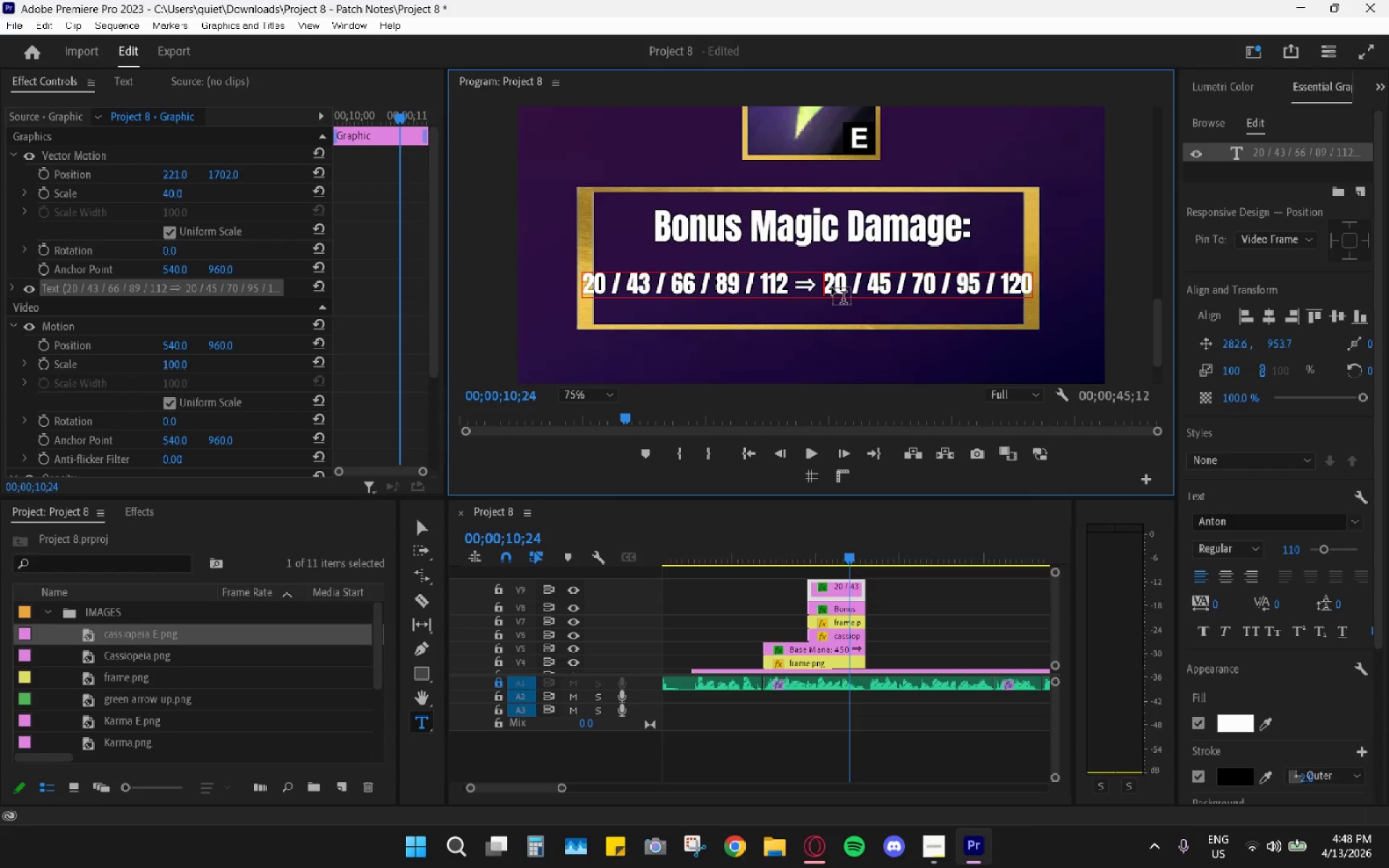 
key(Backspace)
 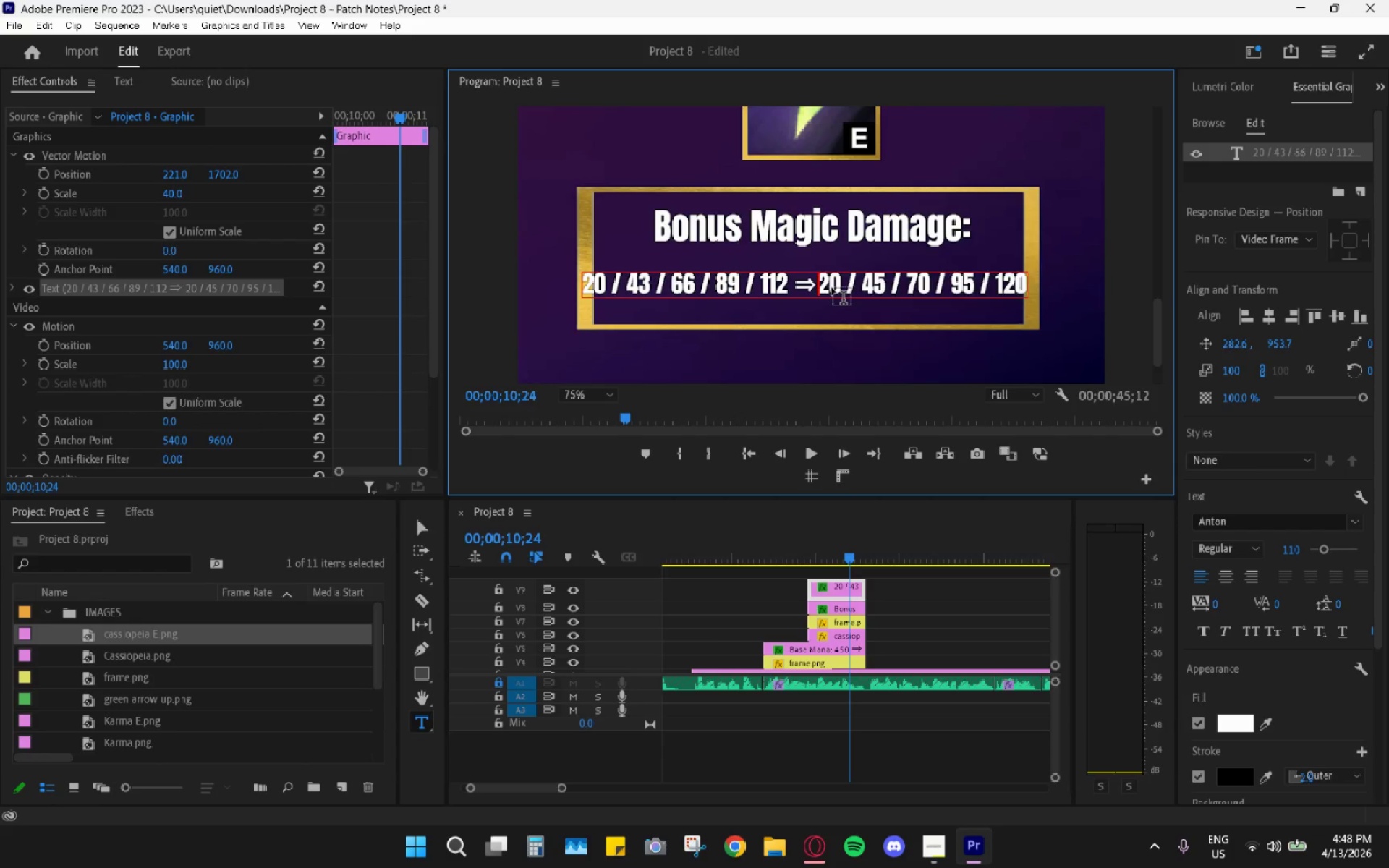 
key(Enter)
 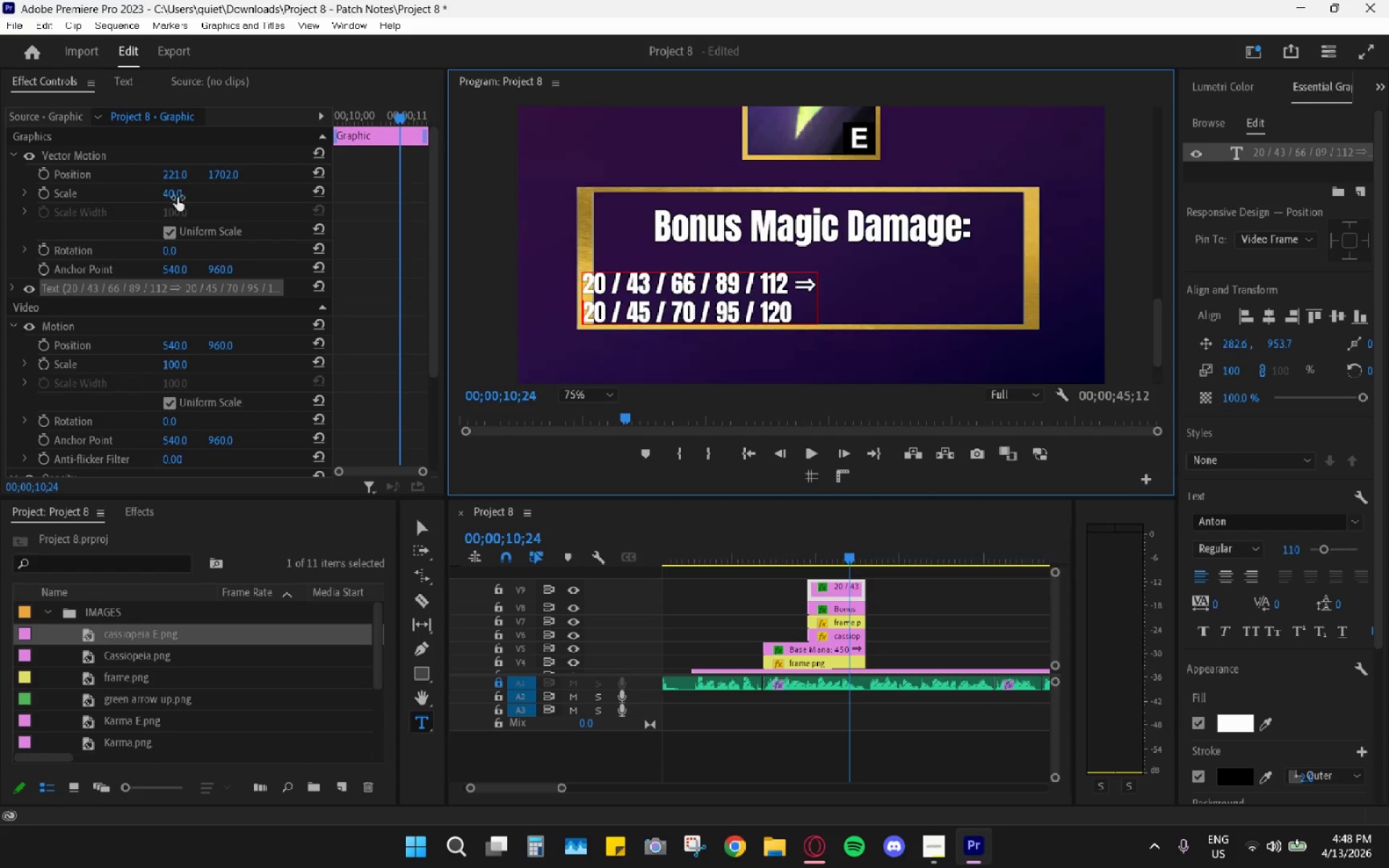 
left_click_drag(start_coordinate=[179, 195], to_coordinate=[193, 193])
 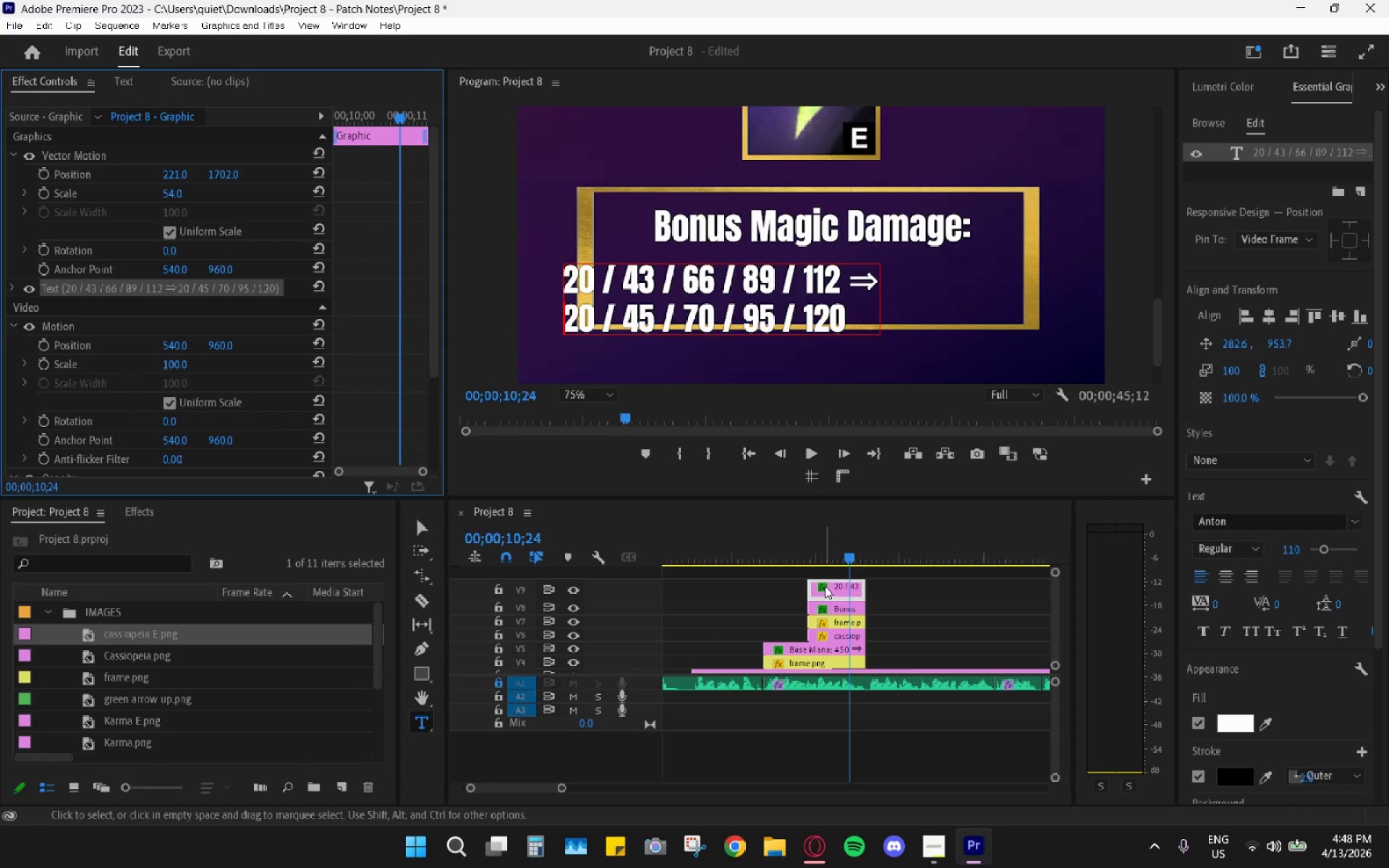 
left_click([839, 604])
 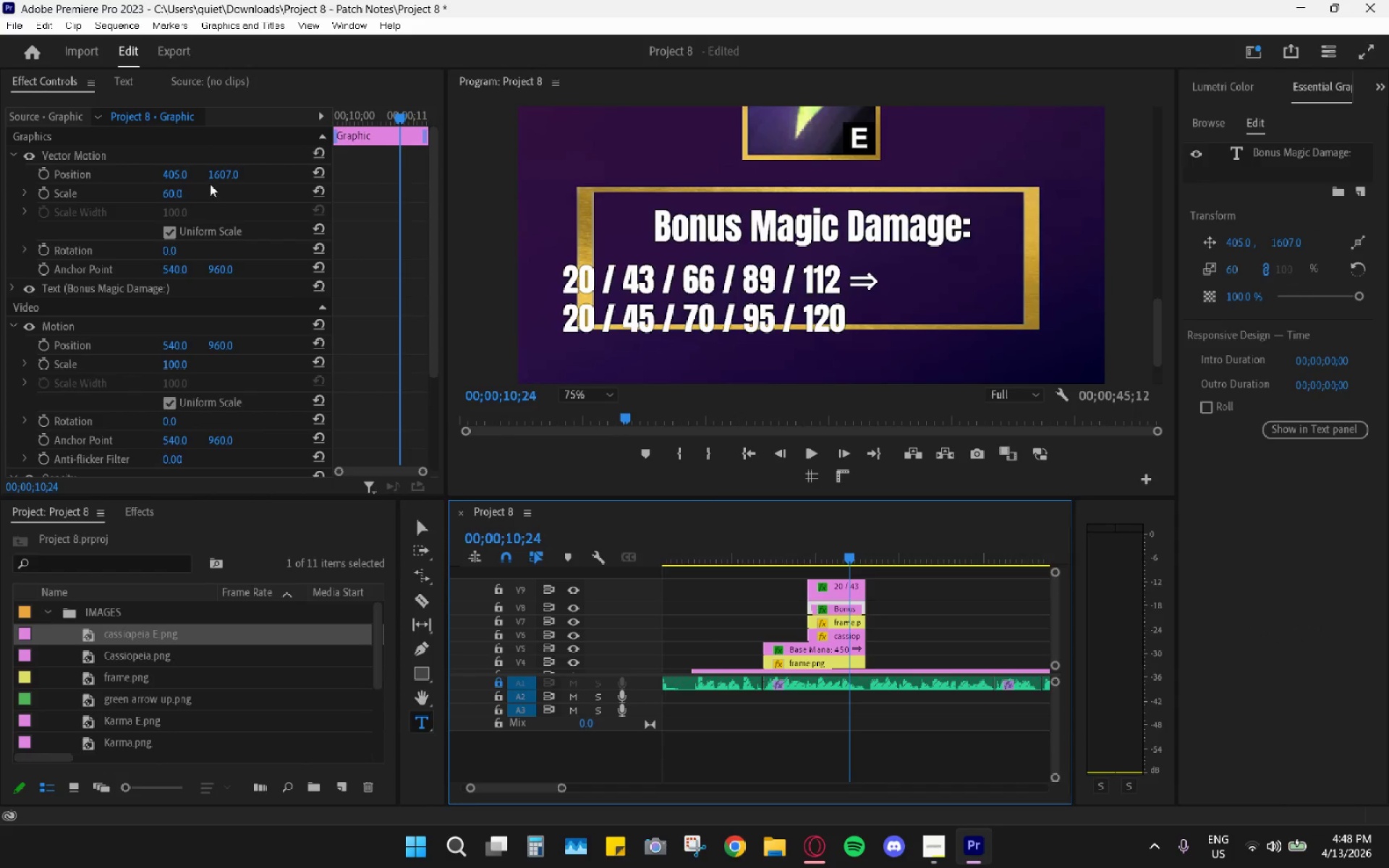 
left_click_drag(start_coordinate=[219, 171], to_coordinate=[176, 191])
 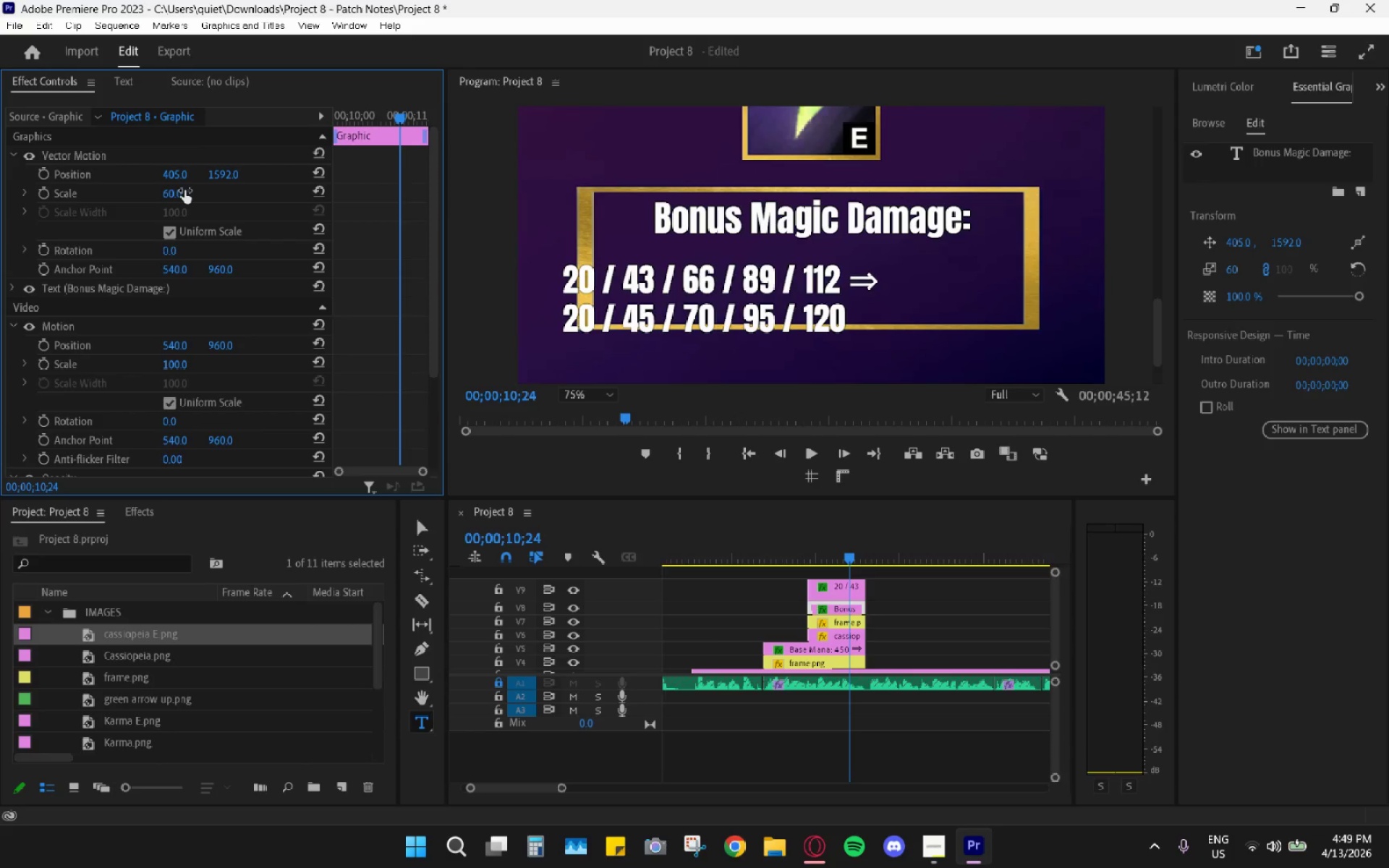 
left_click([183, 192])
 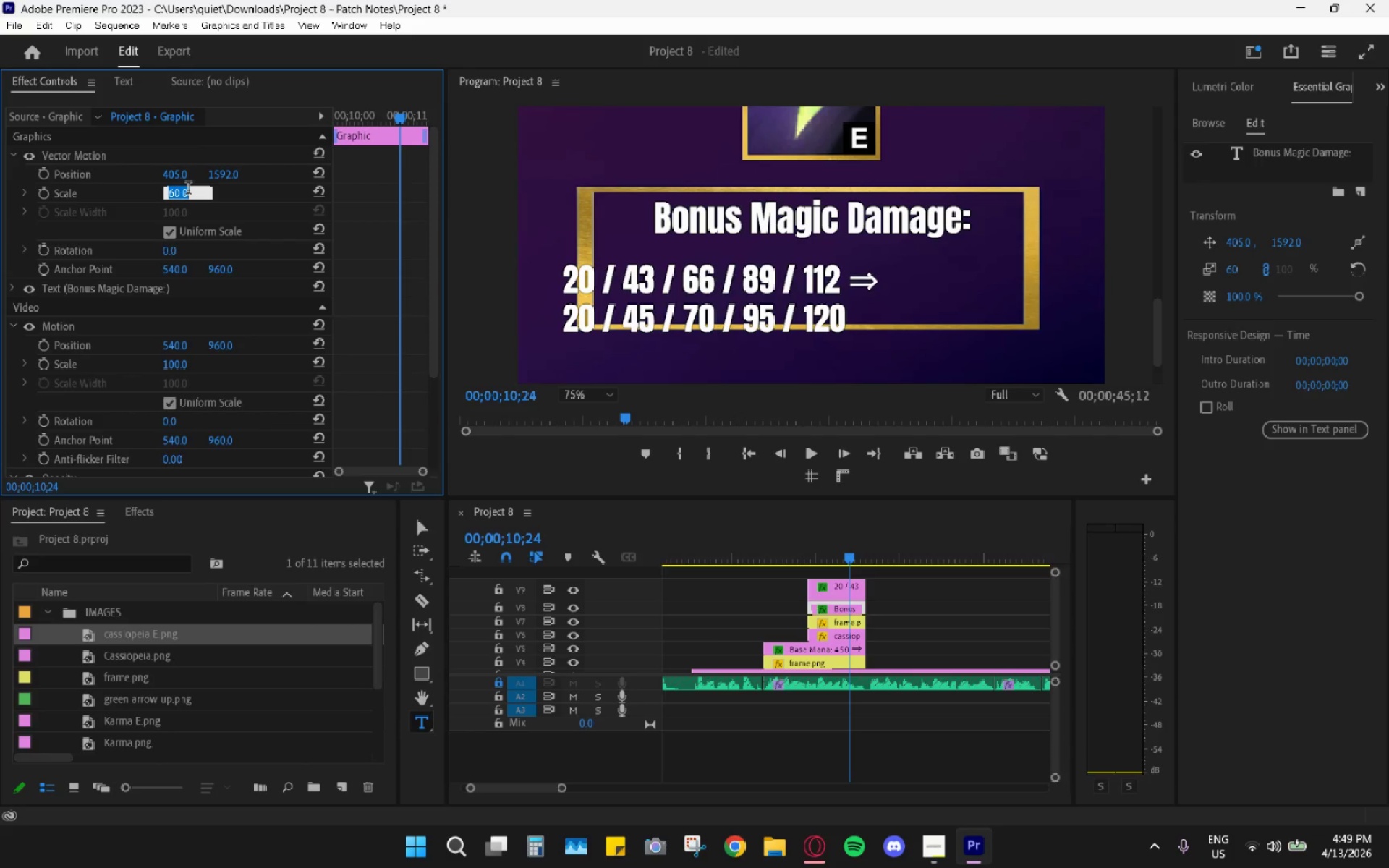 
key(Numpad5)
 